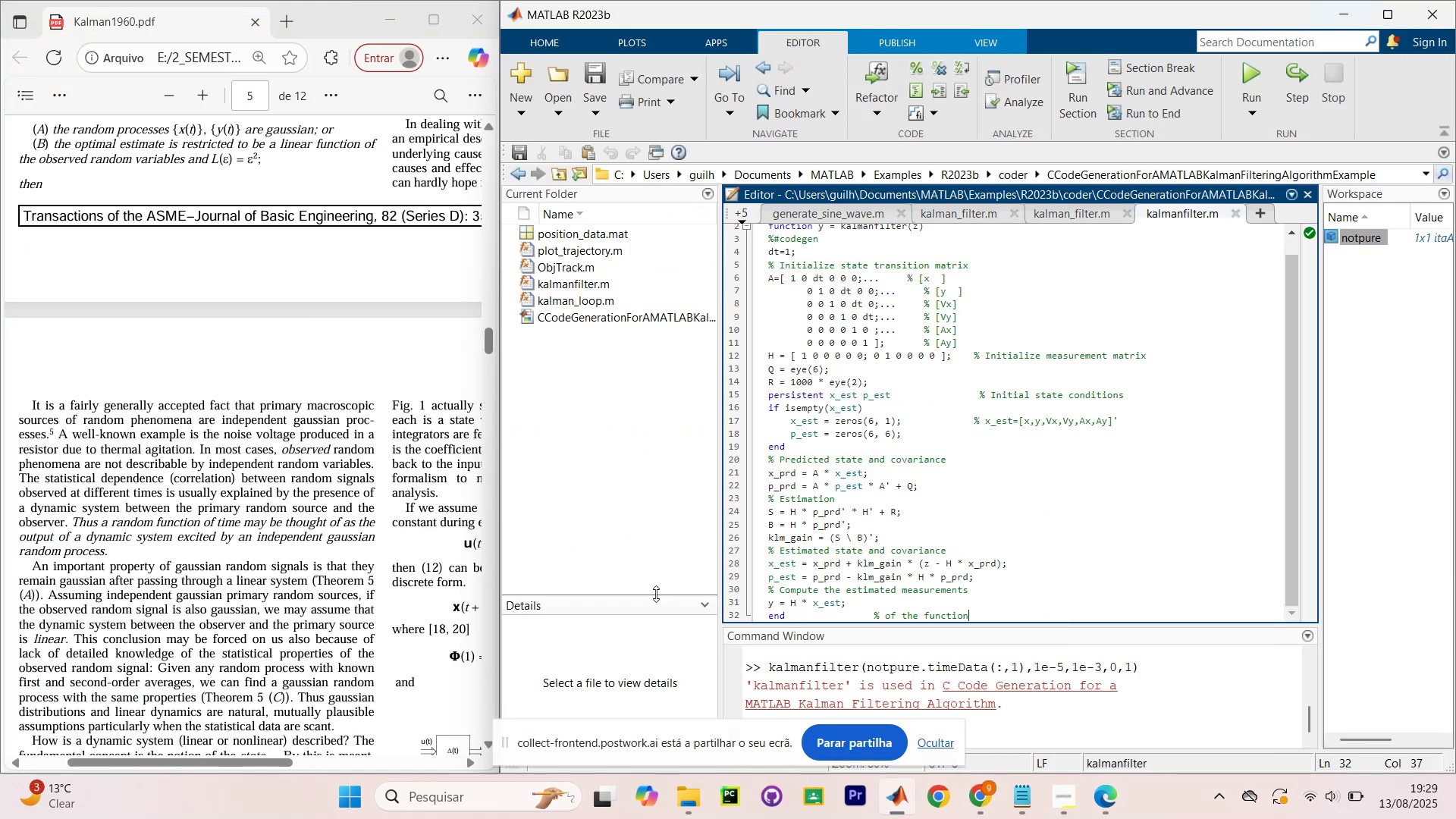 
scroll: coordinate [1025, 717], scroll_direction: down, amount: 4.0
 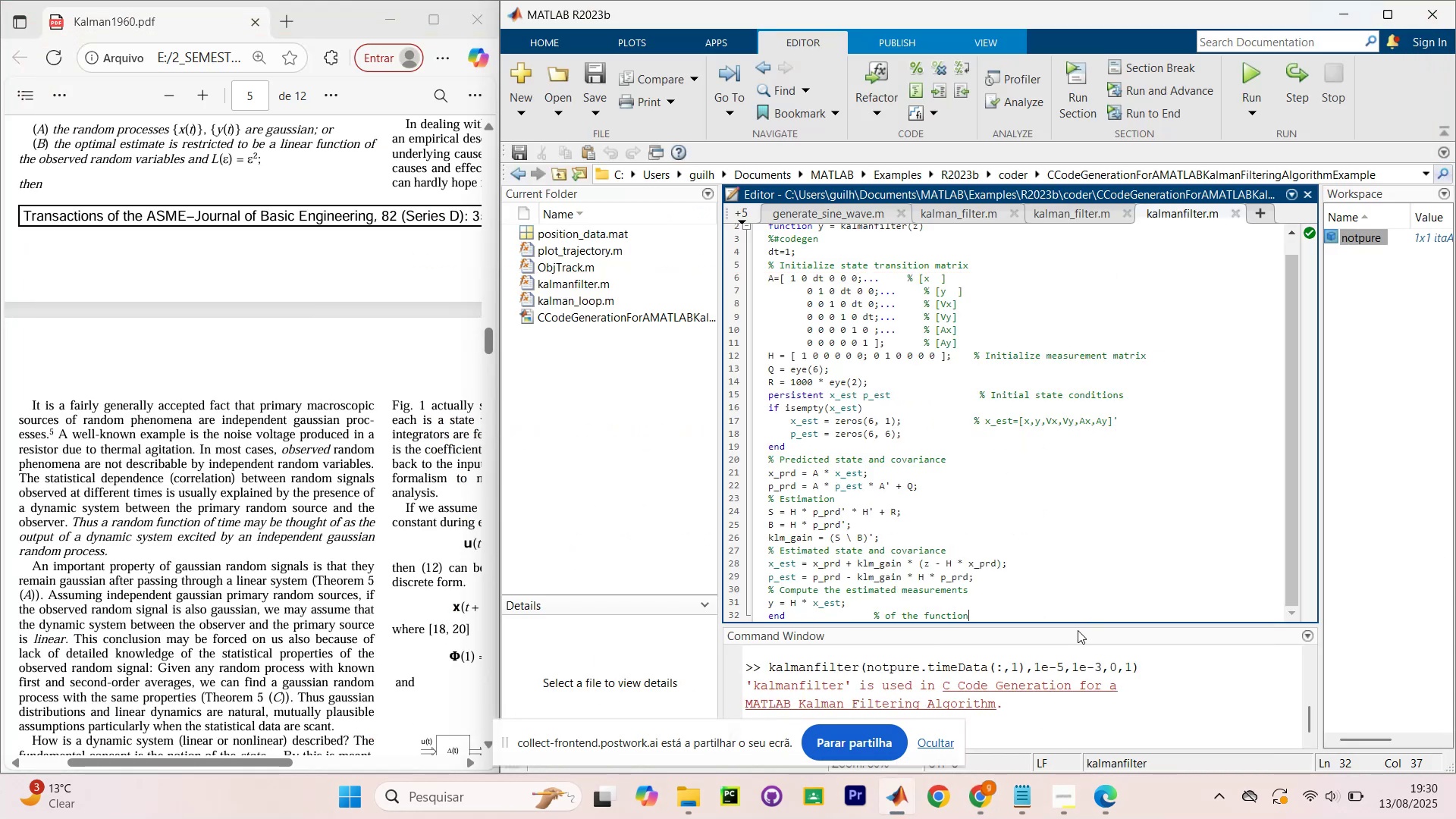 
scroll: coordinate [1016, 455], scroll_direction: up, amount: 7.0
 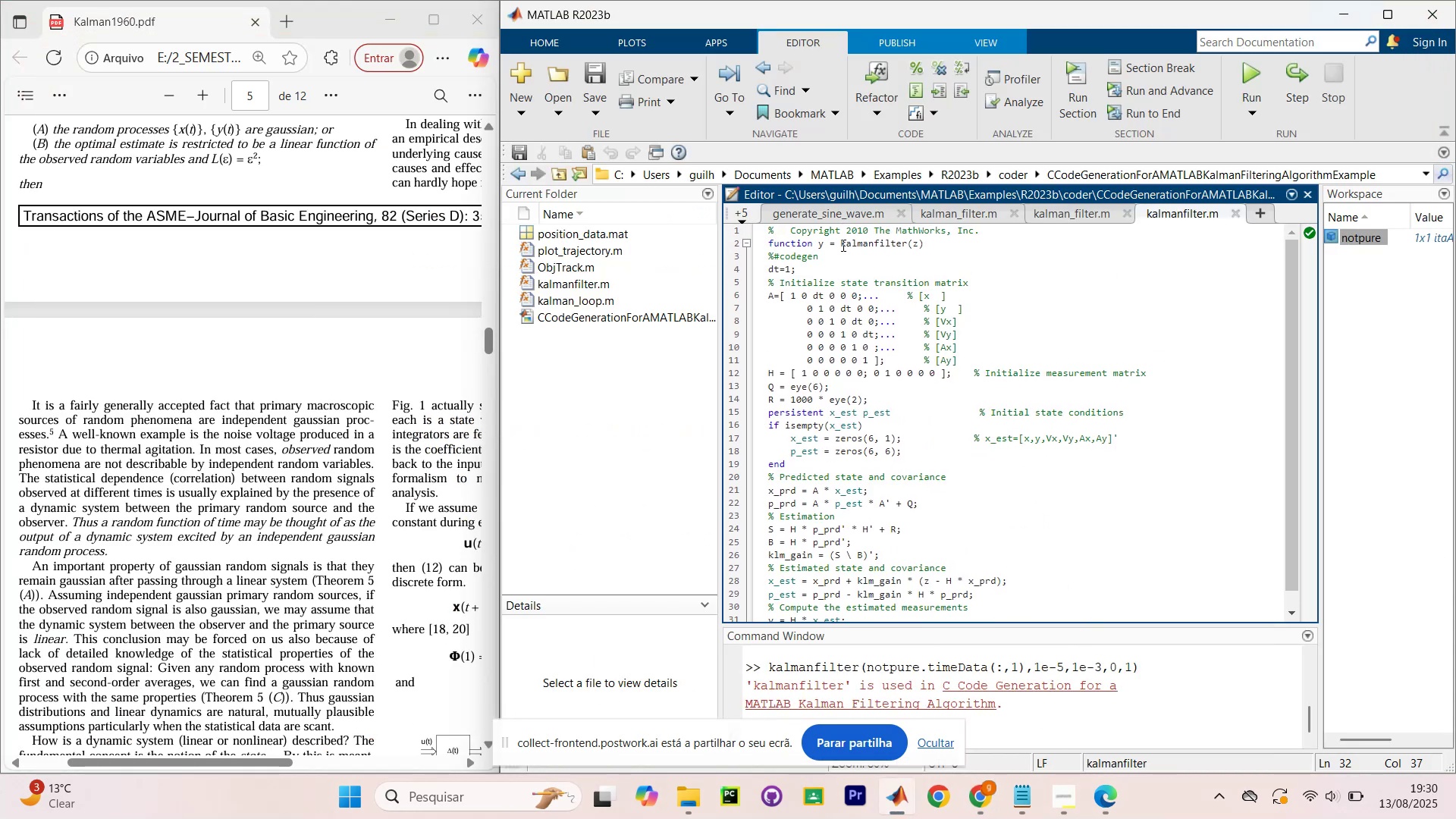 
left_click_drag(start_coordinate=[839, 244], to_coordinate=[908, 241])
 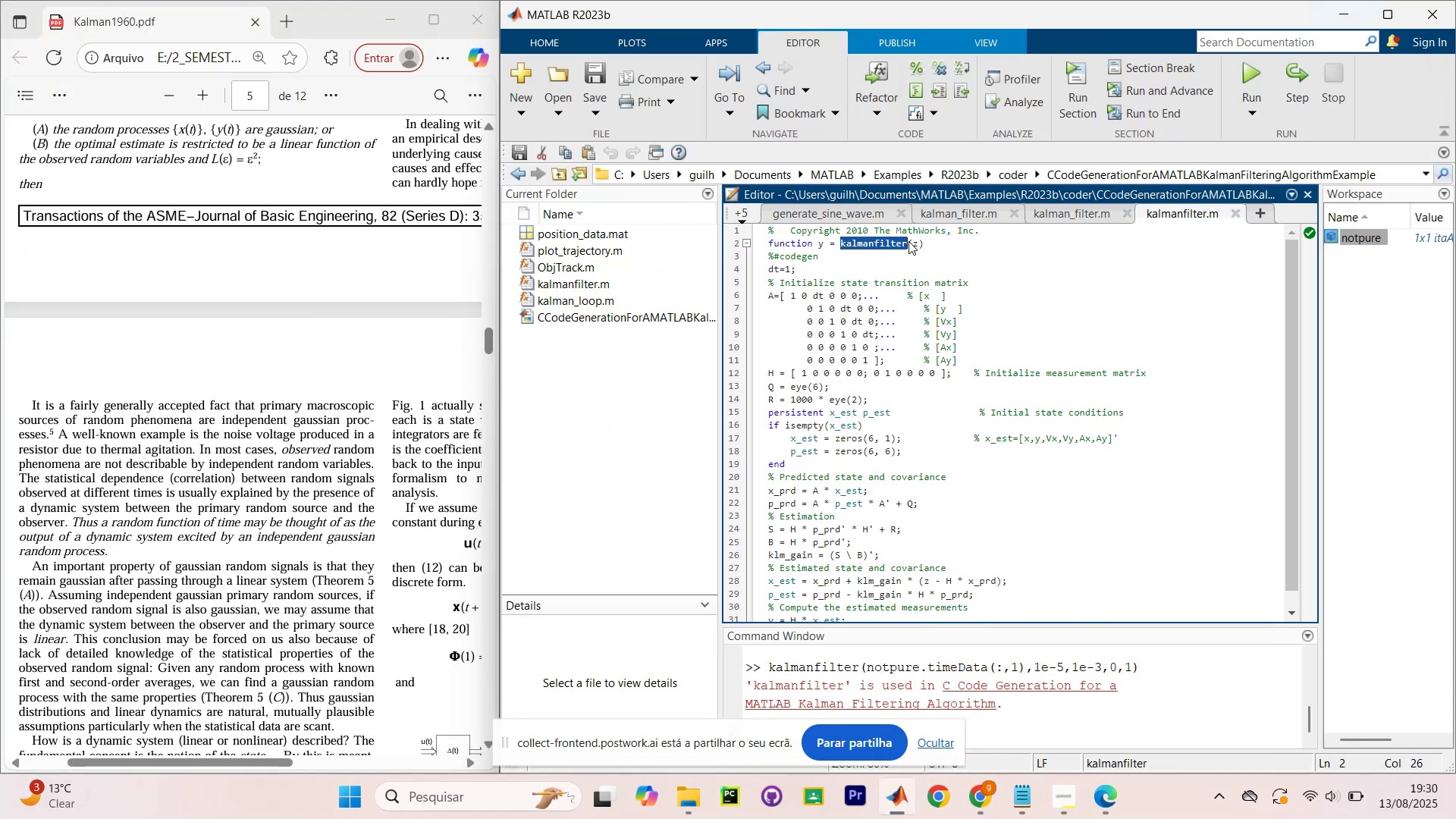 
key(Control+C)
 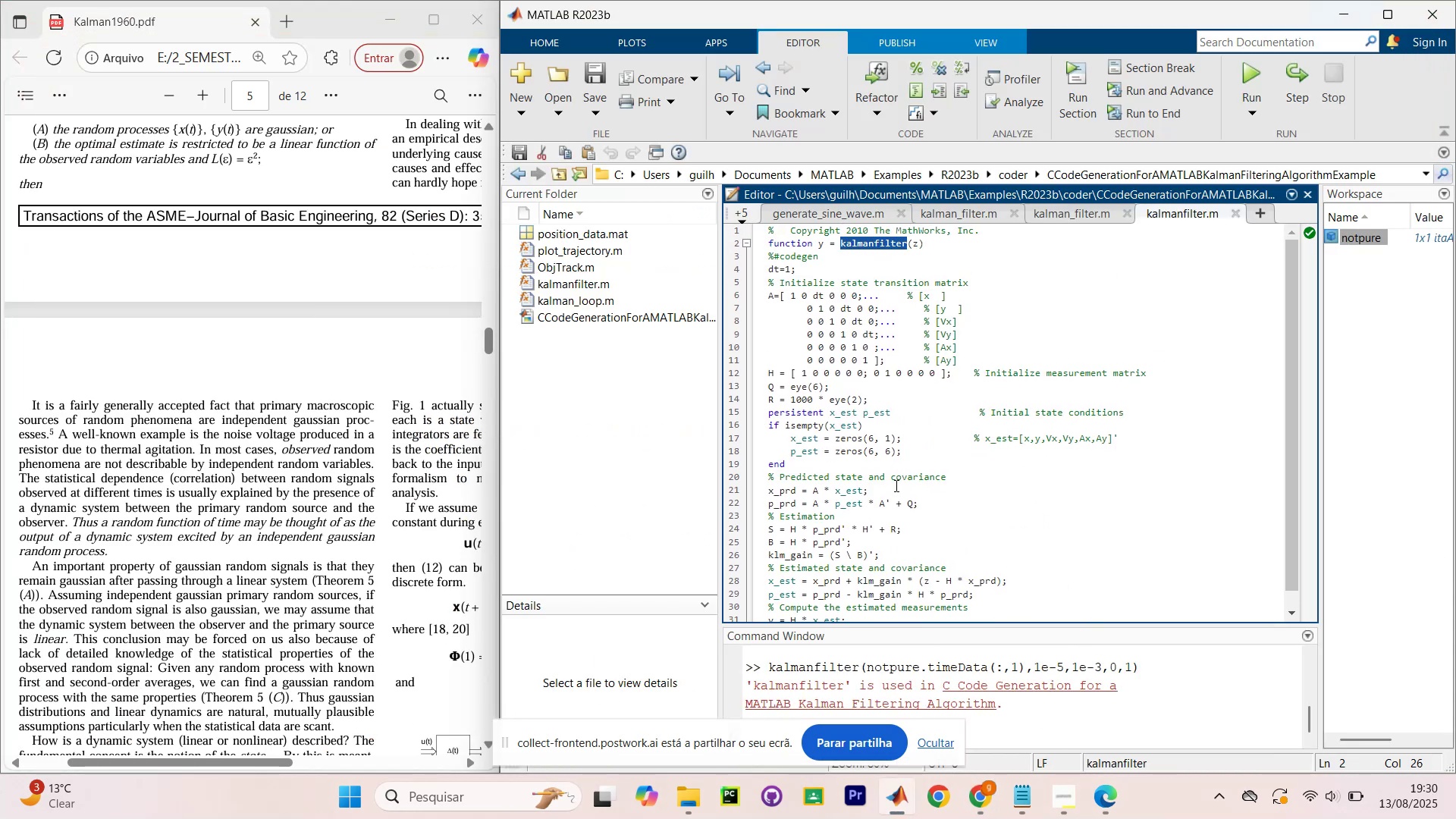 
scroll: coordinate [921, 600], scroll_direction: down, amount: 2.0
 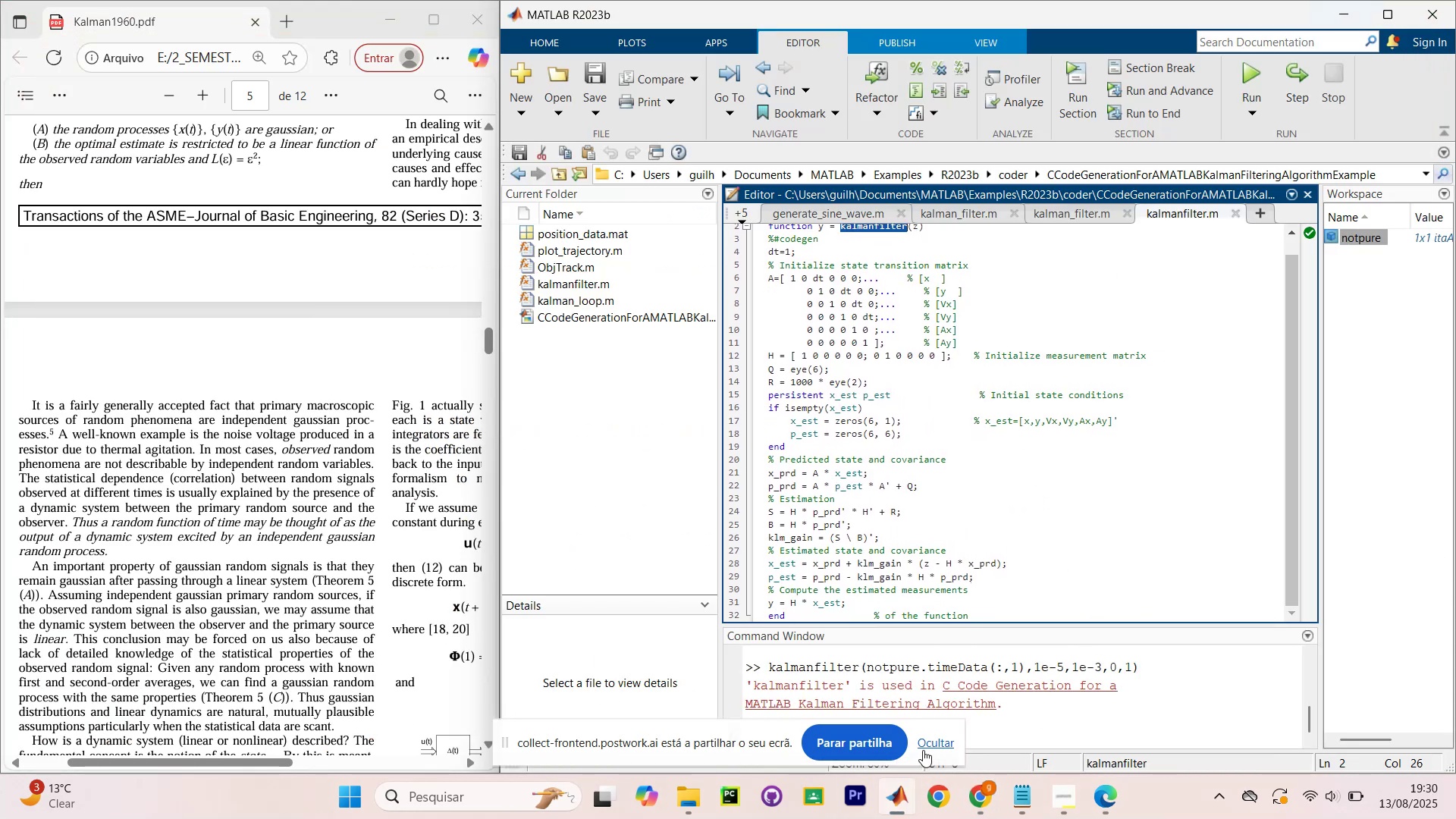 
left_click([934, 740])
 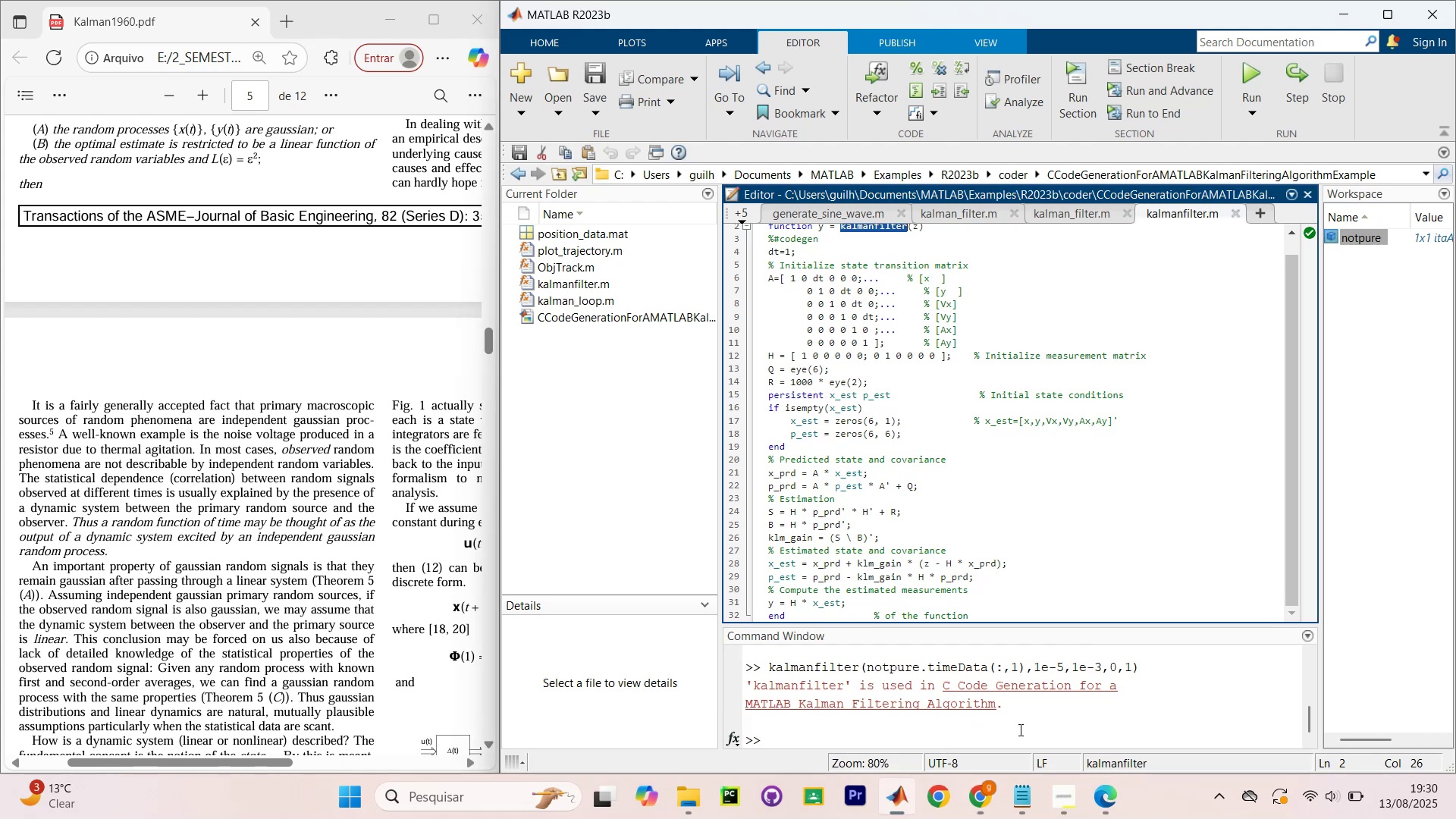 
double_click([1019, 730])
 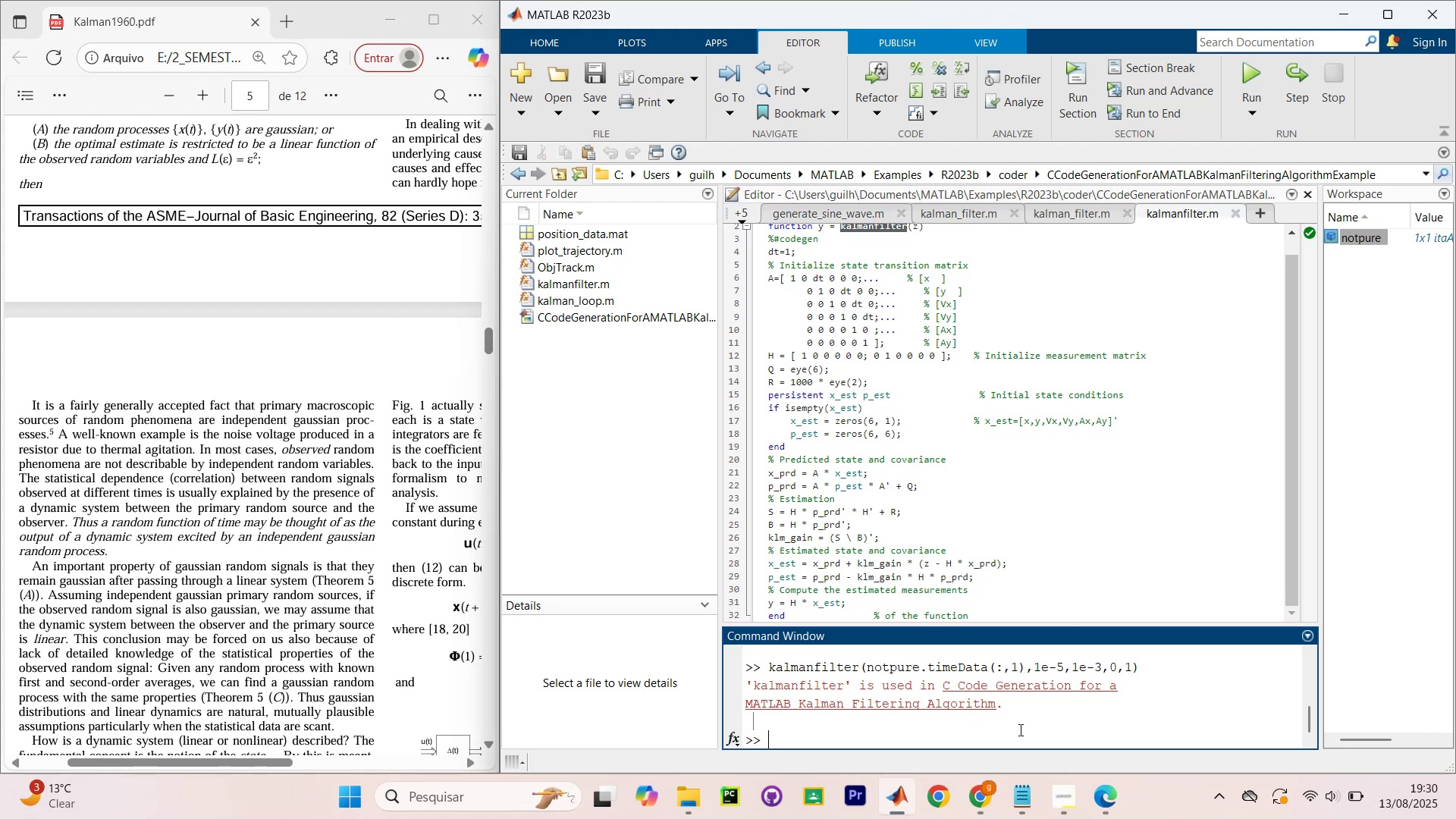 
key(Control+V)
 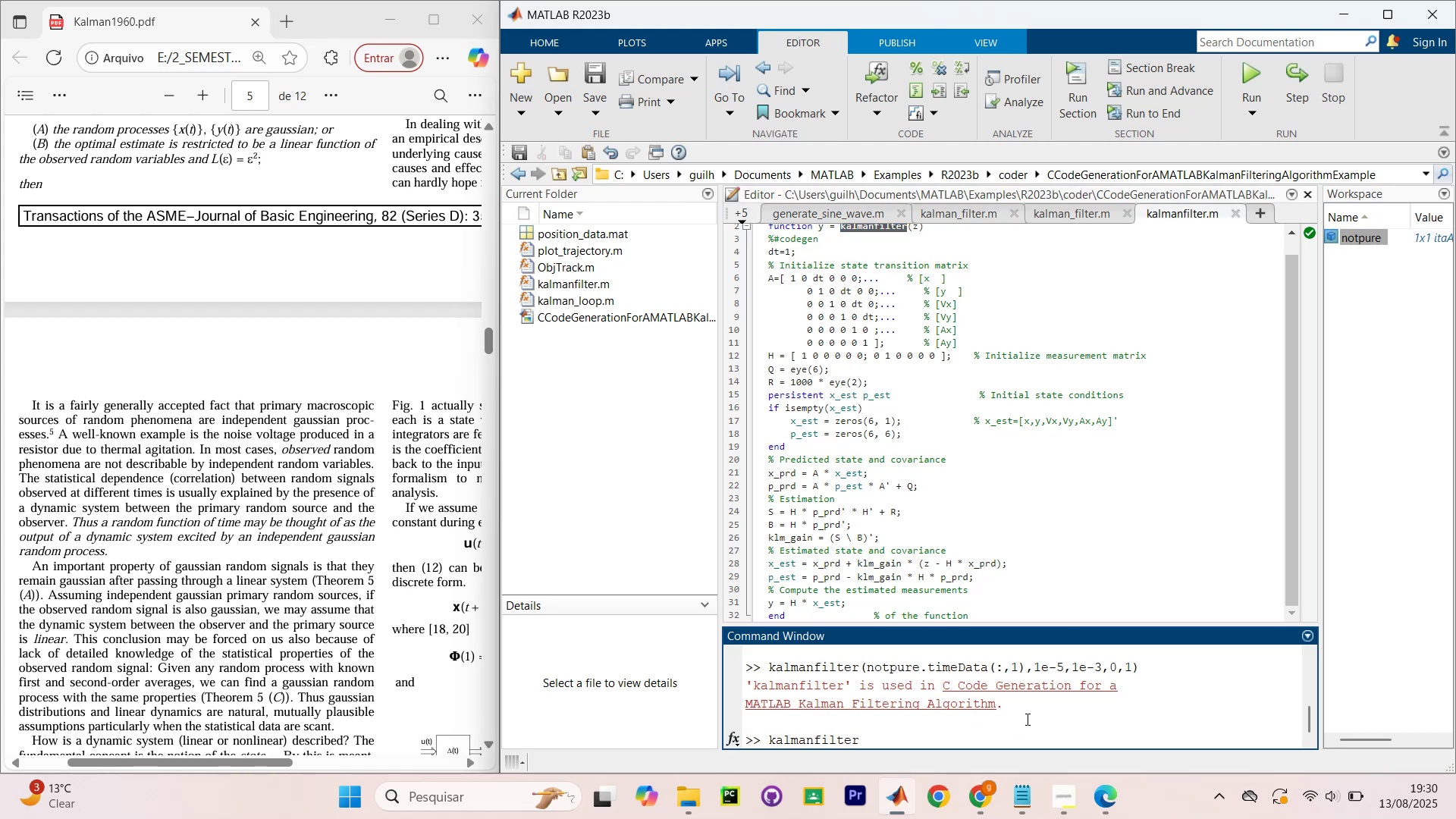 
type((notpude)
key(Backspace)
key(Backspace)
type(re))
 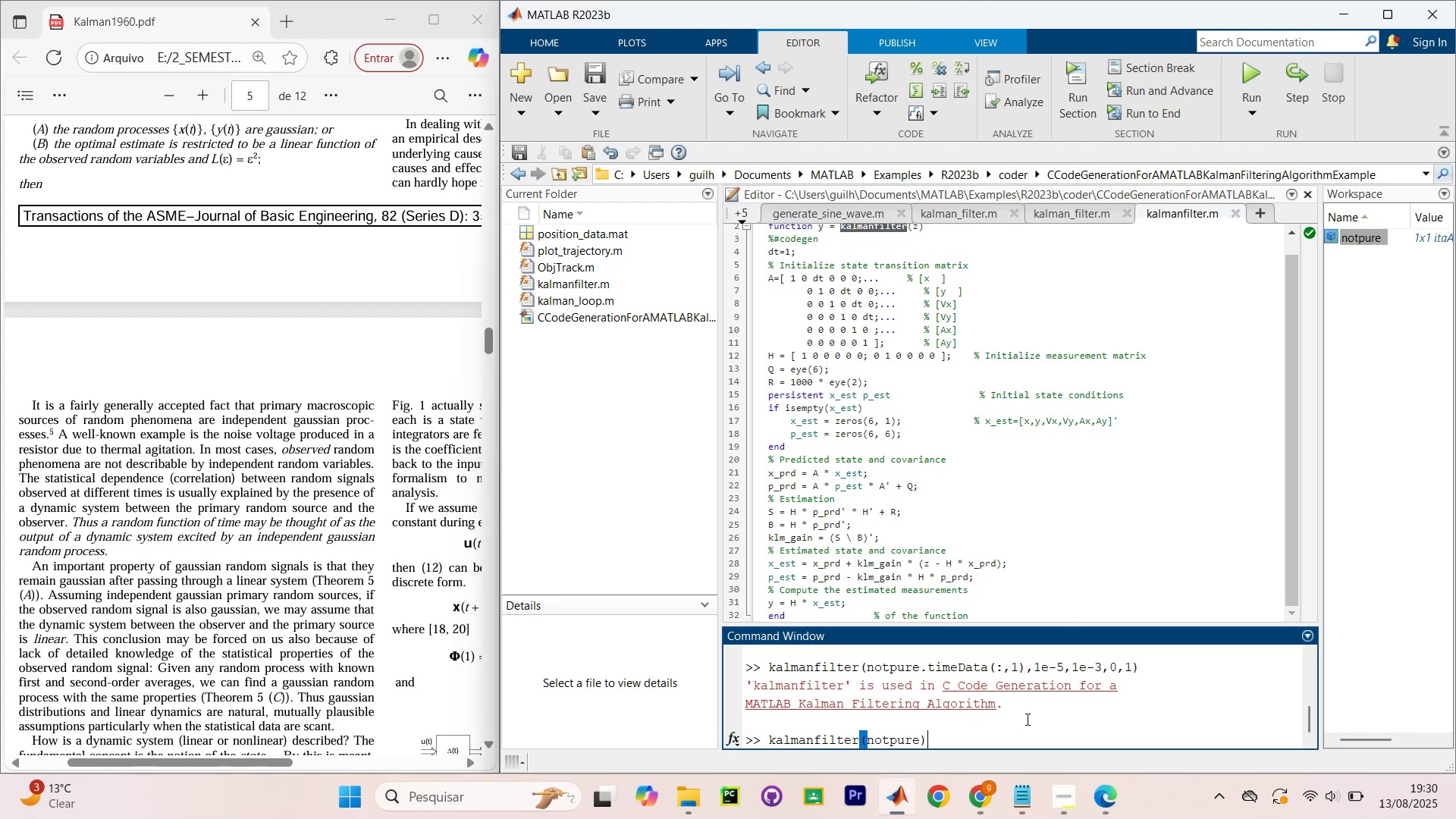 
key(Enter)
 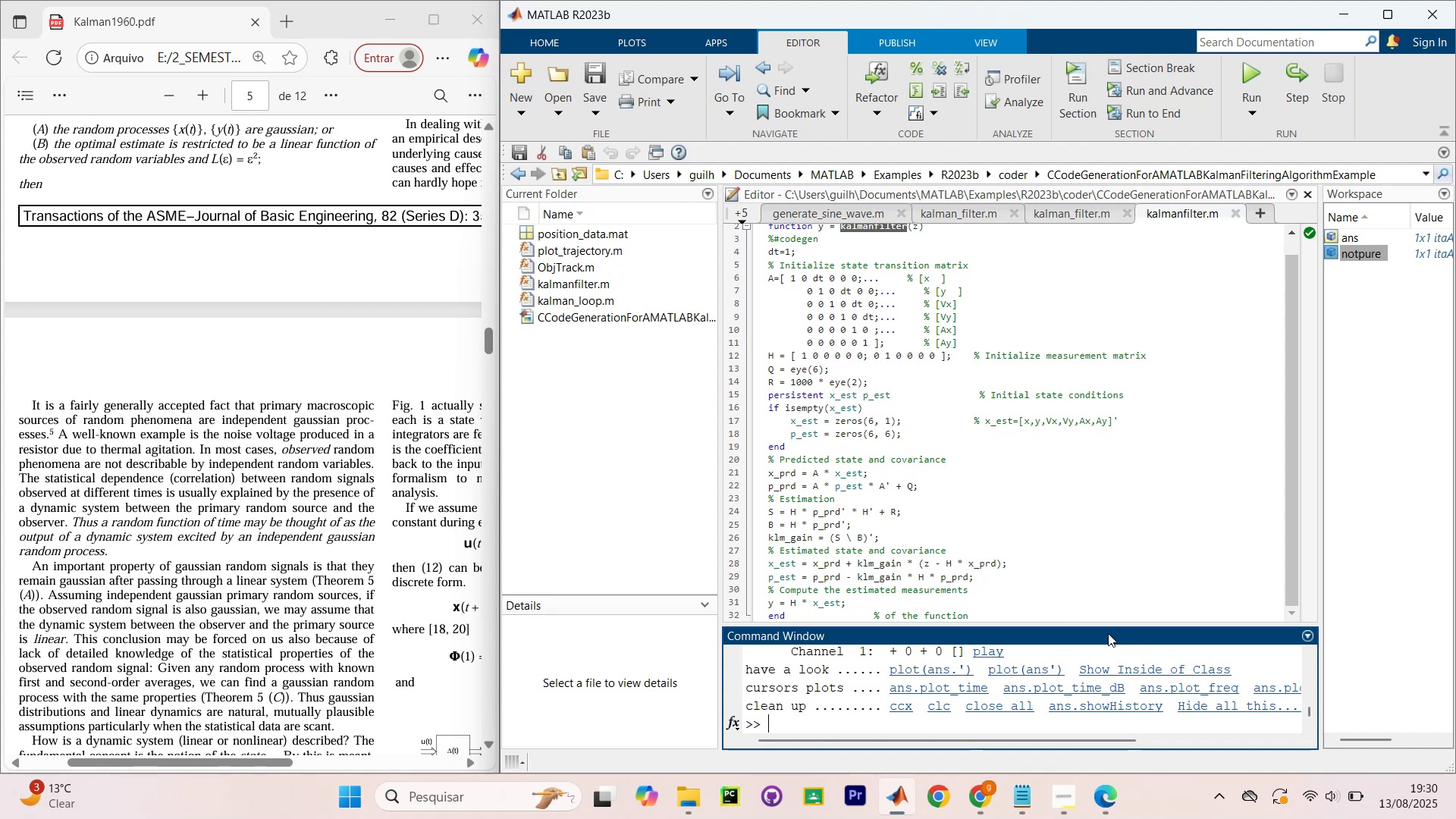 
wait(6.1)
 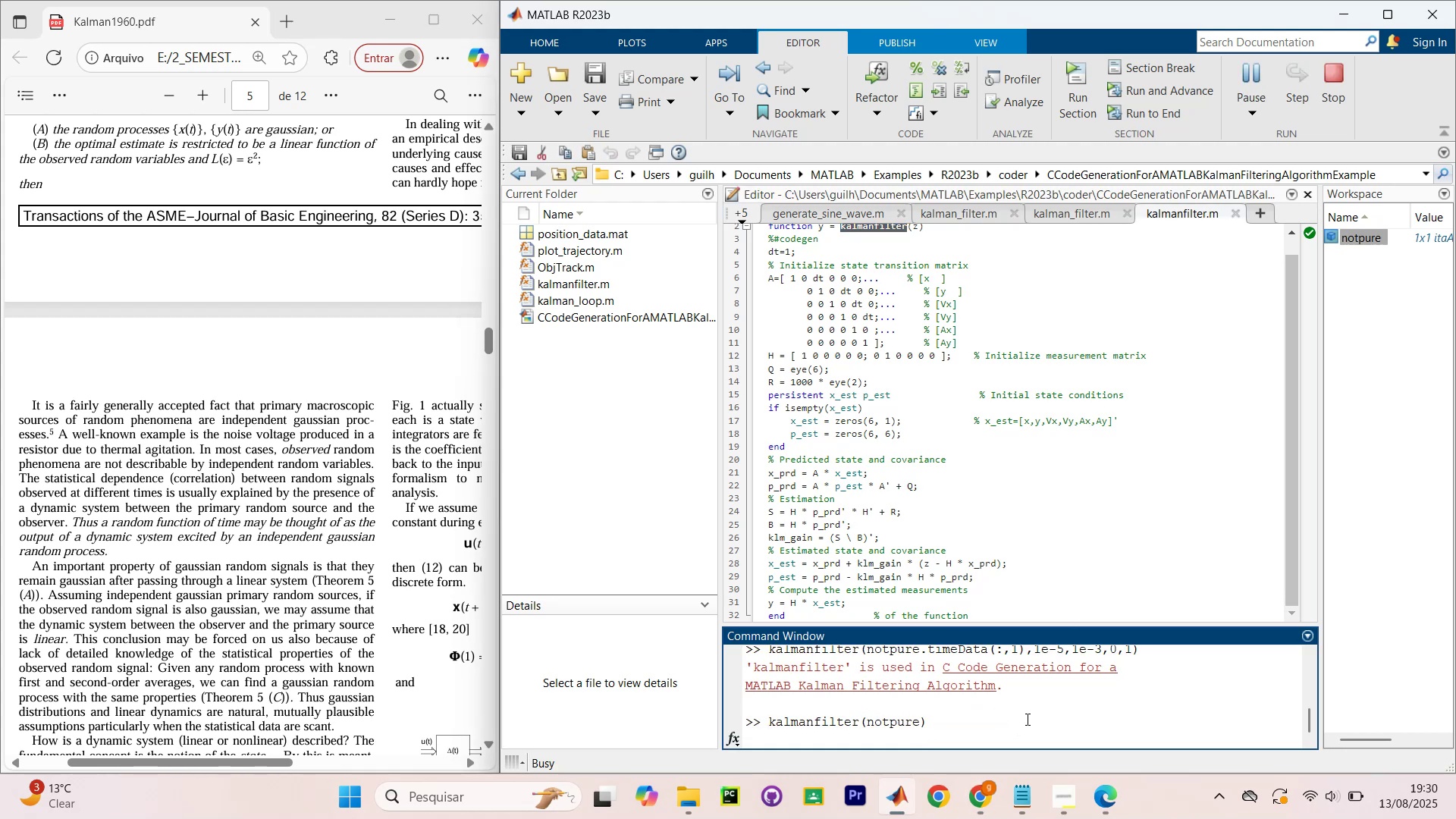 
left_click_drag(start_coordinate=[1117, 623], to_coordinate=[1120, 563])
 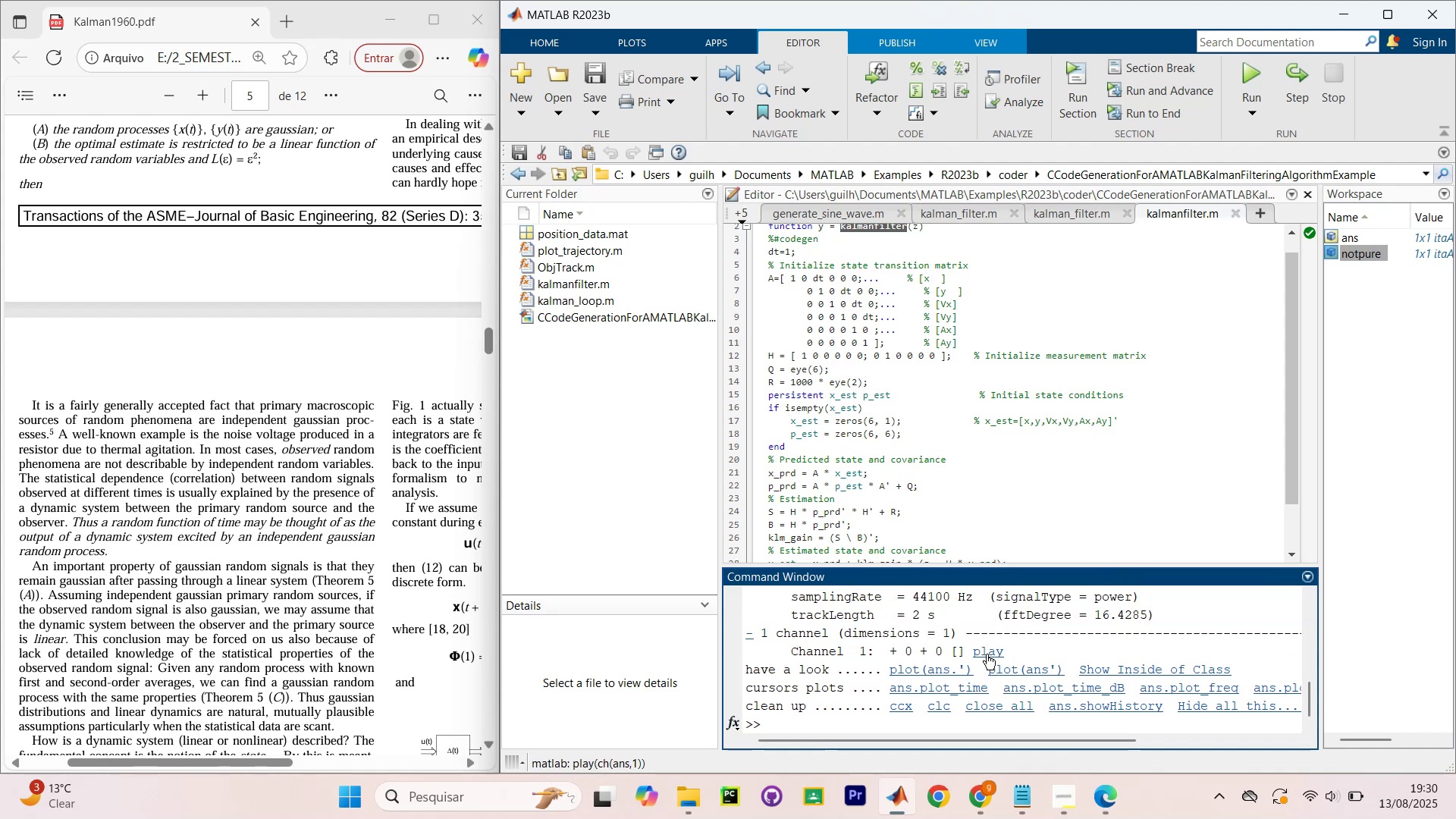 
left_click([987, 654])
 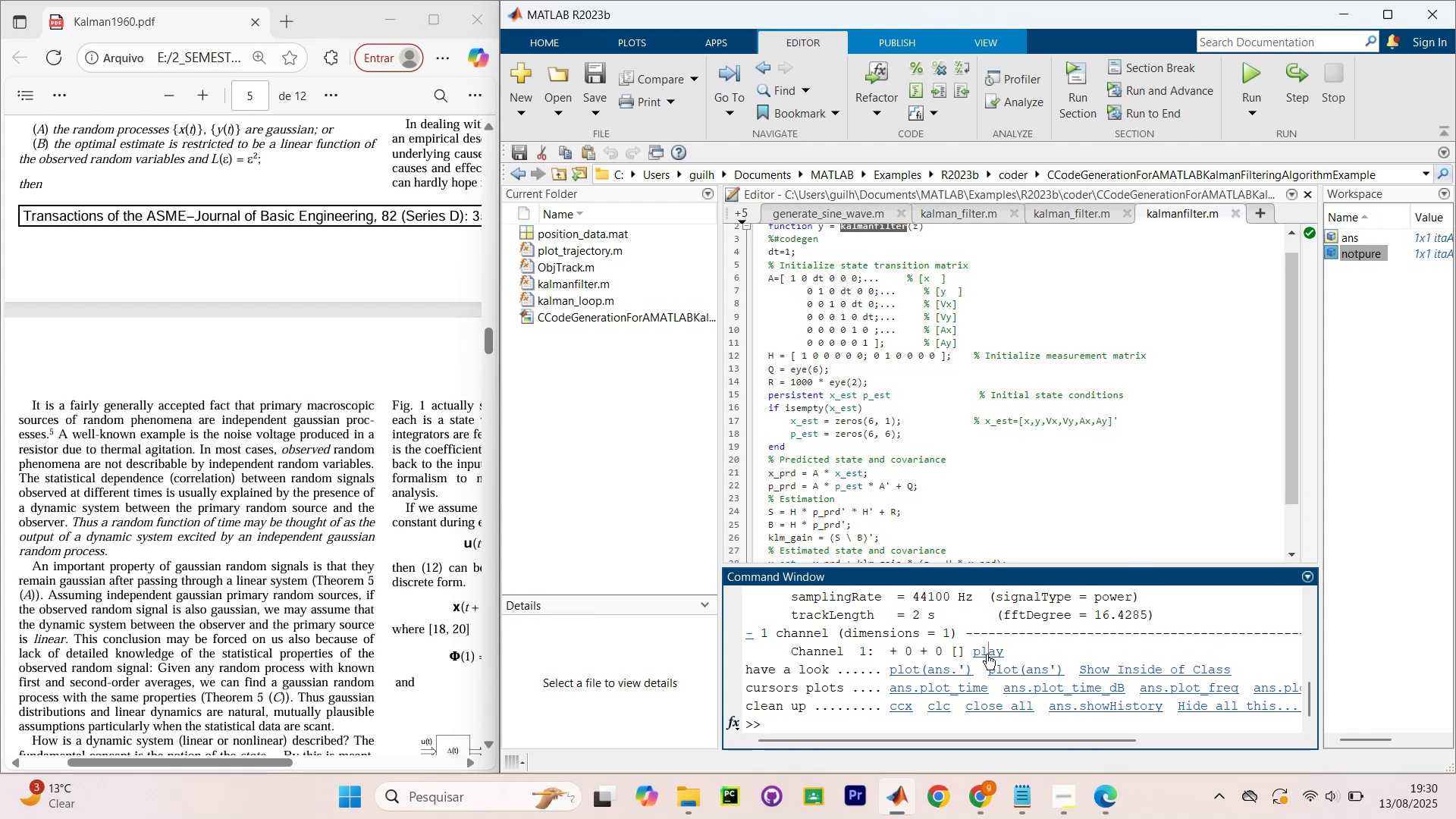 
wait(9.3)
 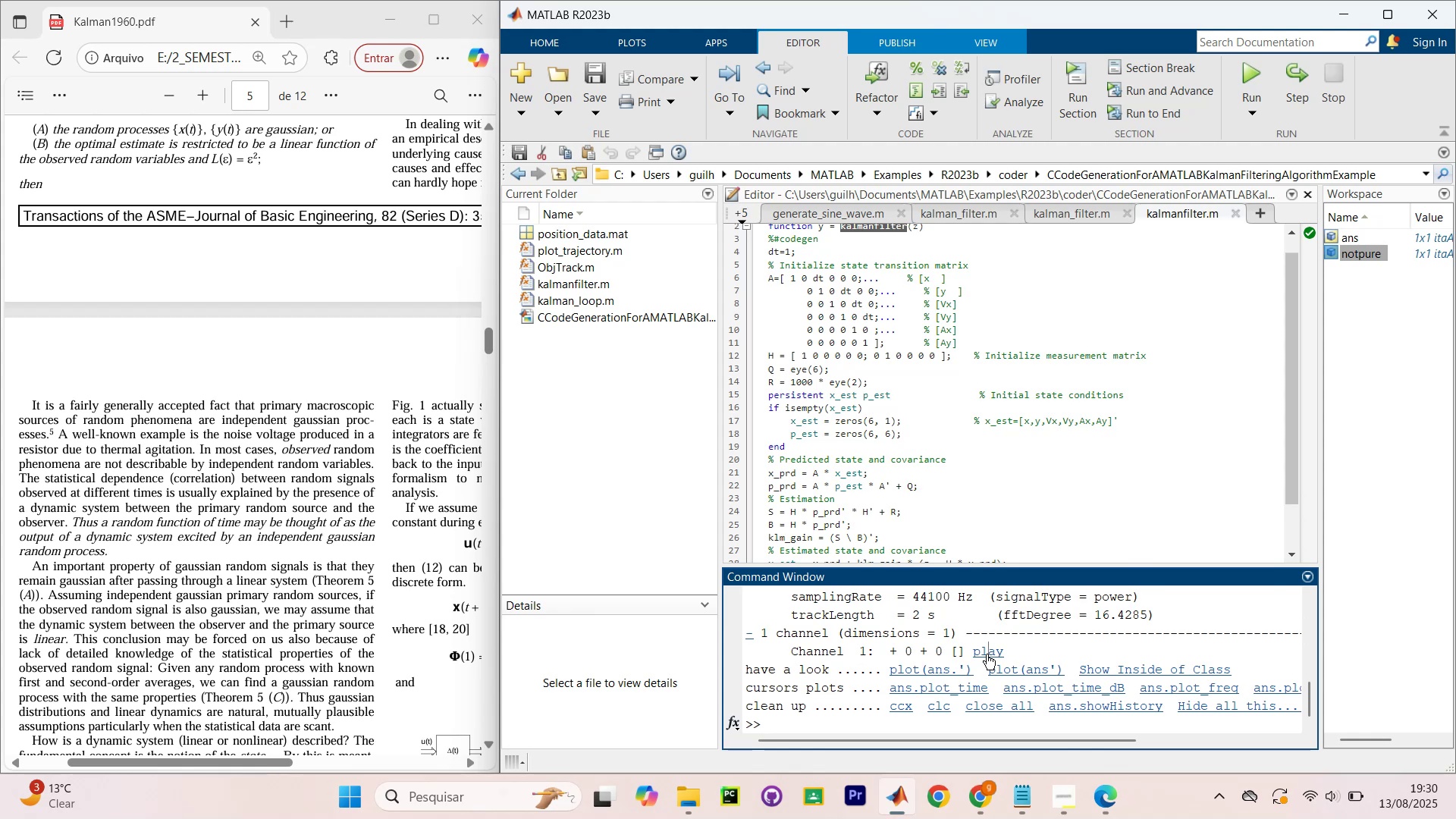 
scroll: coordinate [1021, 628], scroll_direction: down, amount: 3.0
 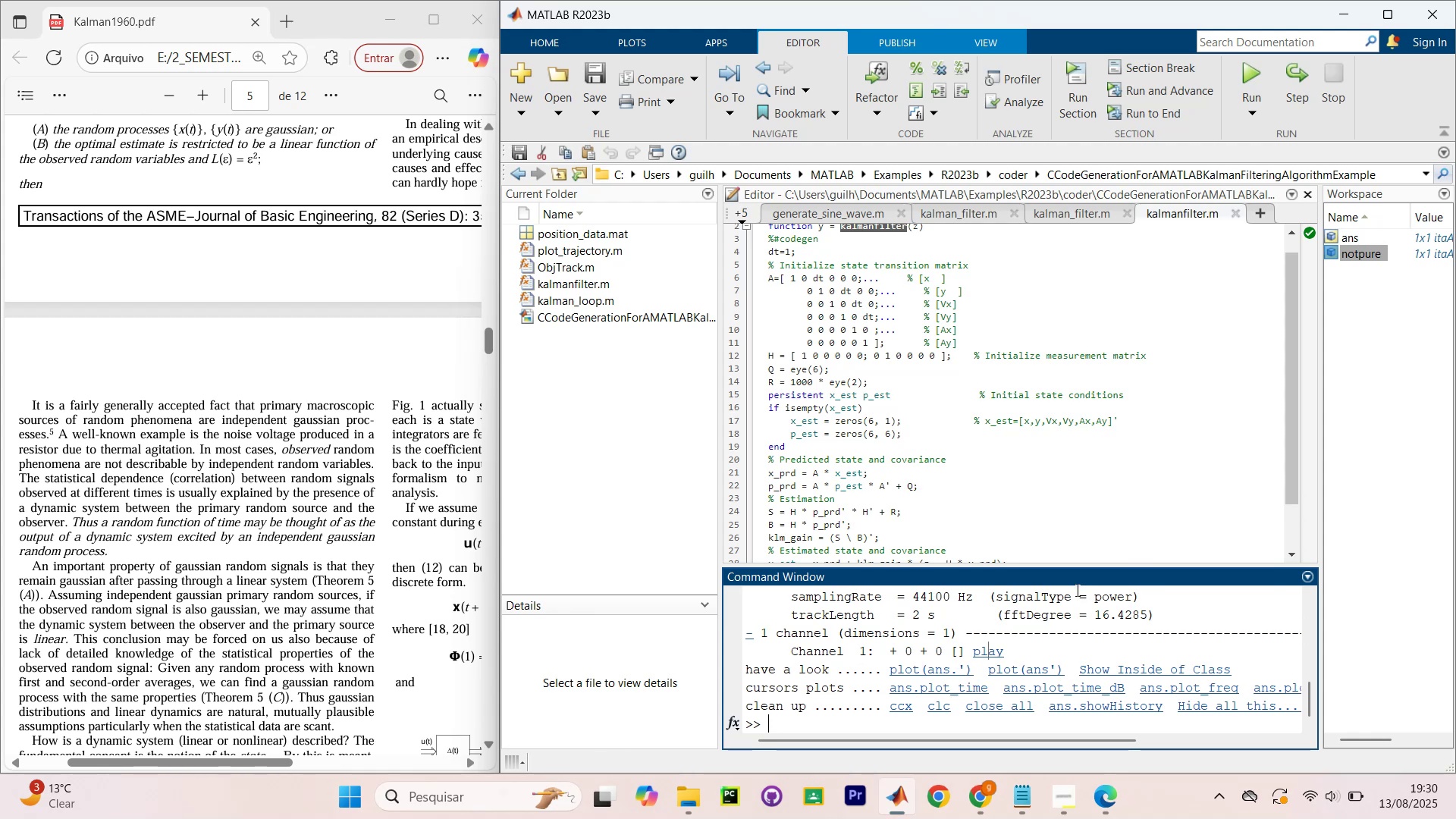 
scroll: coordinate [1105, 431], scroll_direction: up, amount: 3.0
 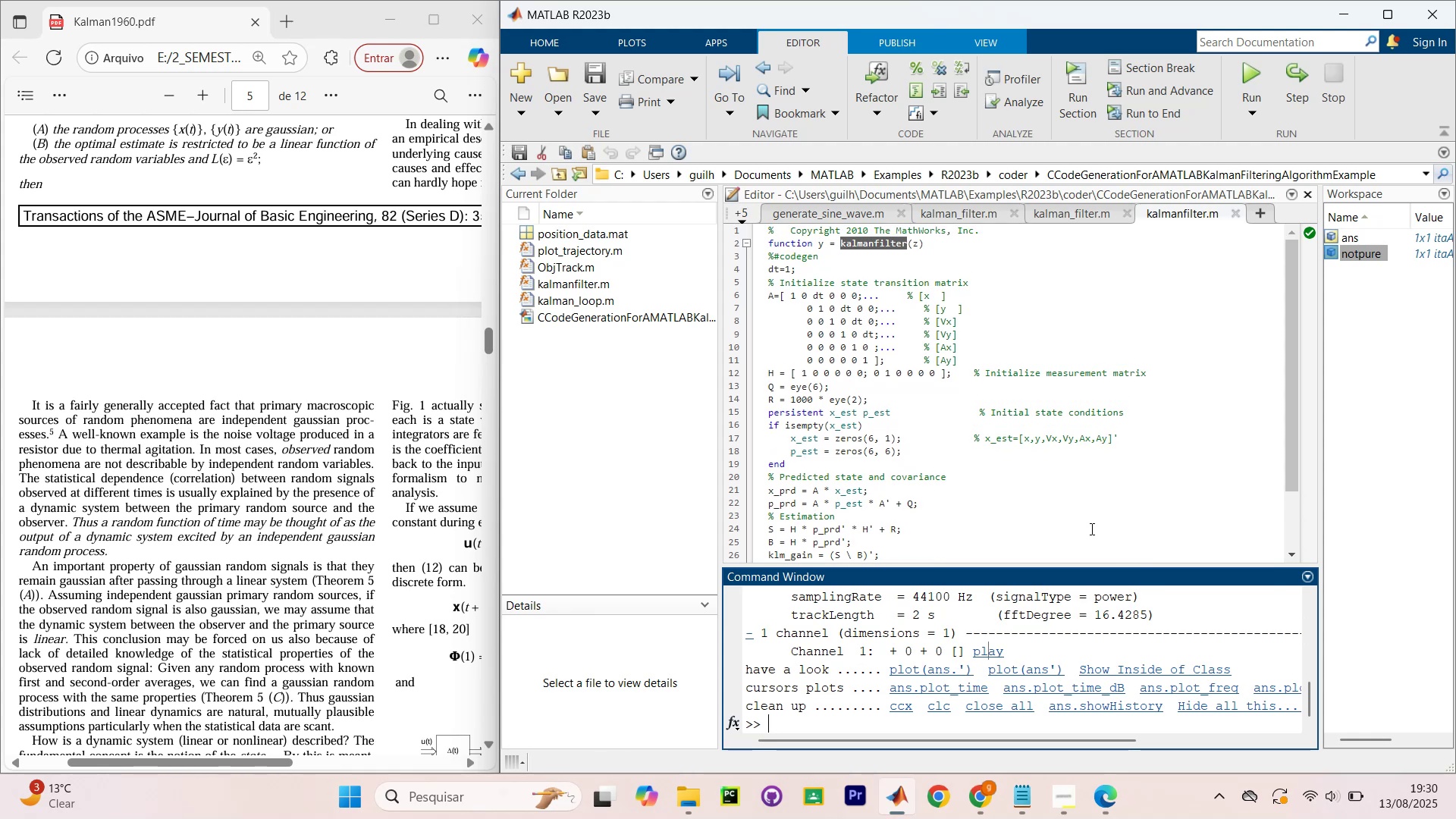 
scroll: coordinate [1065, 701], scroll_direction: down, amount: 1.0
 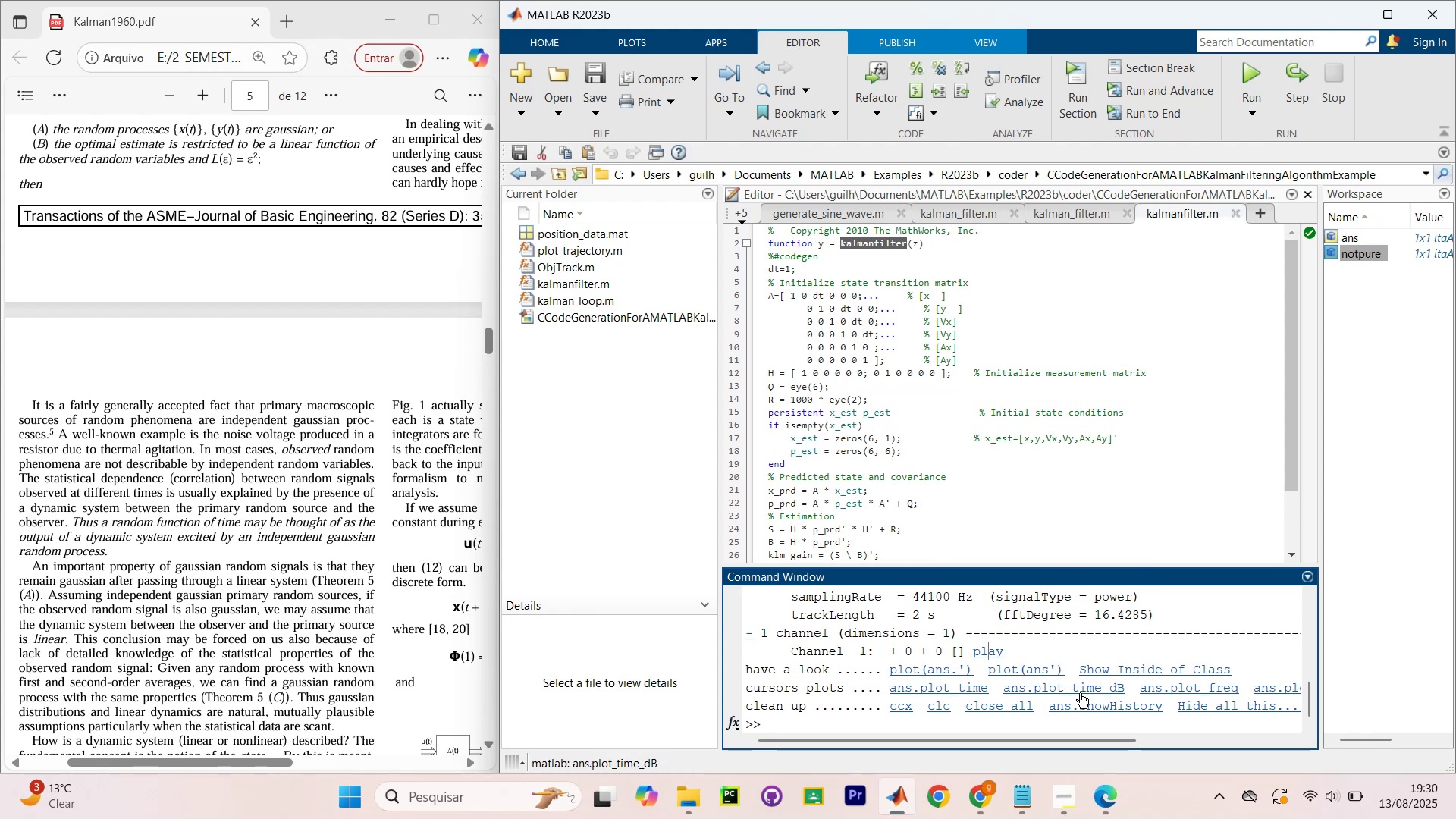 
left_click_drag(start_coordinate=[1083, 742], to_coordinate=[1035, 756])
 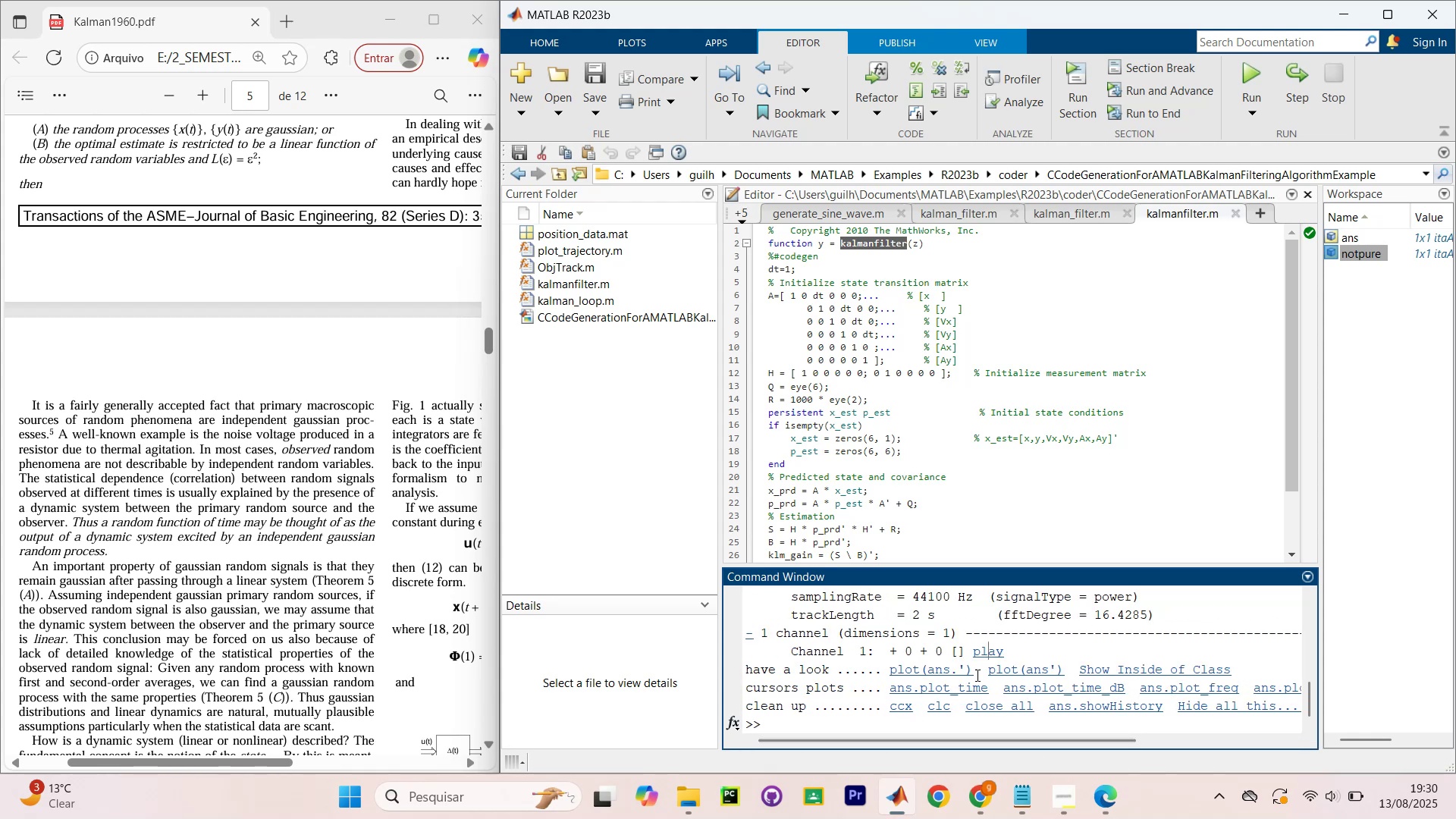 
left_click([993, 651])
 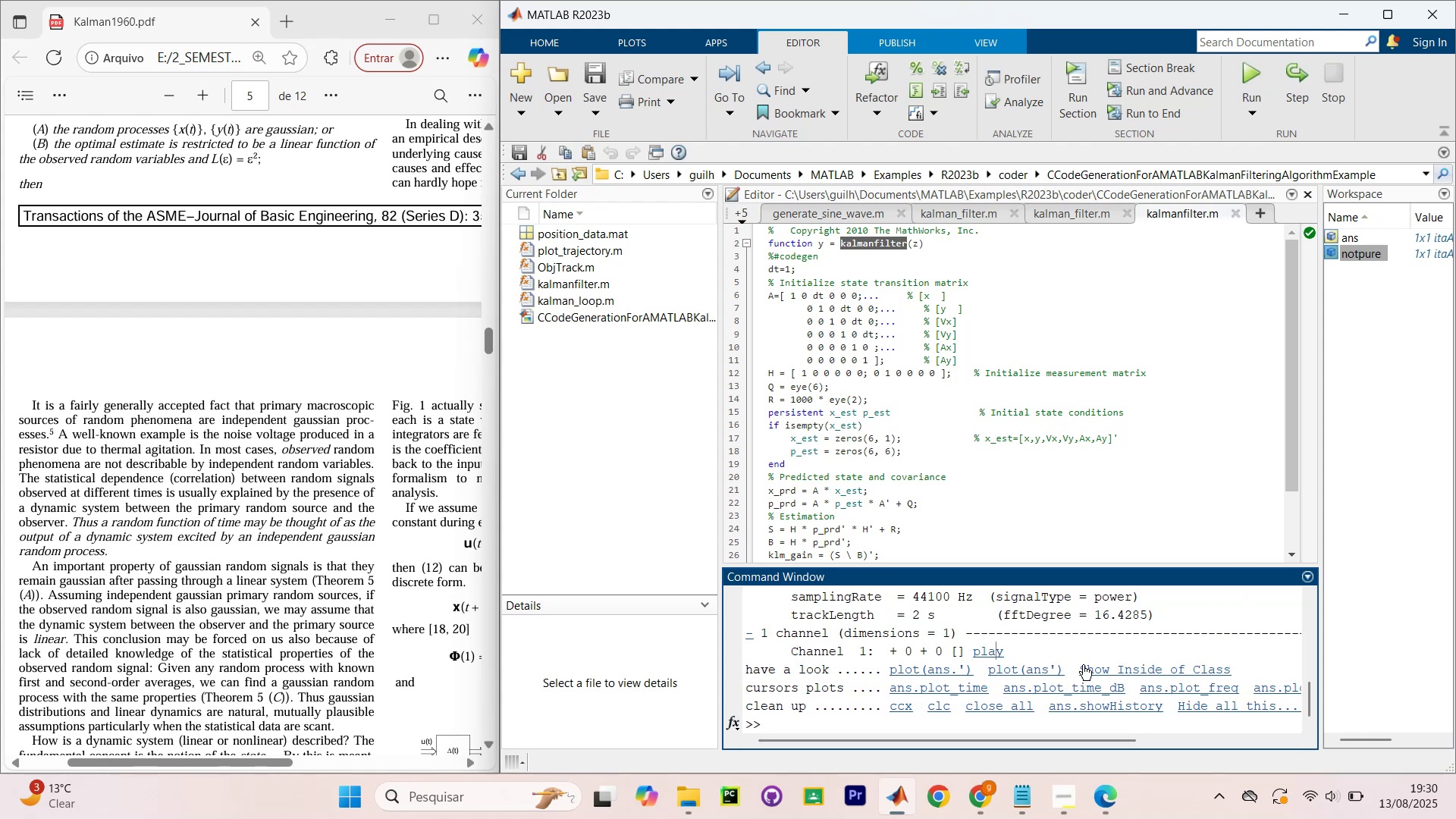 
wait(6.87)
 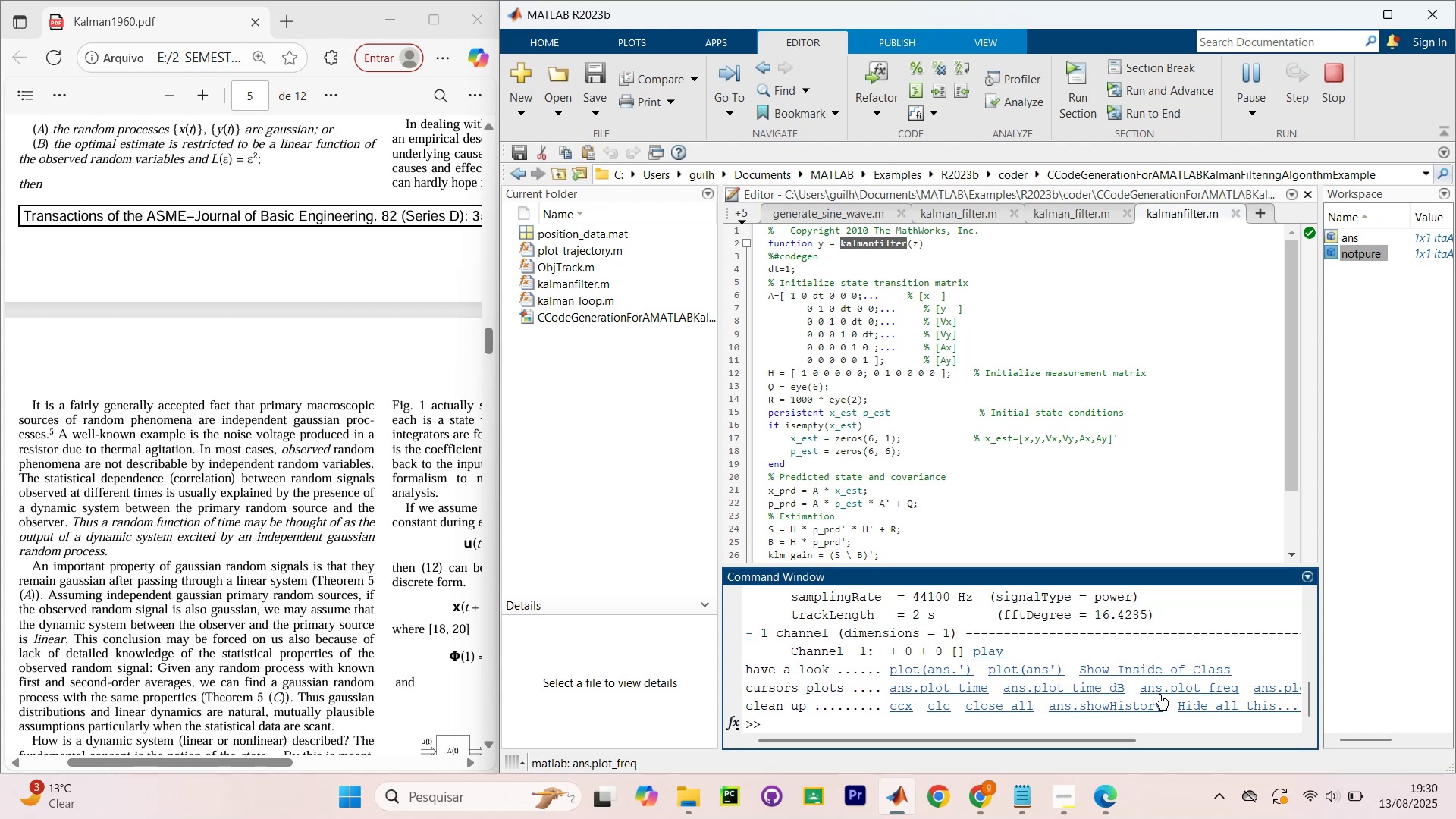 
left_click([1103, 692])
 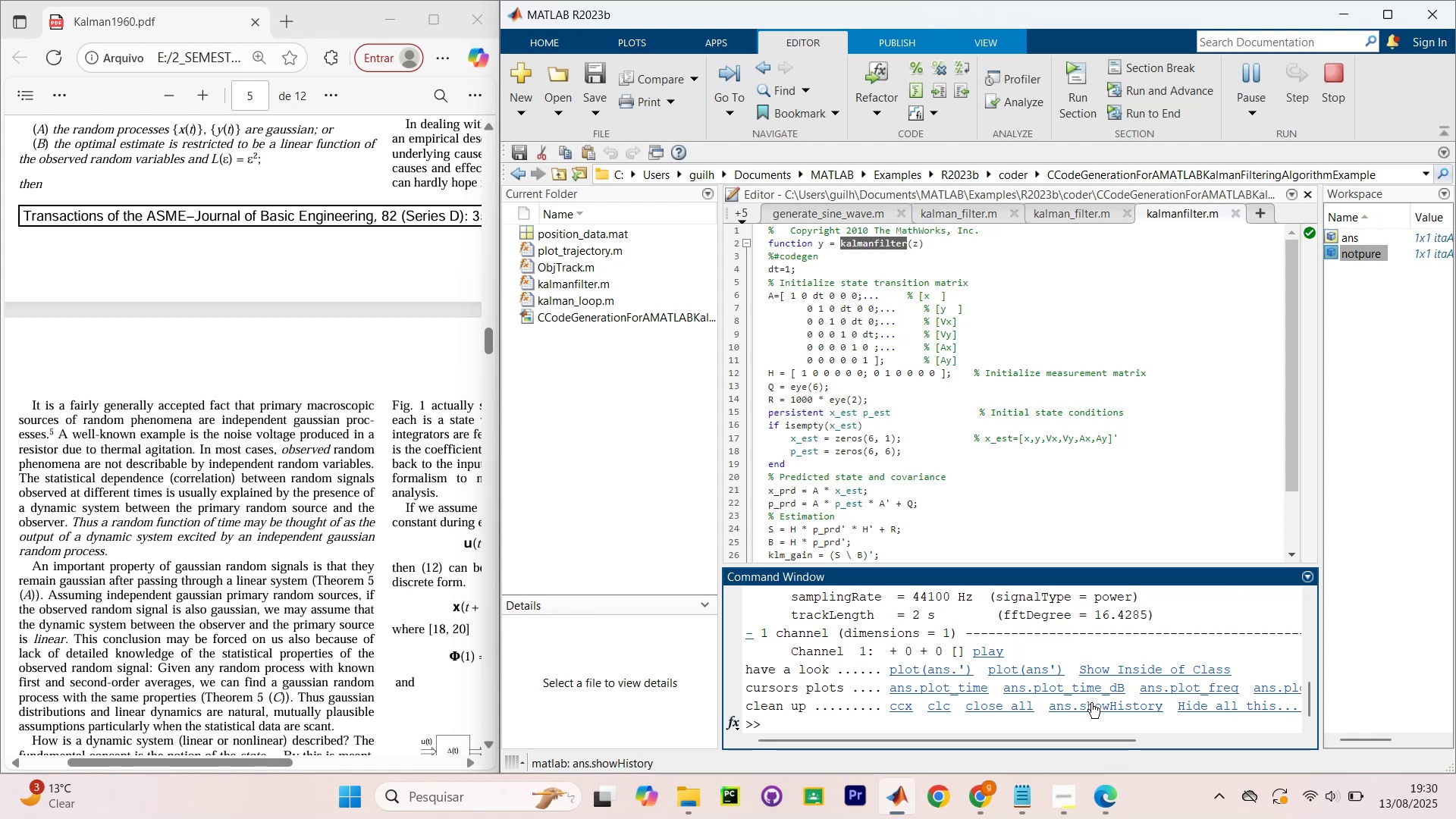 
wait(10.53)
 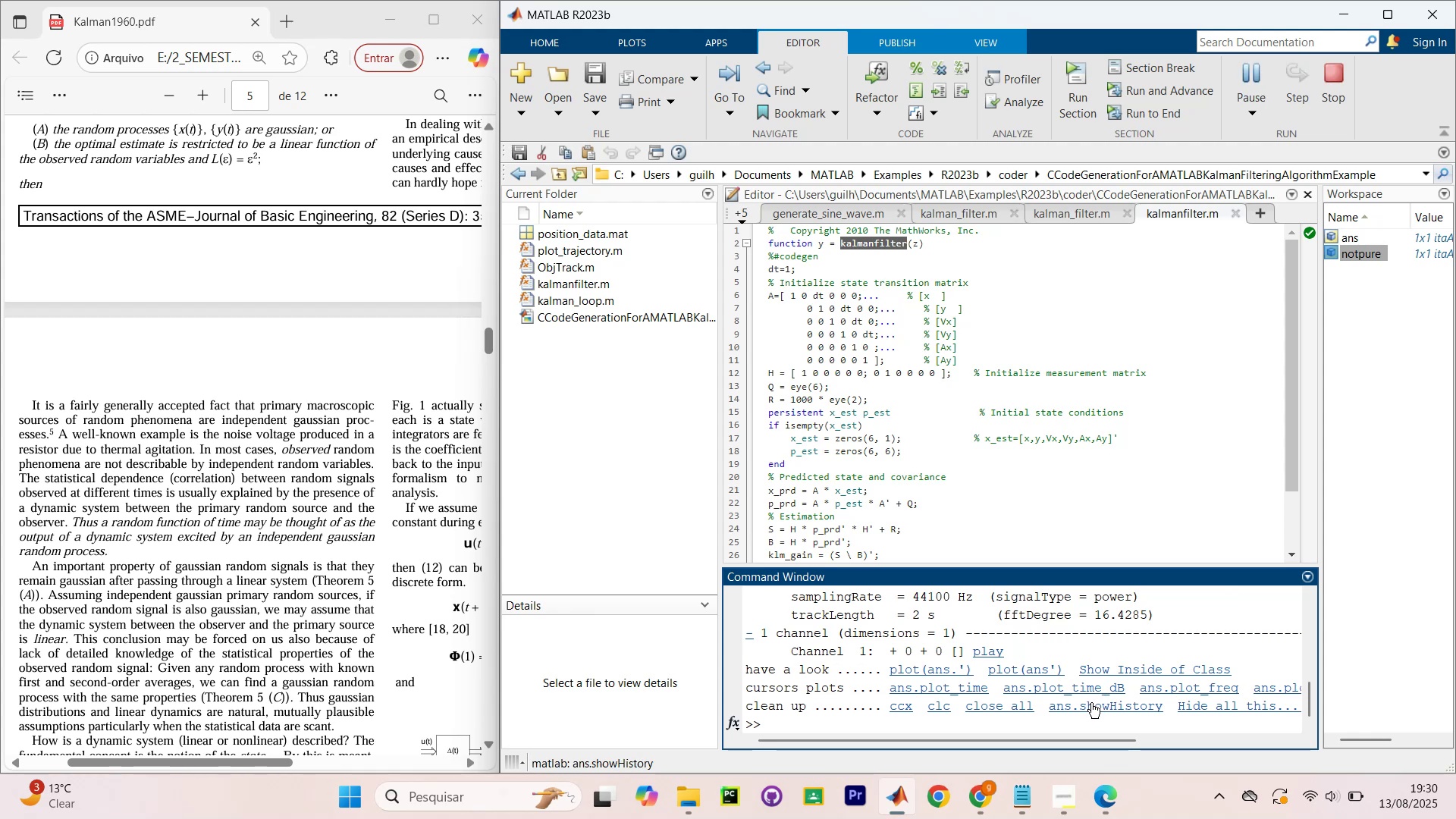 
scroll: coordinate [692, 322], scroll_direction: down, amount: 9.0
 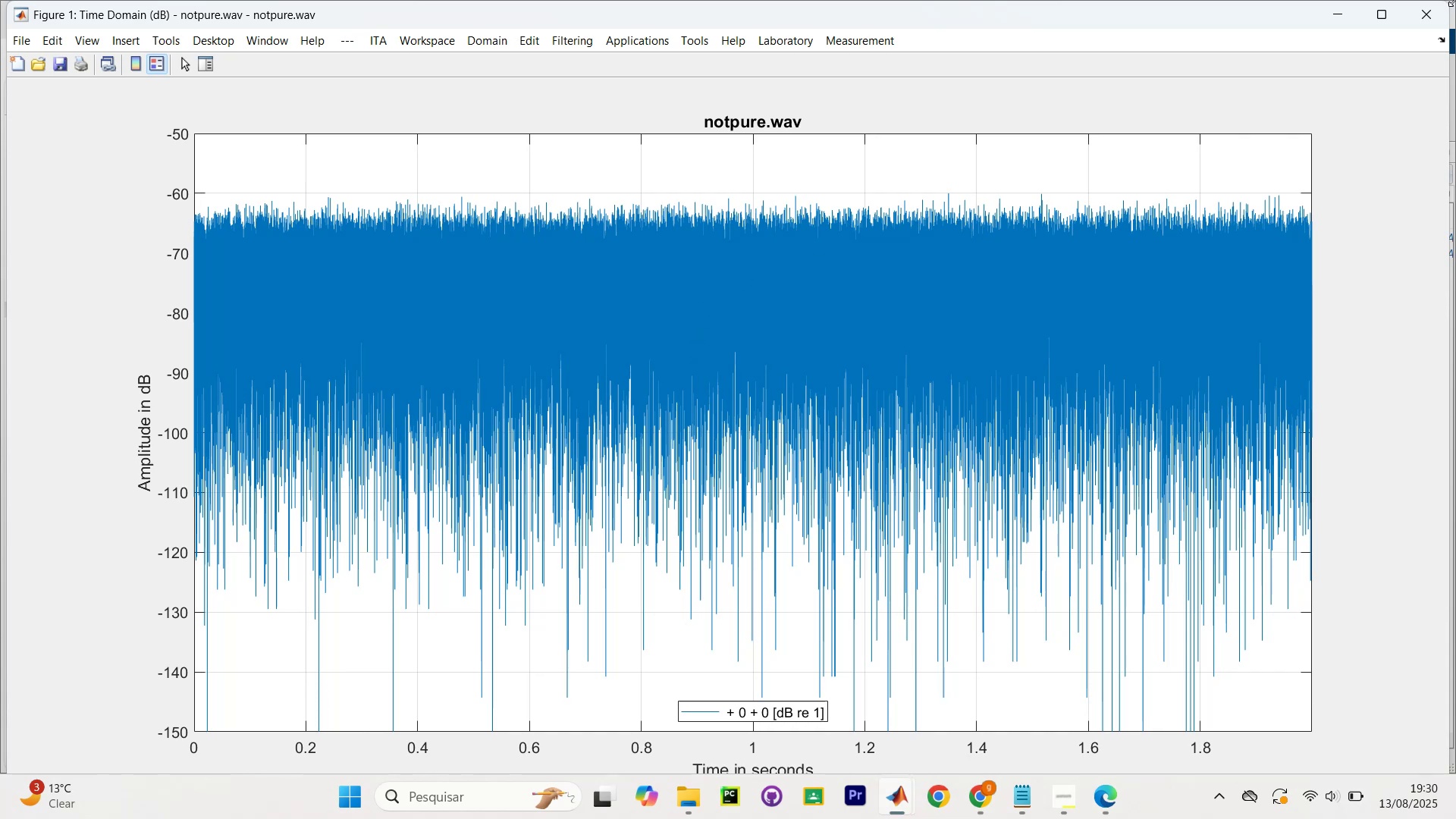 
left_click([1436, 15])
 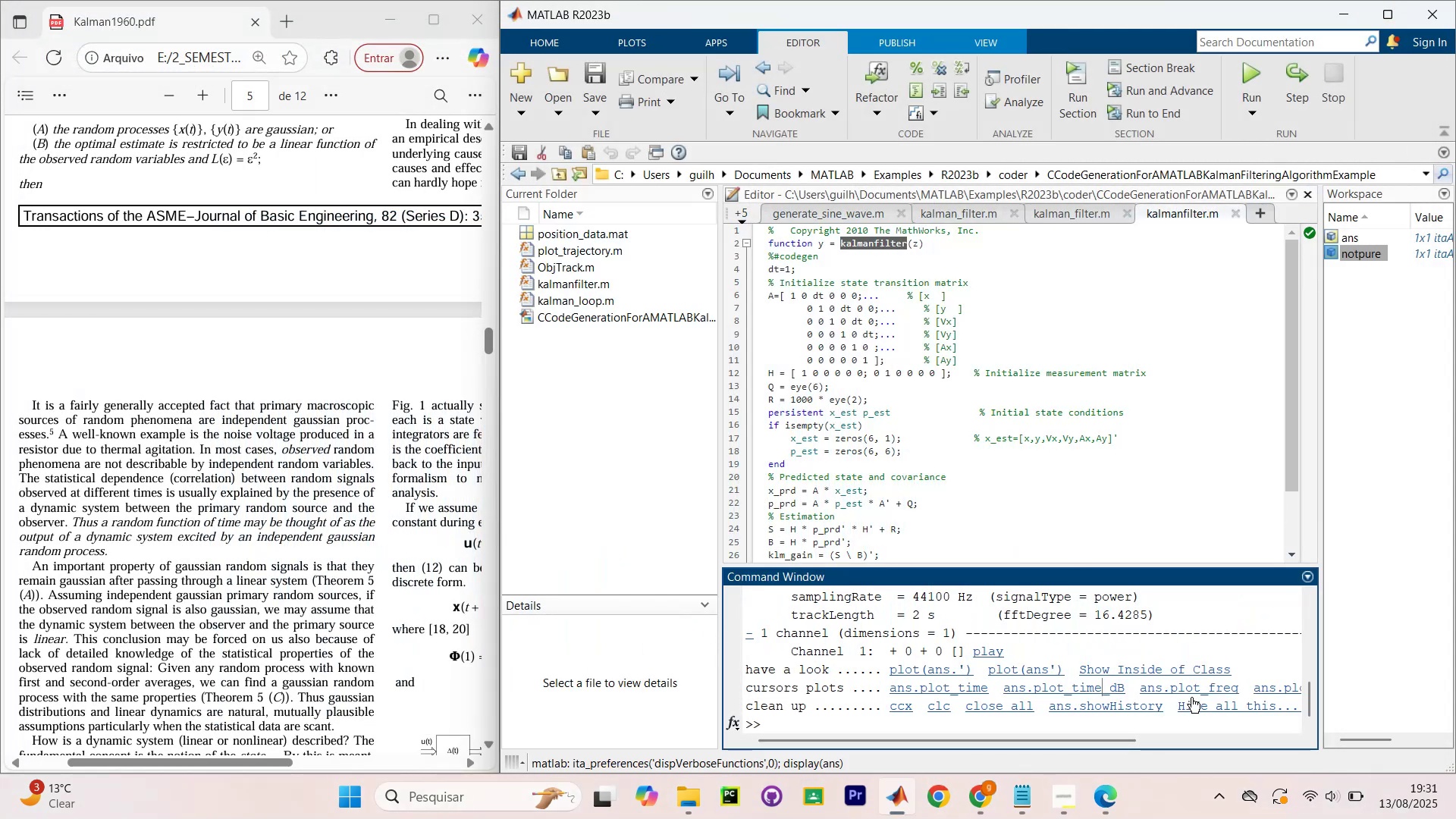 
left_click([1199, 685])
 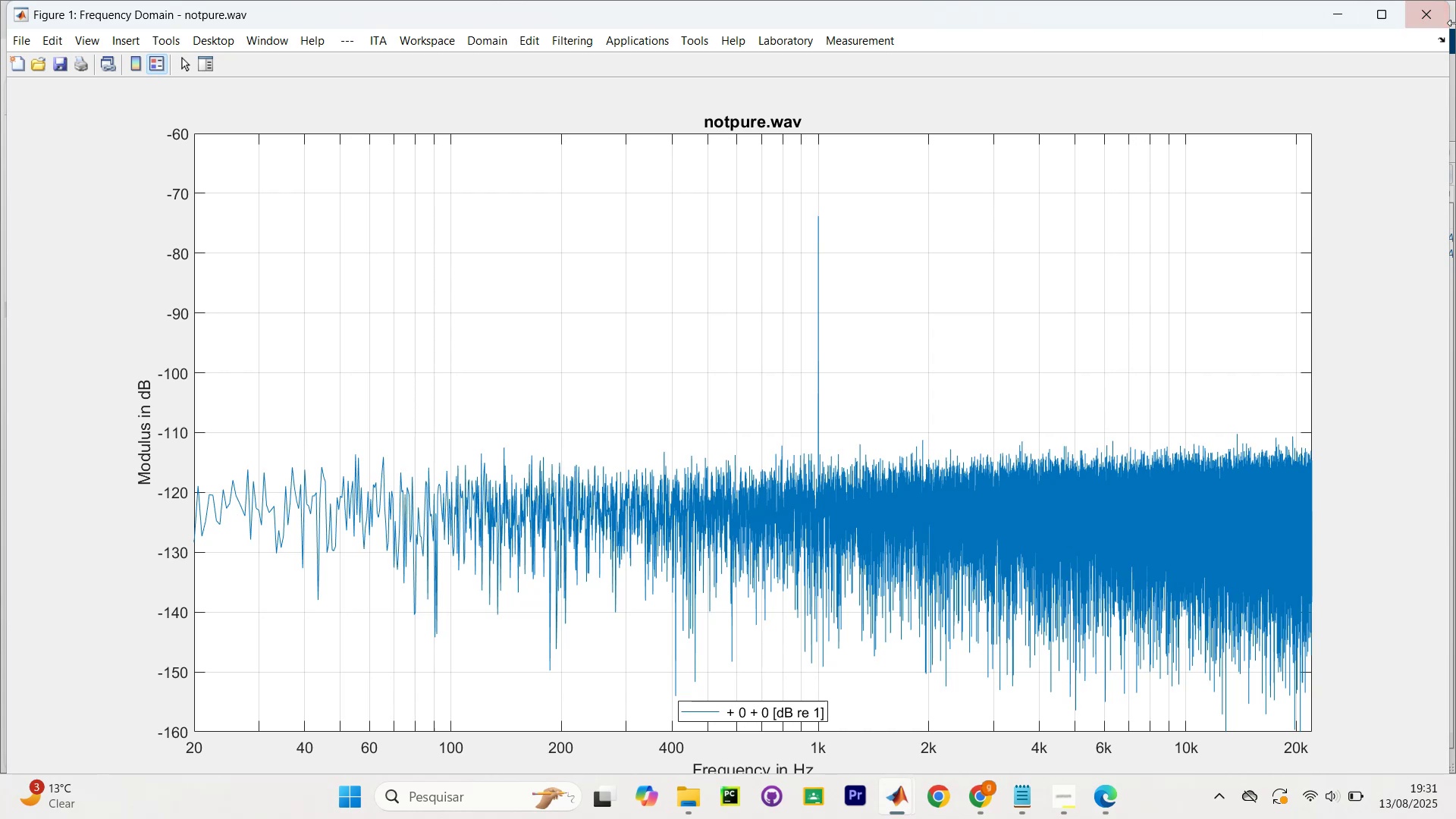 
wait(6.13)
 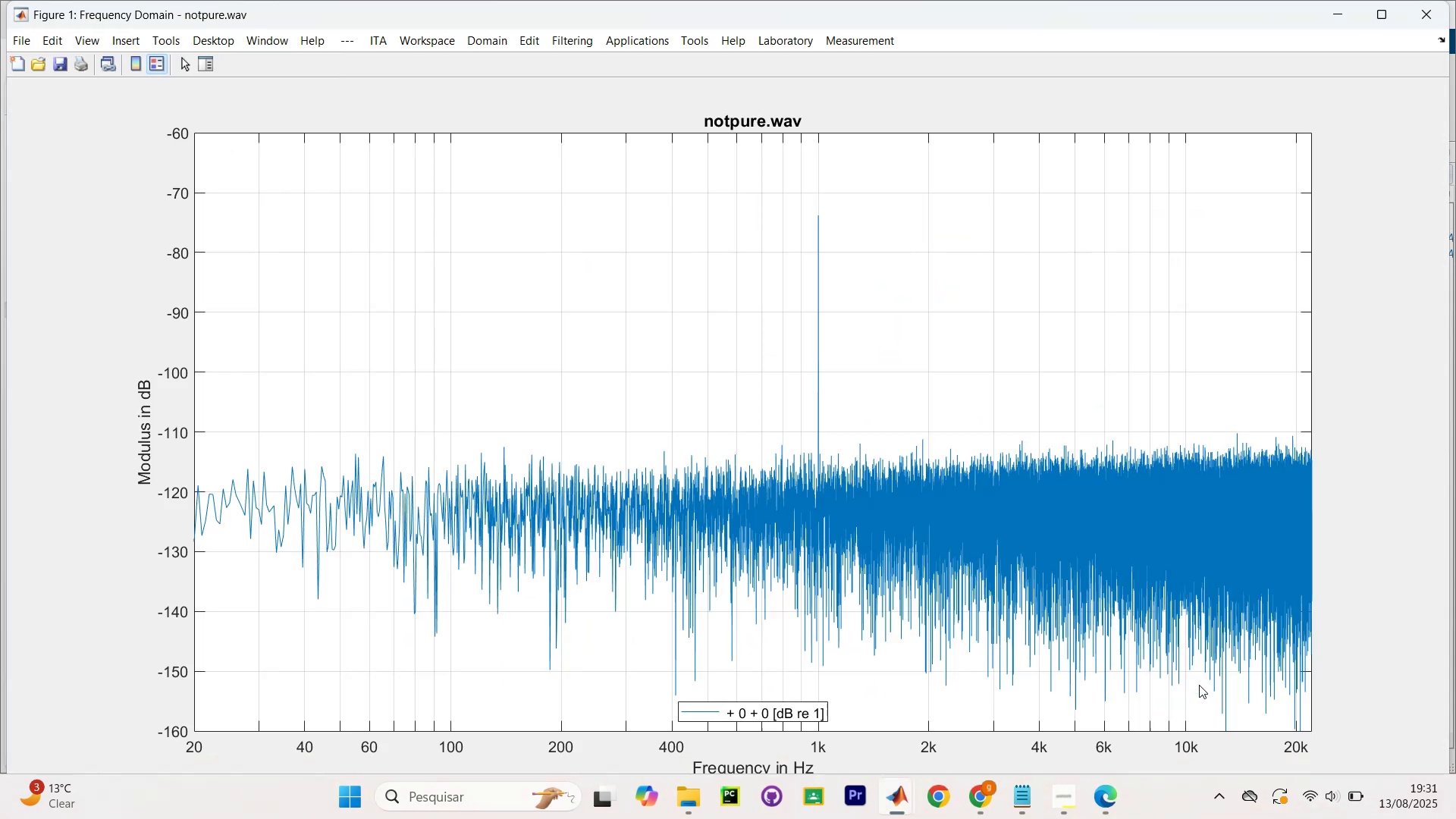 
left_click([1443, 19])
 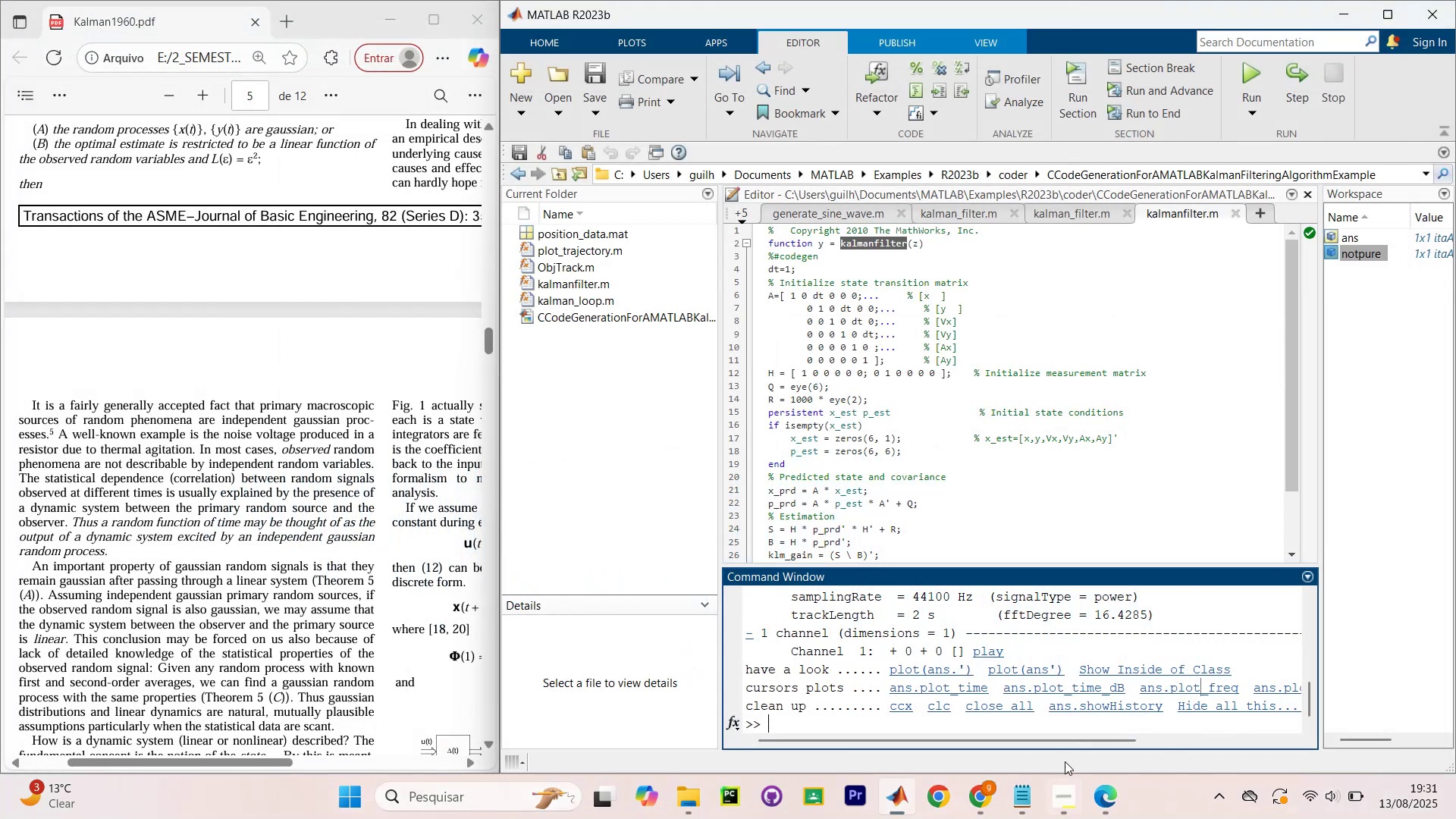 
left_click_drag(start_coordinate=[1057, 742], to_coordinate=[1050, 761])
 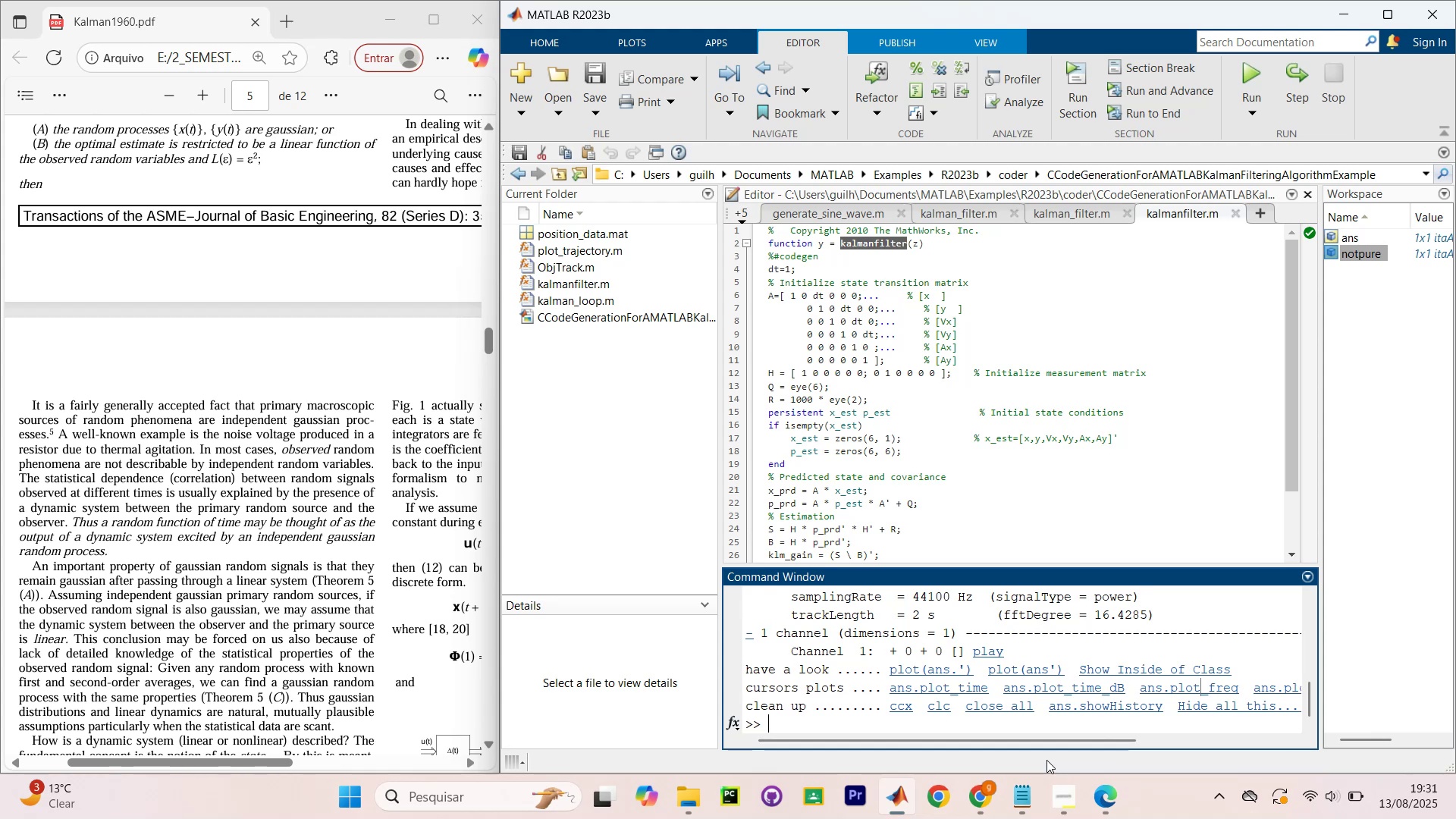 
scroll: coordinate [1025, 664], scroll_direction: up, amount: 2.0
 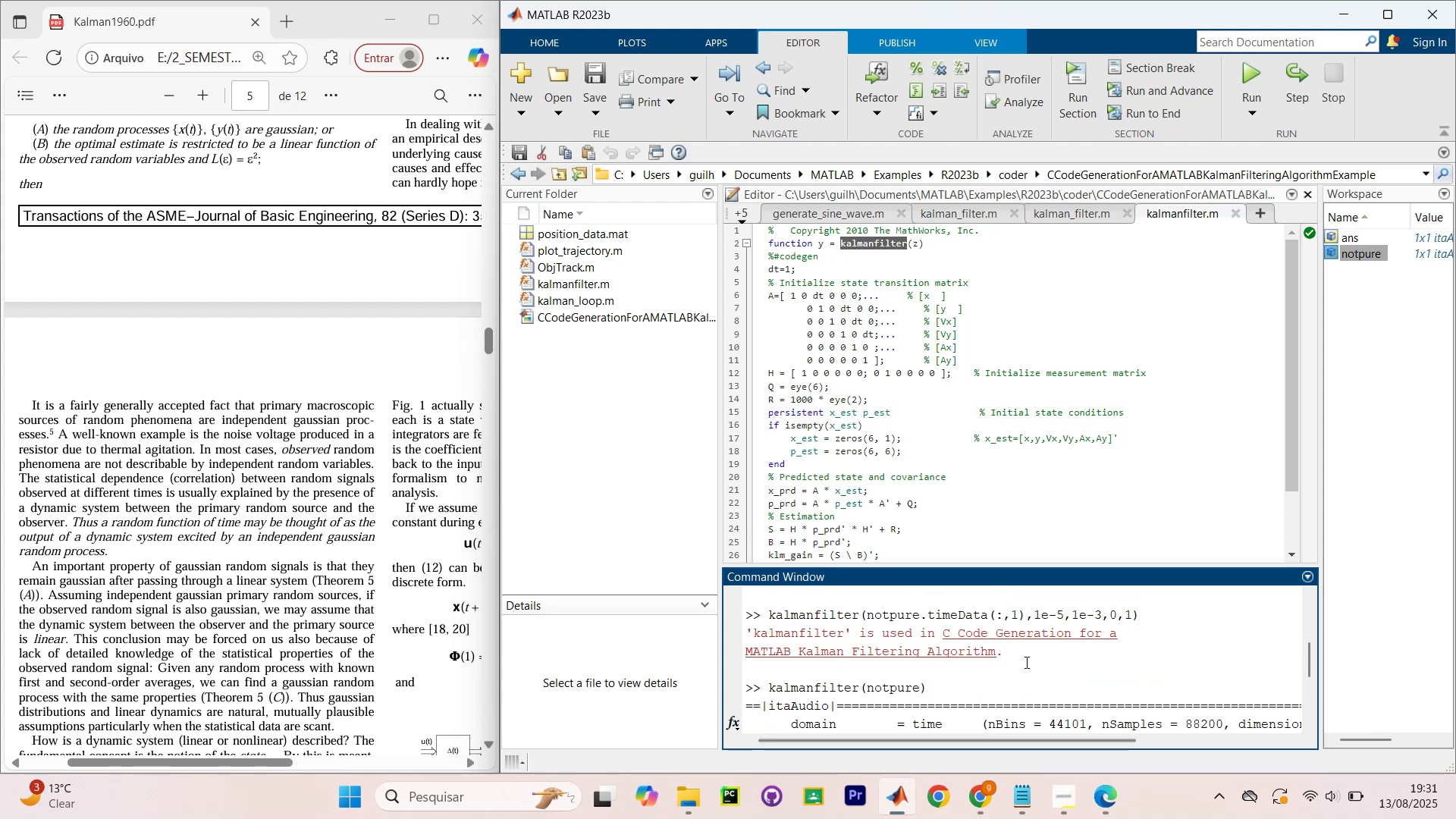 
scroll: coordinate [1021, 667], scroll_direction: down, amount: 3.0
 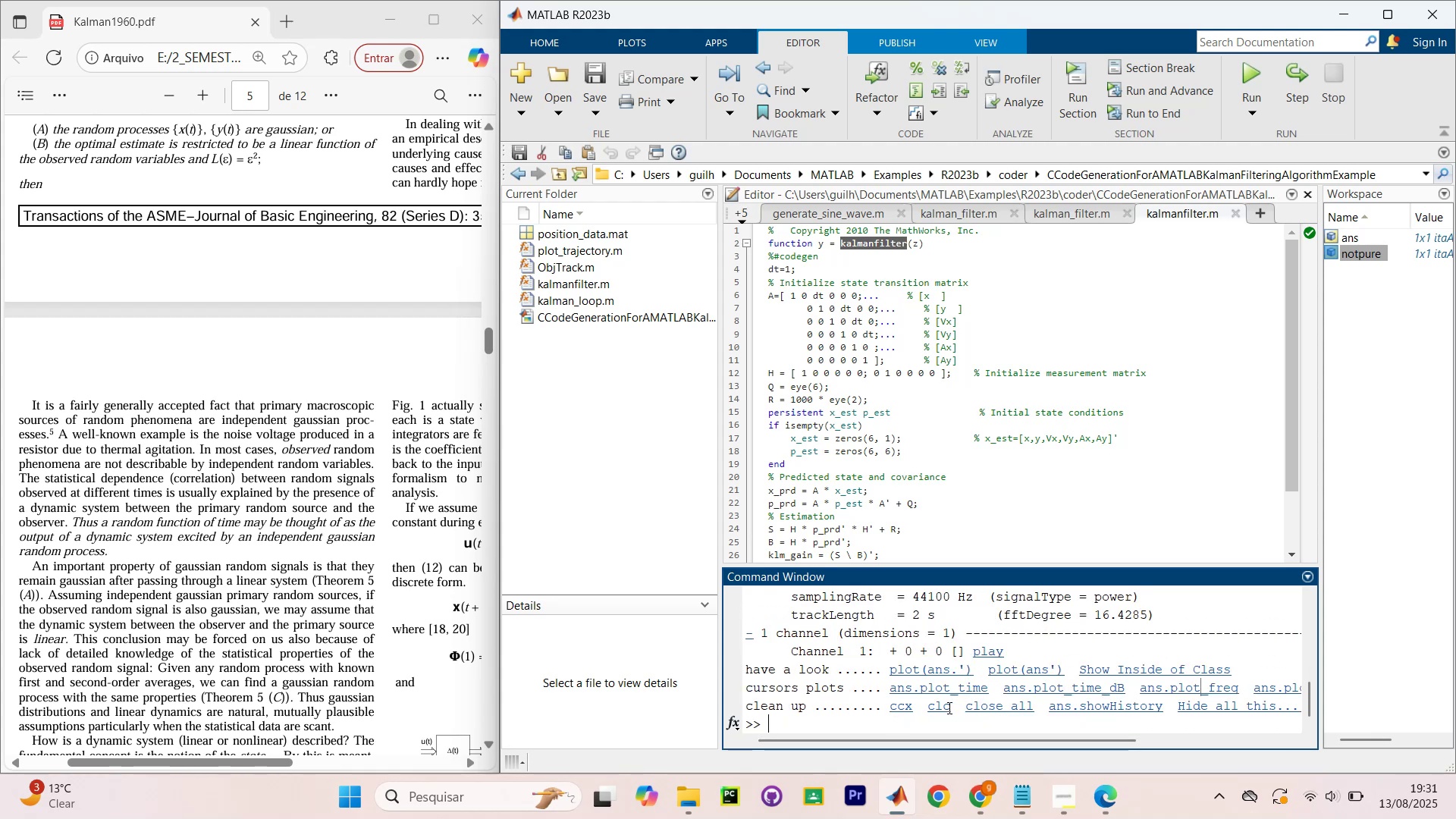 
wait(7.92)
 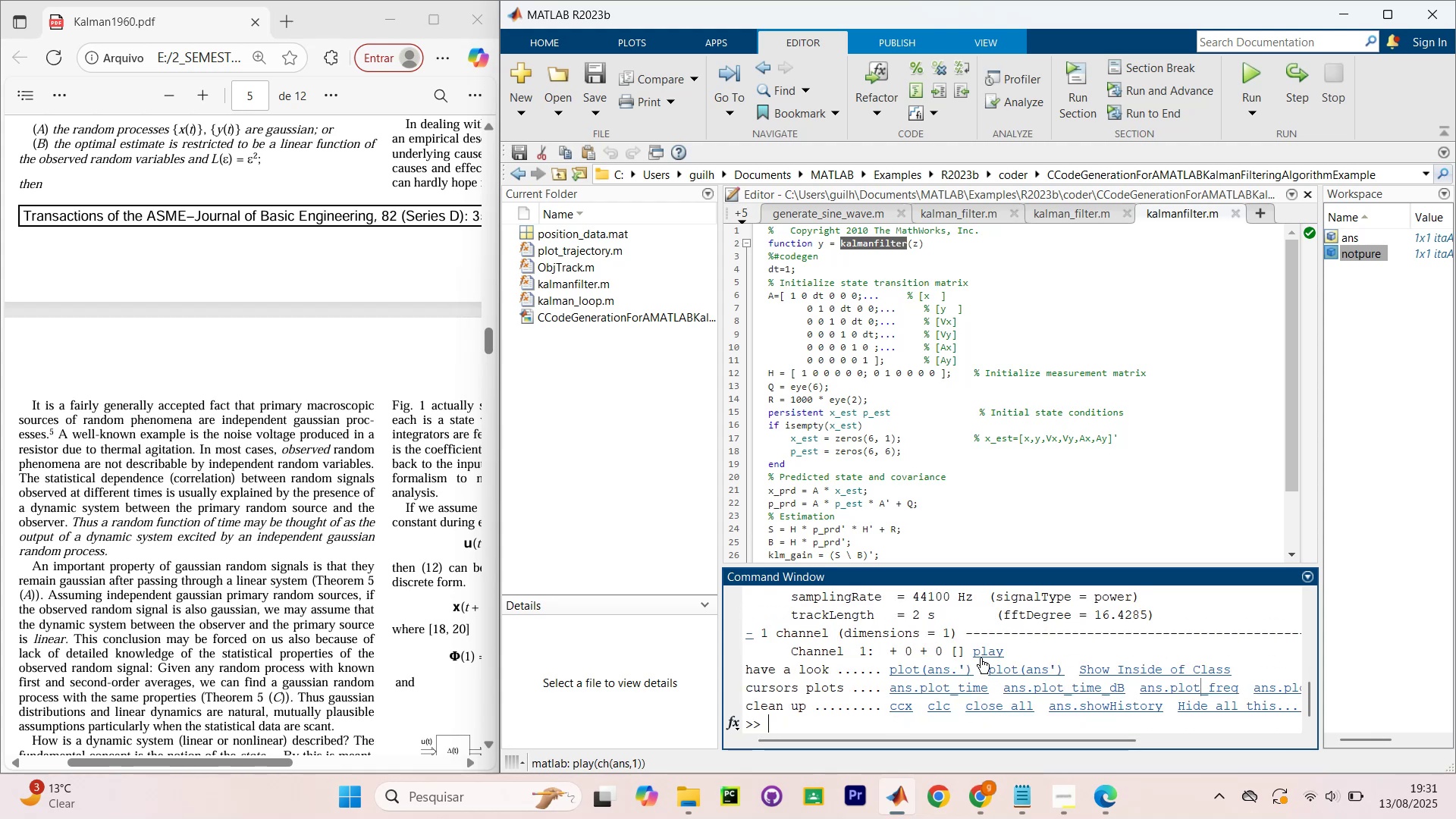 
left_click_drag(start_coordinate=[1100, 745], to_coordinate=[1167, 753])
 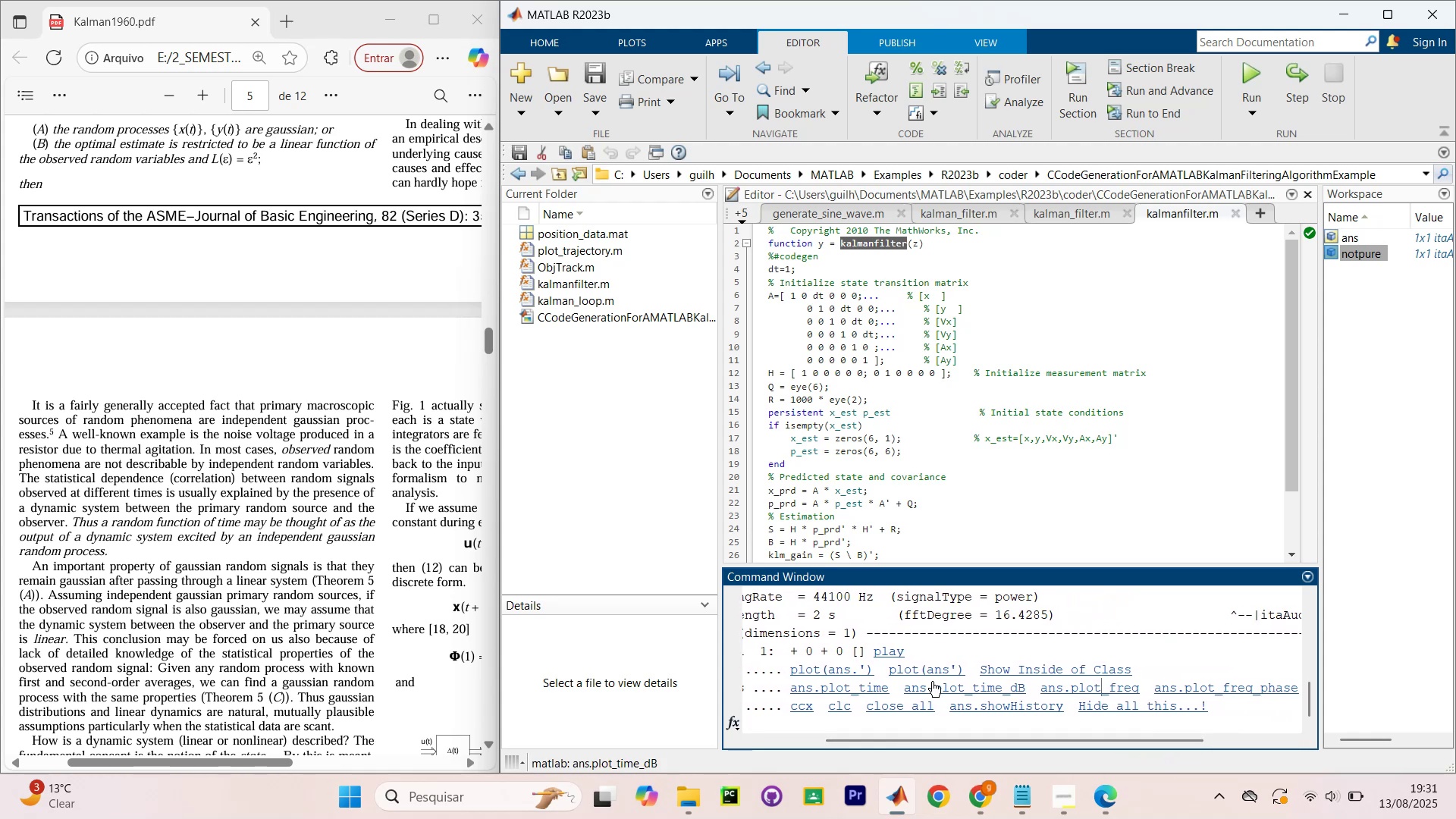 
left_click([890, 651])
 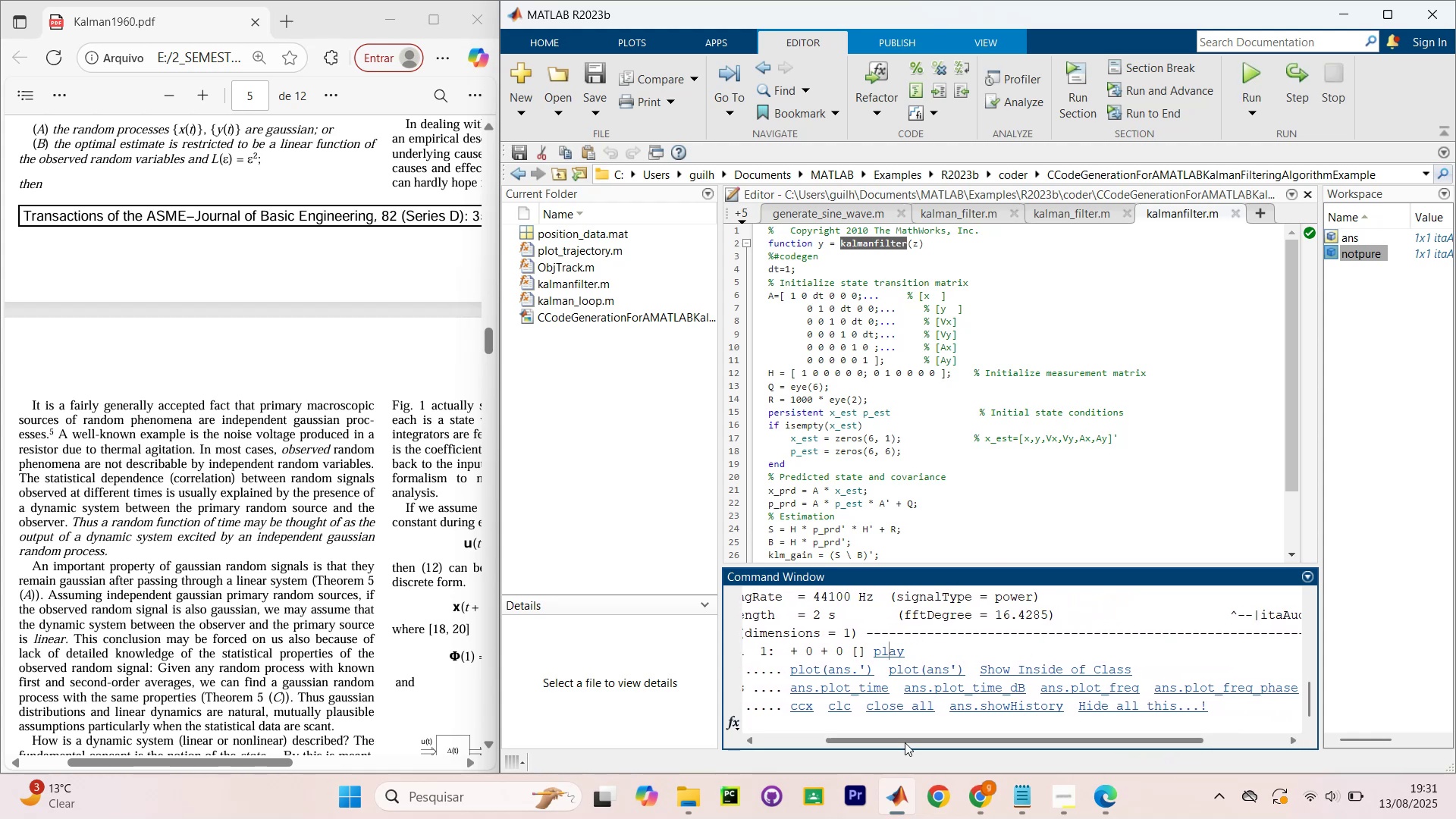 
wait(6.31)
 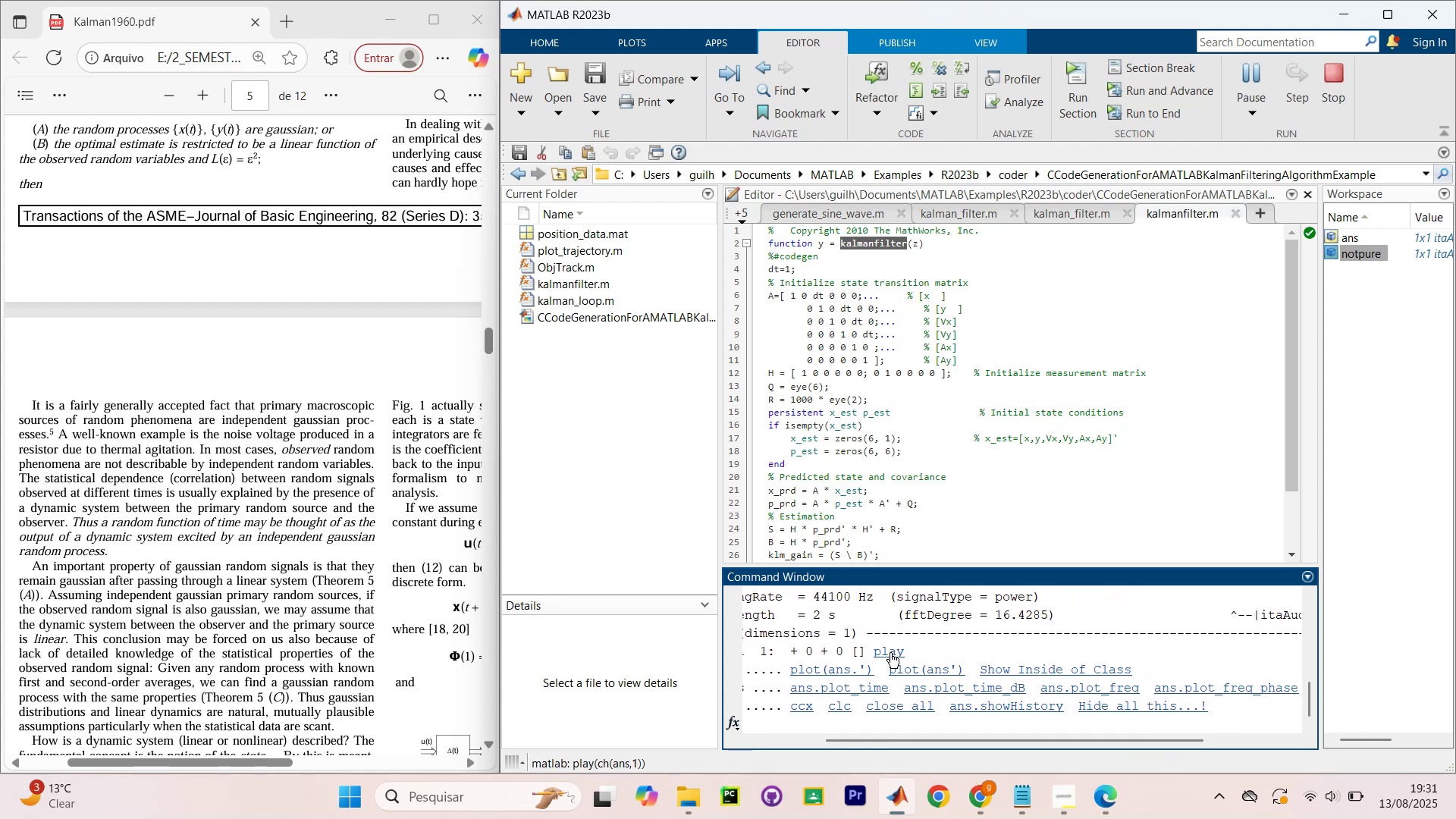 
left_click_drag(start_coordinate=[925, 740], to_coordinate=[854, 744])
 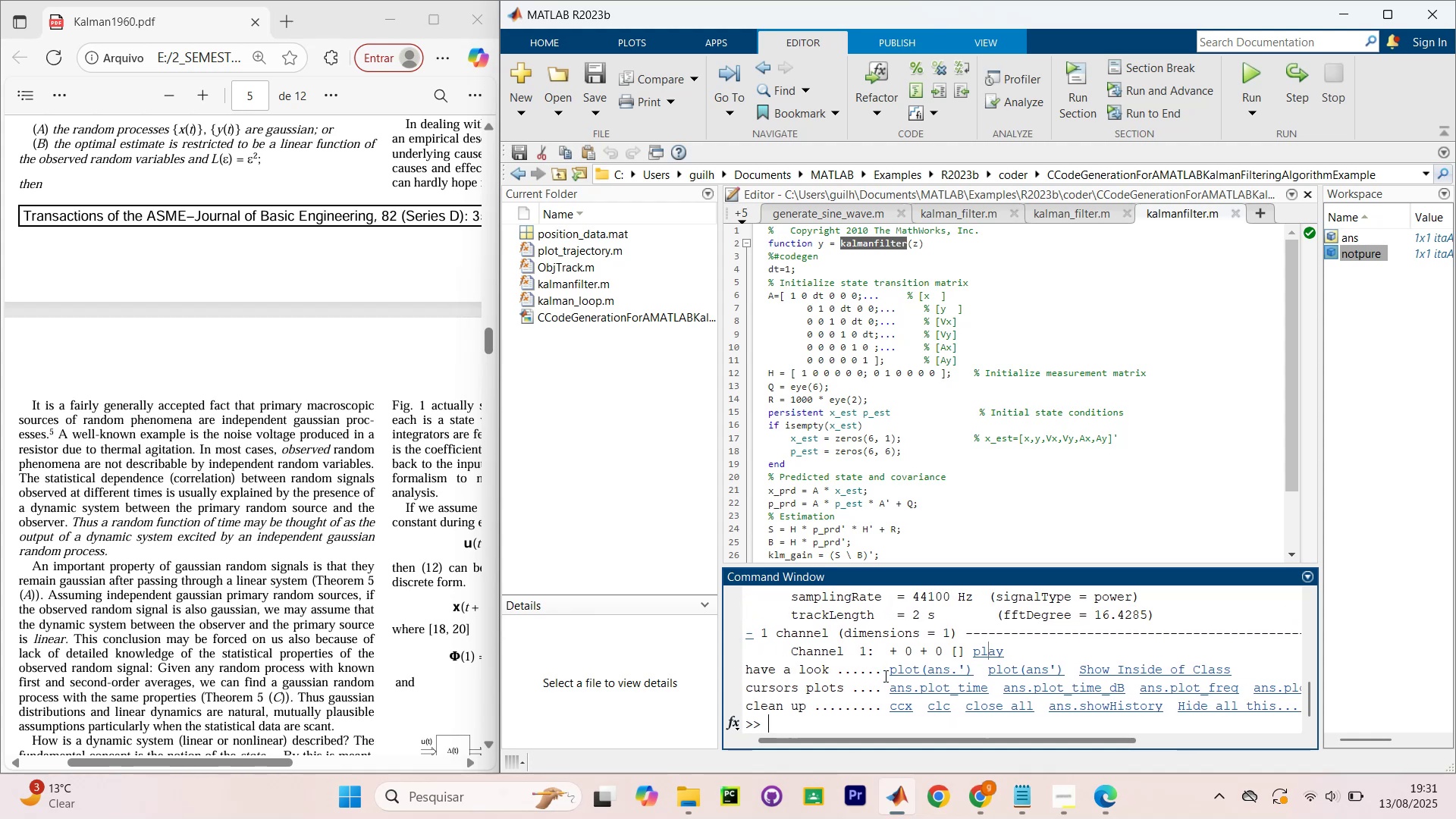 
scroll: coordinate [950, 611], scroll_direction: up, amount: 2.0
 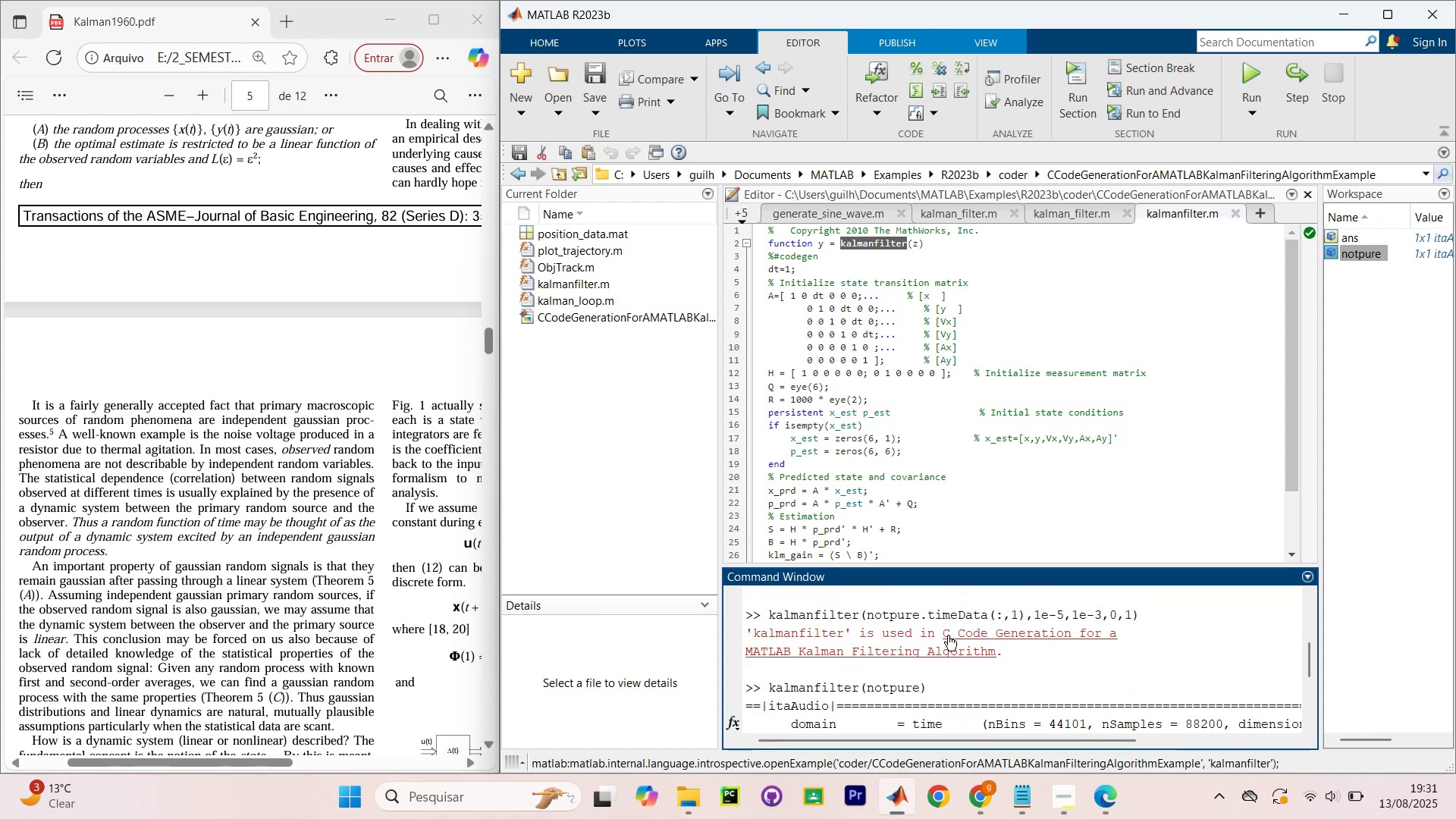 
scroll: coordinate [985, 711], scroll_direction: none, amount: 0.0
 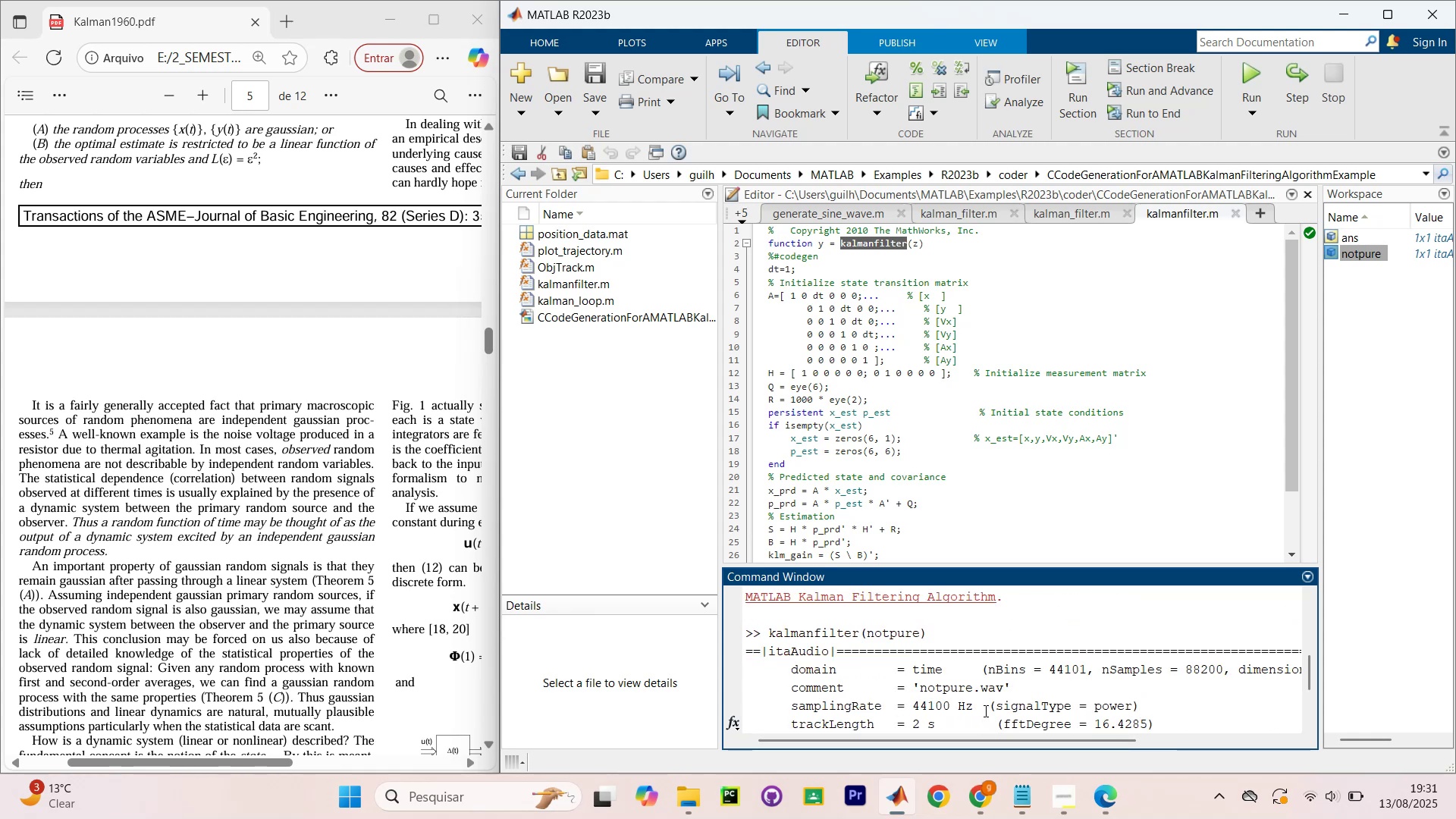 
scroll: coordinate [983, 711], scroll_direction: down, amount: 1.0
 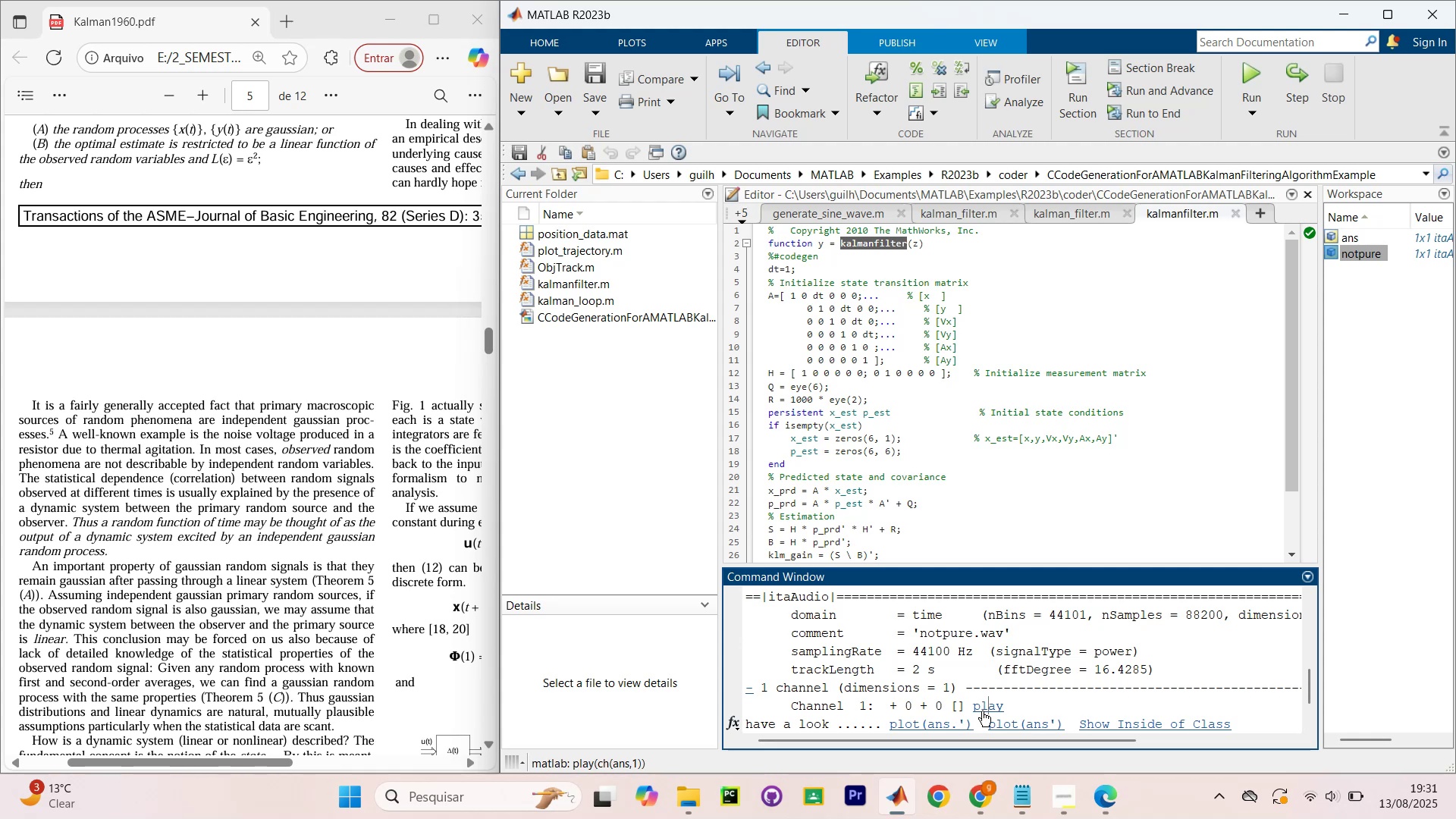 
scroll: coordinate [982, 711], scroll_direction: none, amount: 0.0
 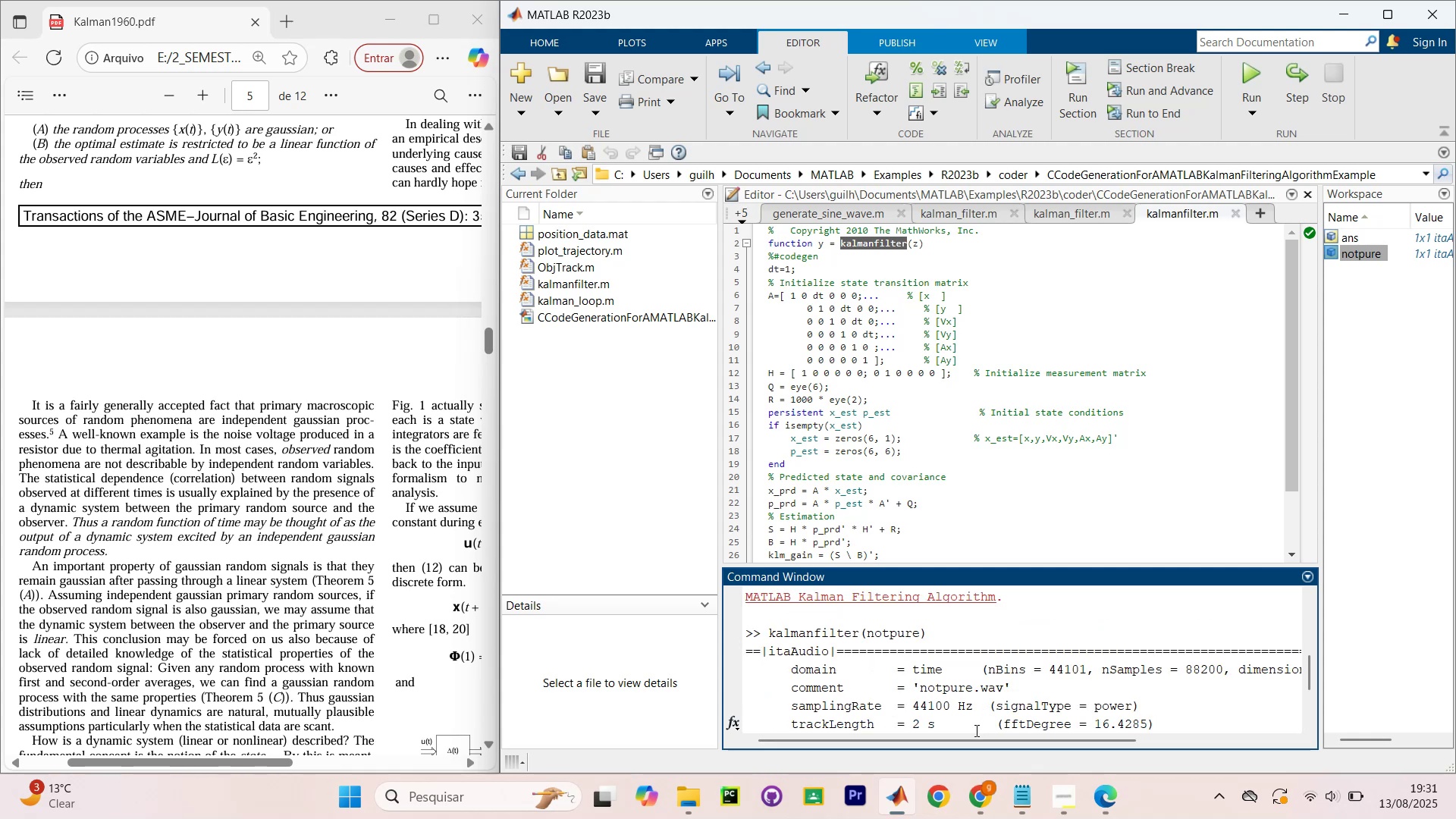 
left_click_drag(start_coordinate=[981, 739], to_coordinate=[858, 757])
 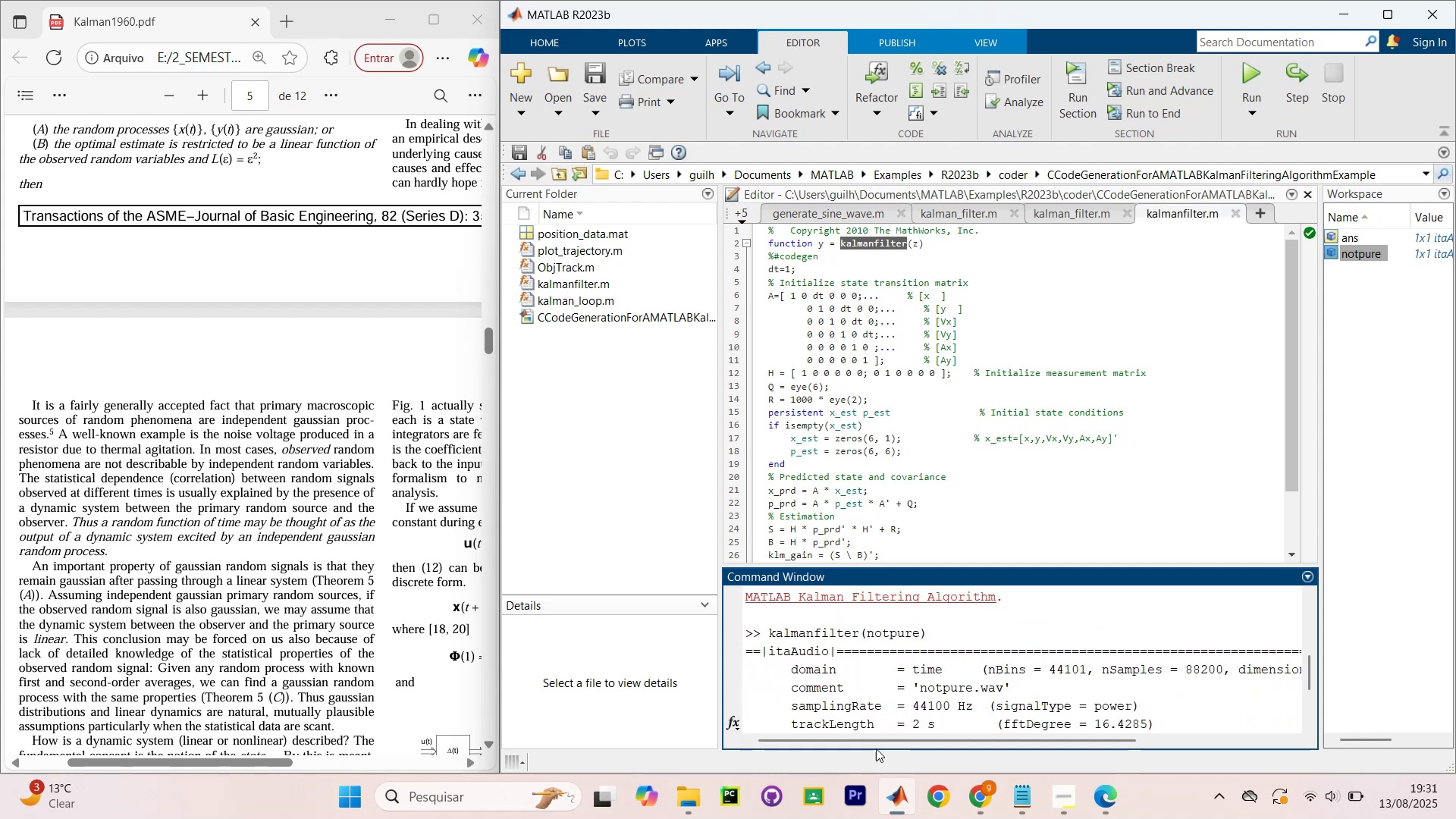 
scroll: coordinate [900, 717], scroll_direction: none, amount: 0.0
 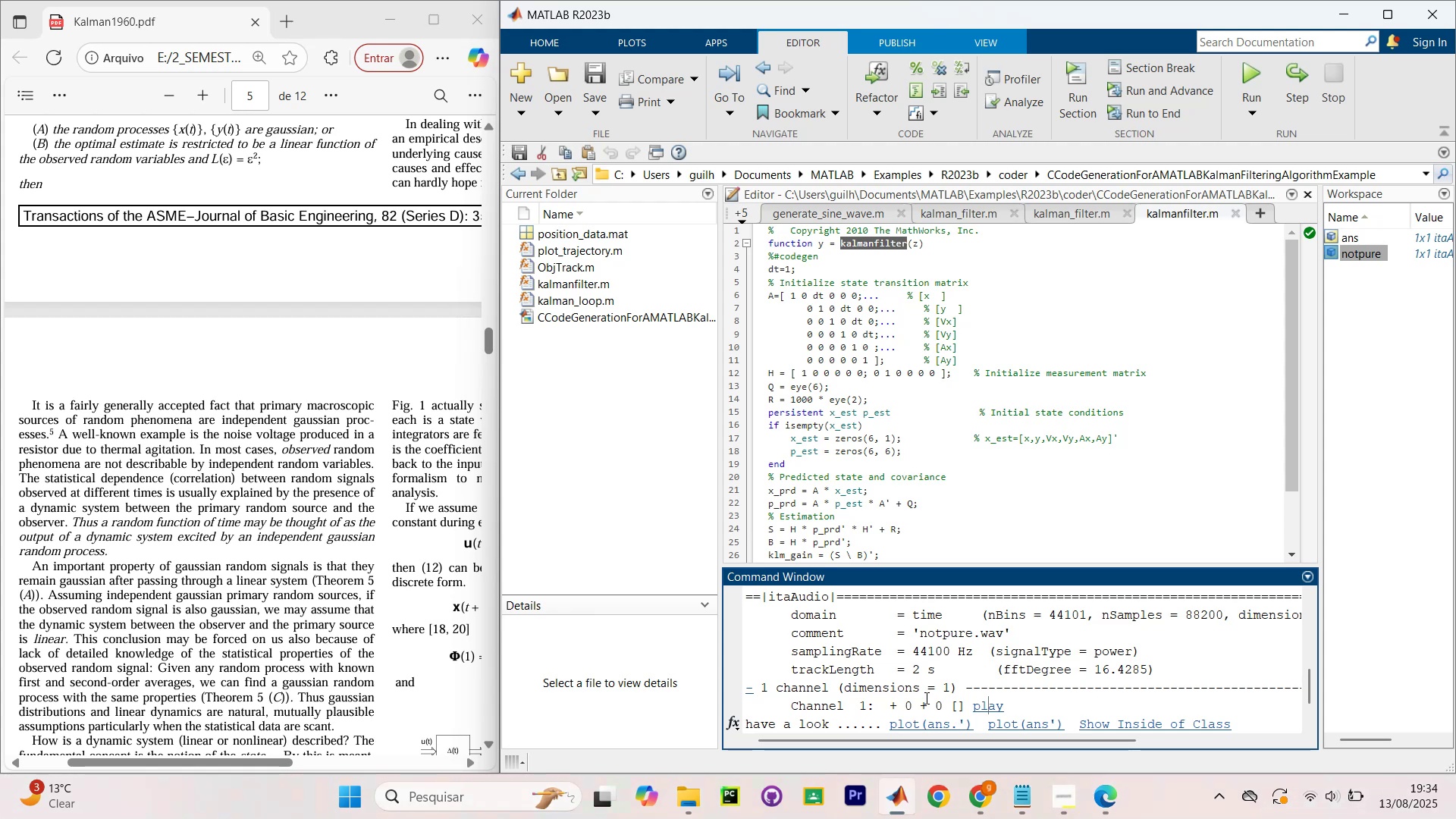 
wait(136.38)
 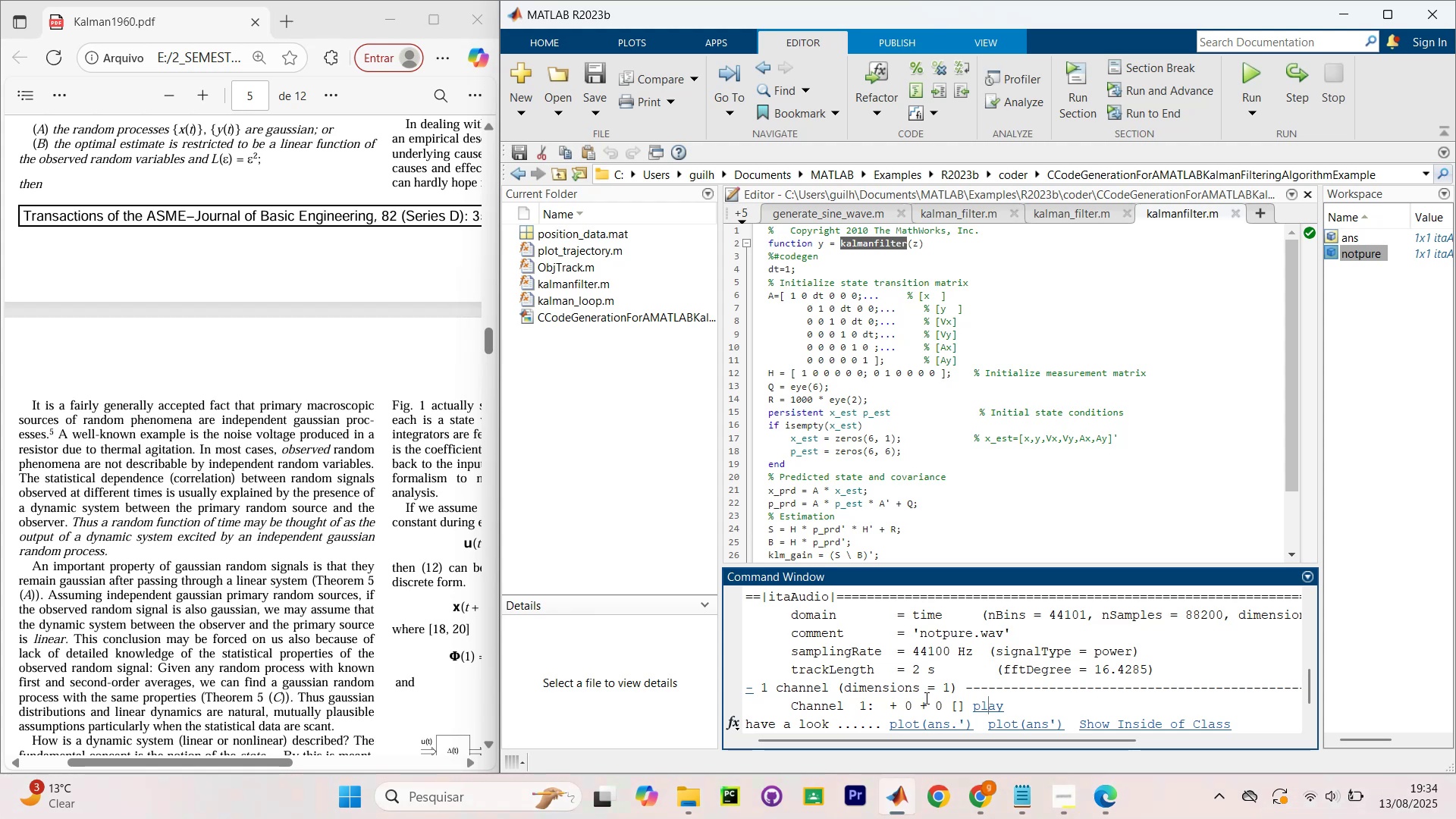 
scroll: coordinate [932, 440], scroll_direction: up, amount: 1.0
 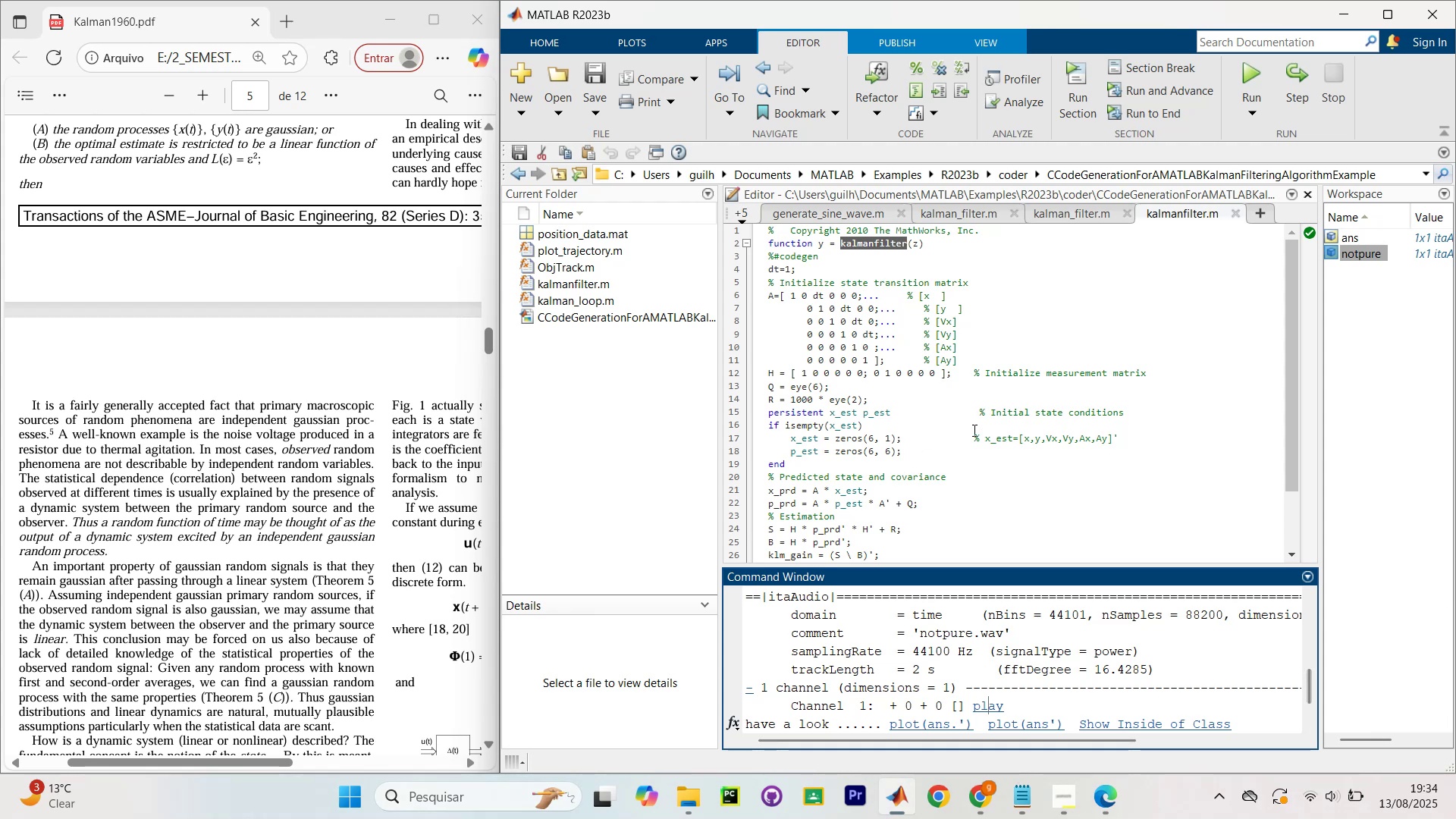 
left_click_drag(start_coordinate=[1054, 398], to_coordinate=[1039, 403])
 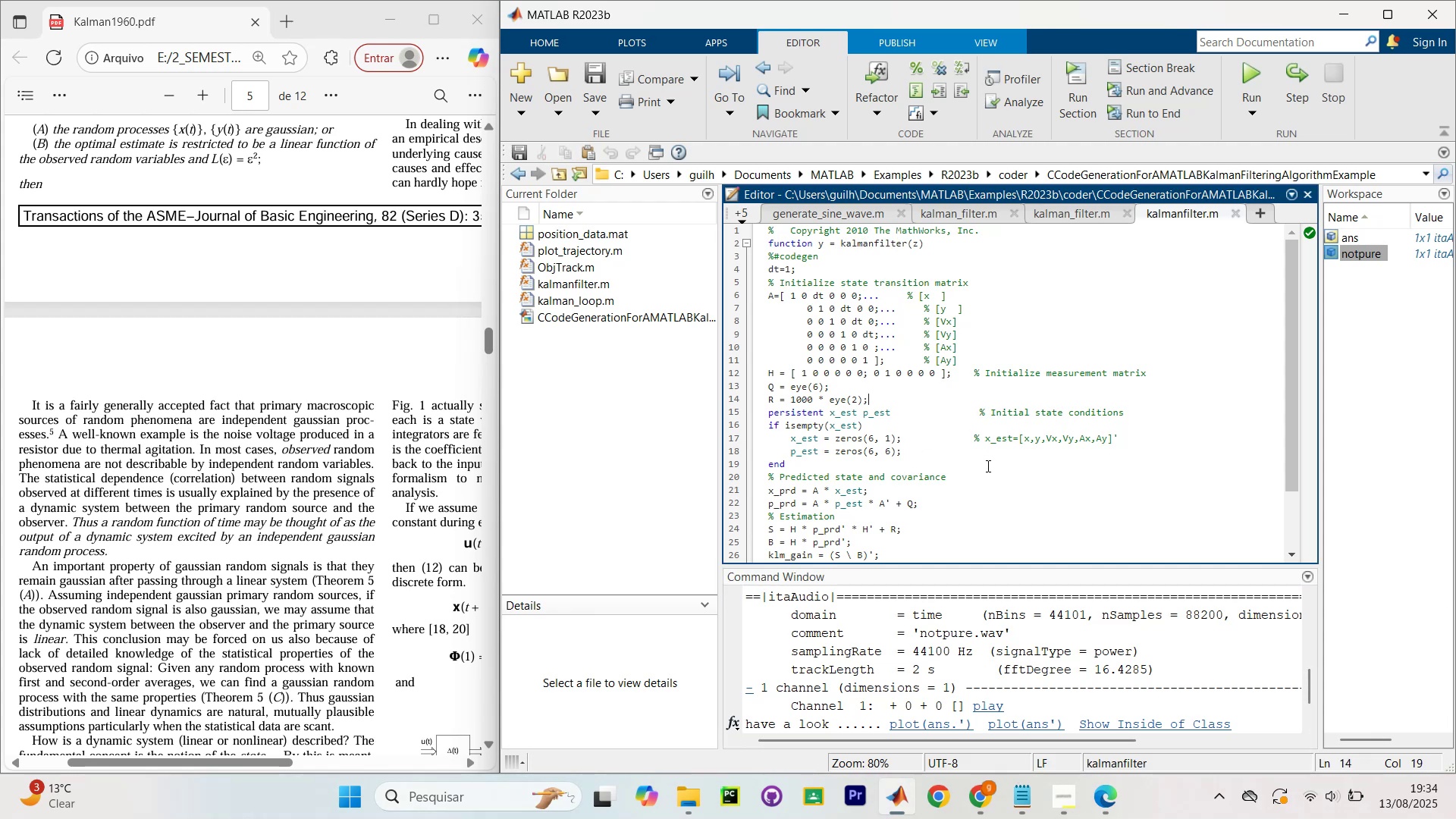 
scroll: coordinate [1006, 448], scroll_direction: down, amount: 8.0
 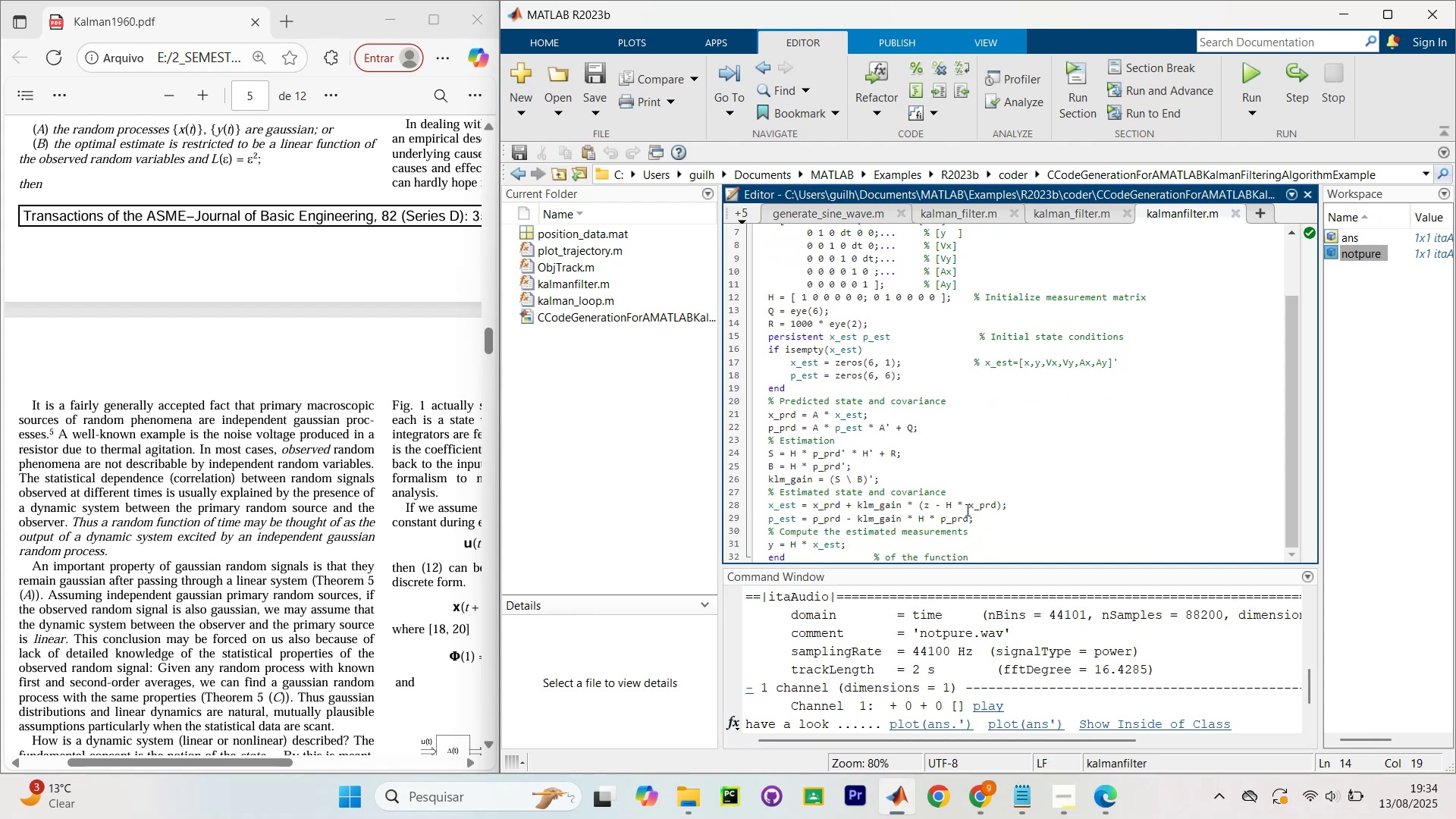 
hold_key(key=ControlLeft, duration=1.39)
scroll: coordinate [1048, 522], scroll_direction: none, amount: 0.0
 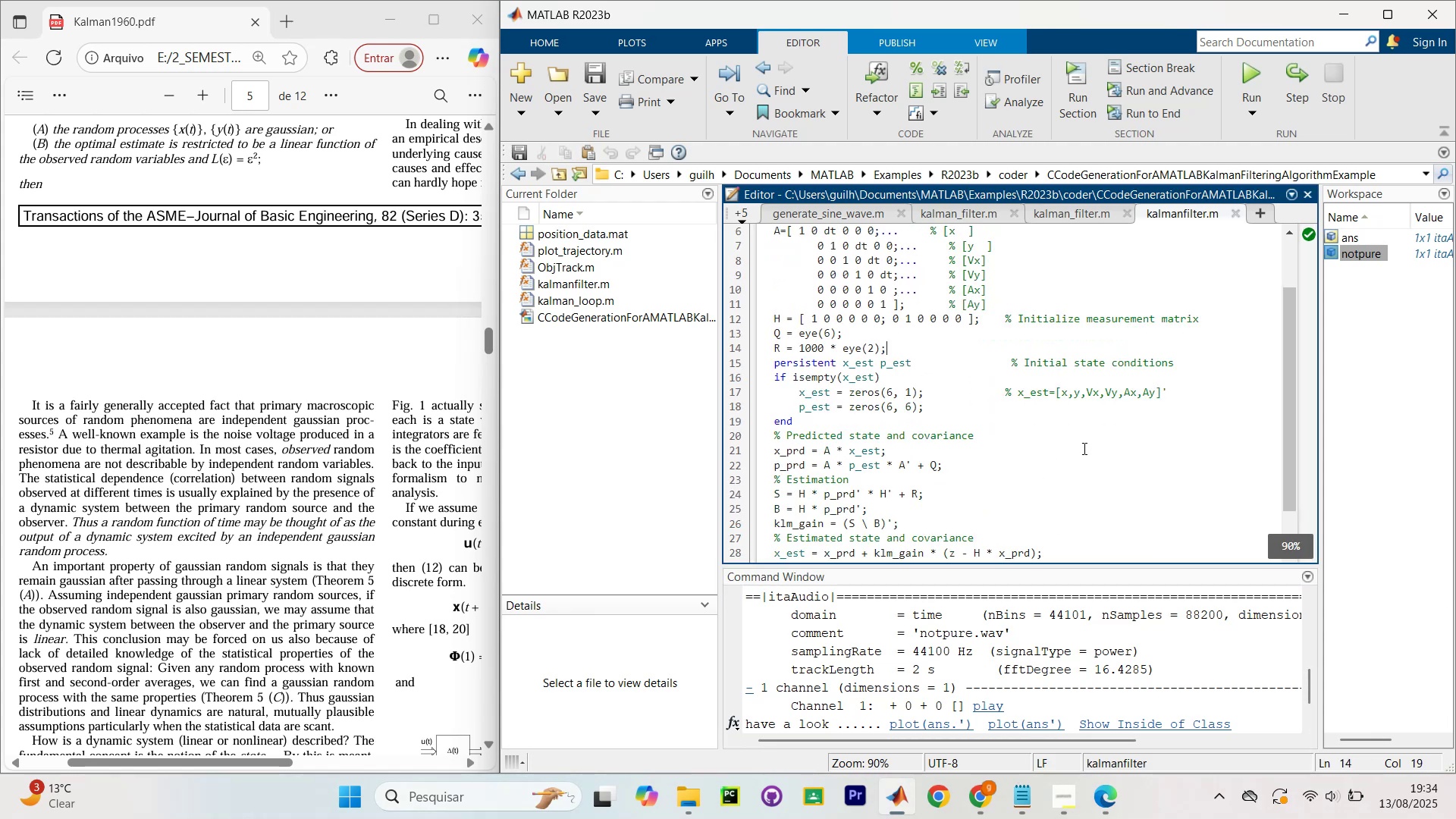 
scroll: coordinate [1098, 434], scroll_direction: down, amount: 2.0
 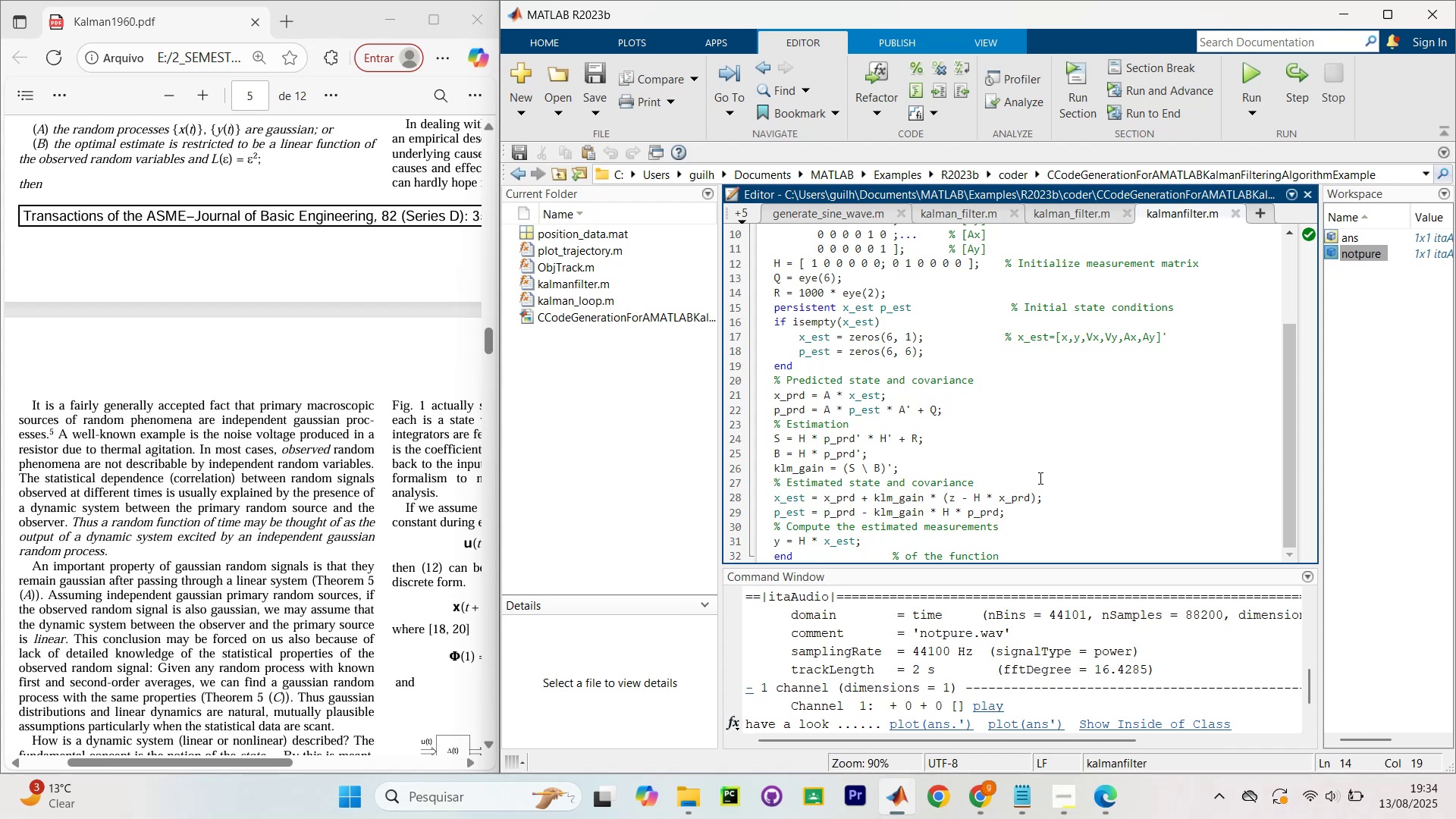 
scroll: coordinate [1195, 502], scroll_direction: up, amount: 6.0
 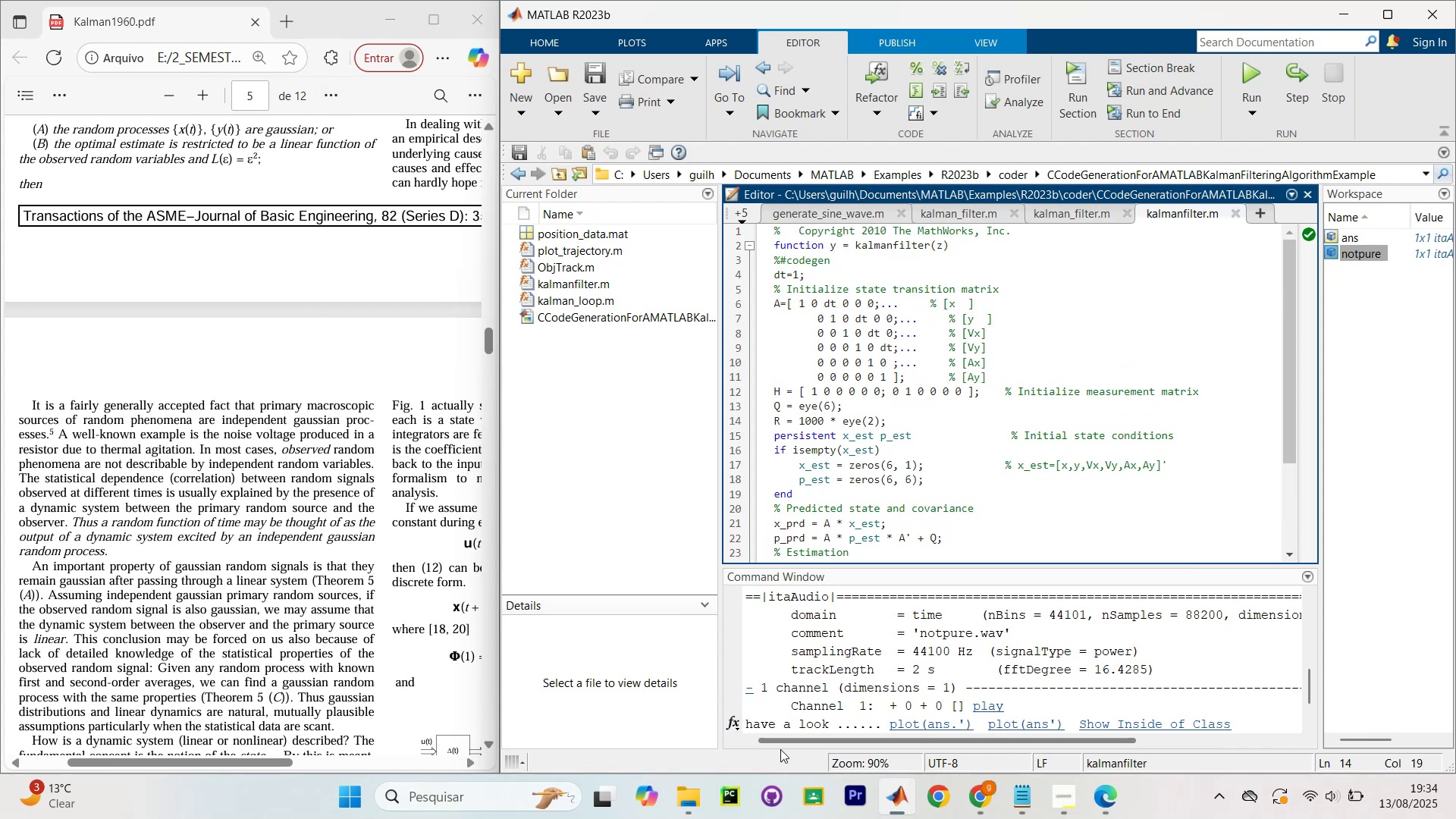 
left_click([968, 797])
 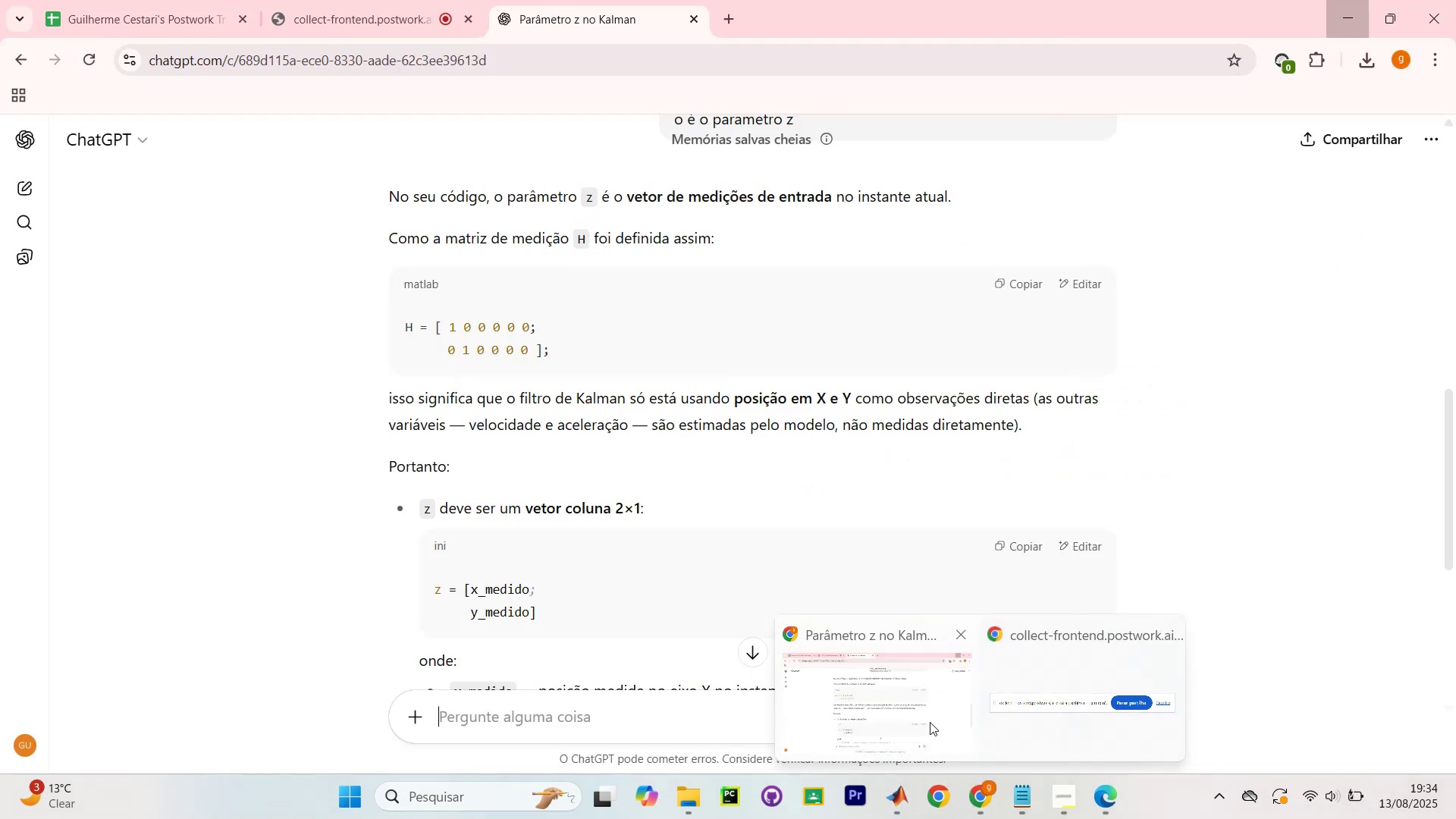 
left_click([930, 722])
 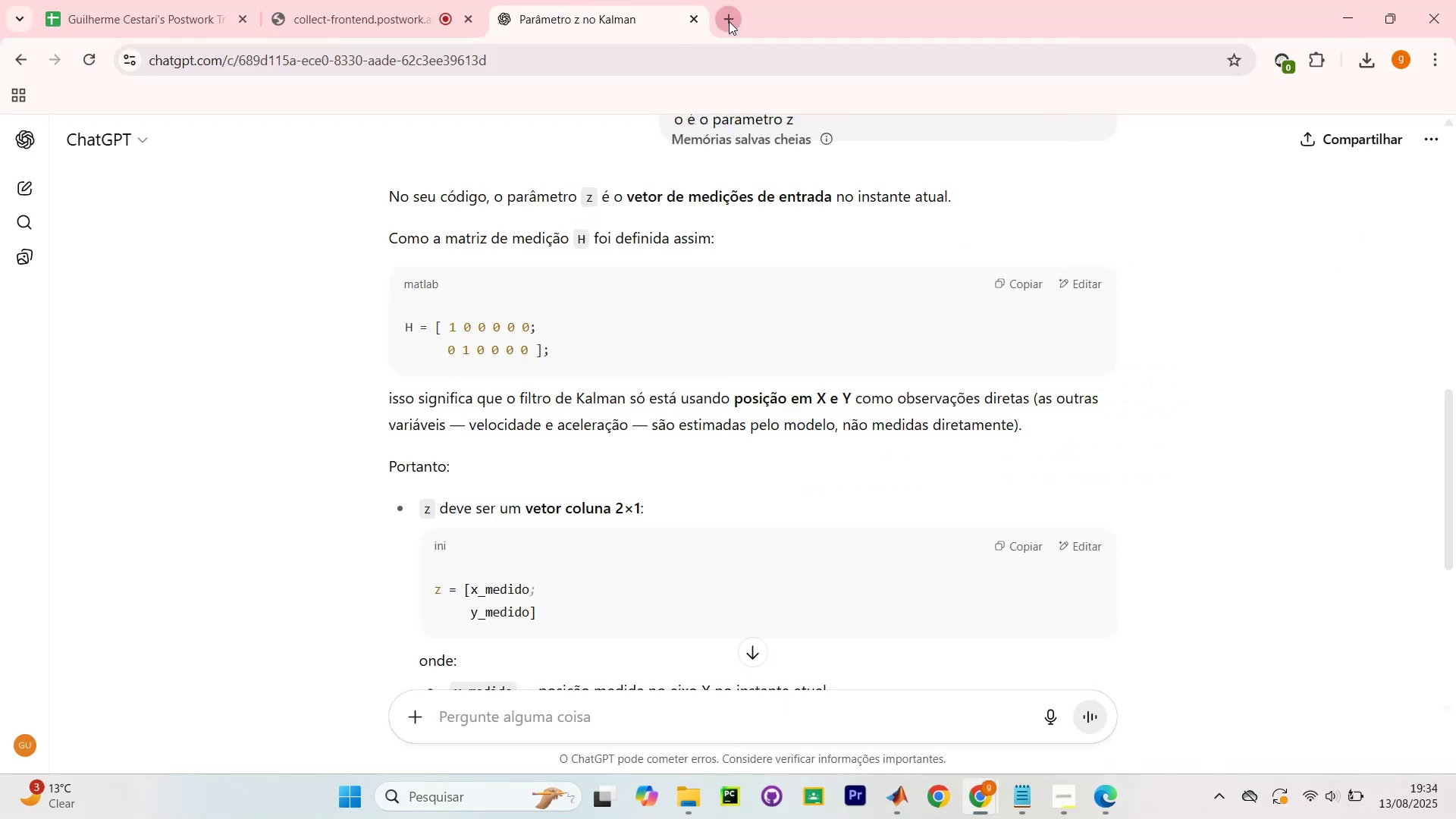 
type(kalman filtr)
key(Backspace)
type(er matlab )
 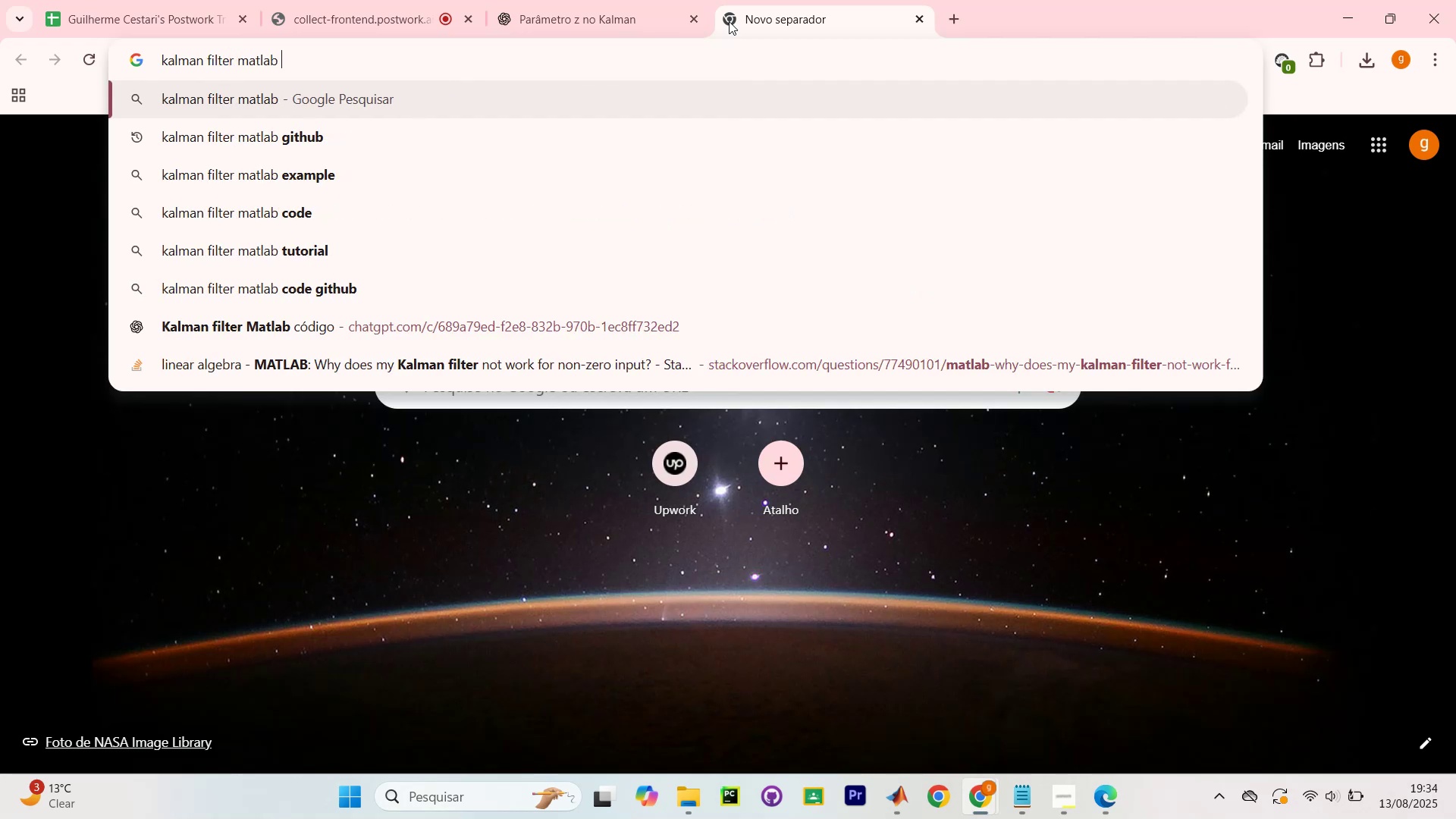 
key(Enter)
 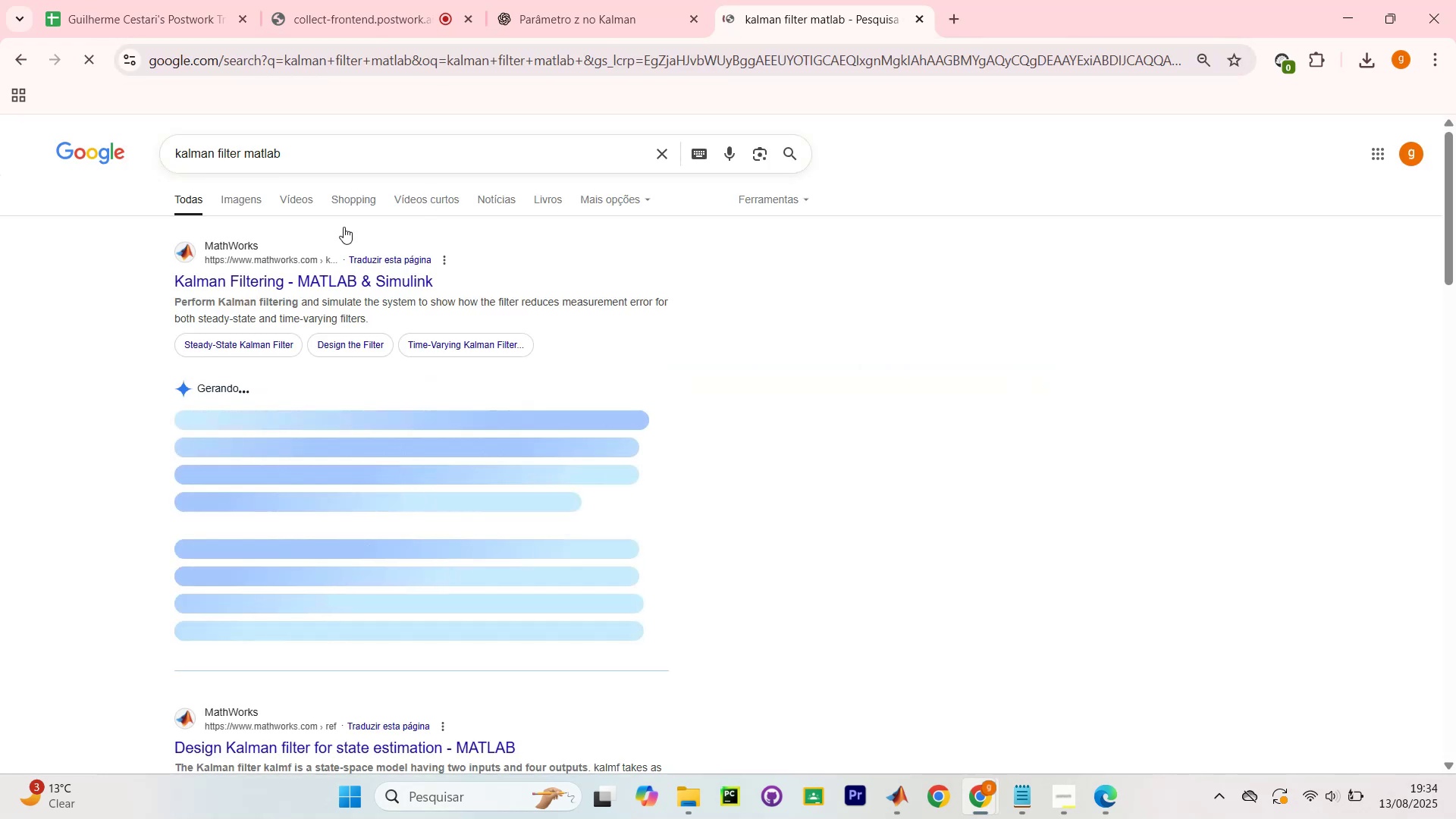 
left_click([293, 278])
 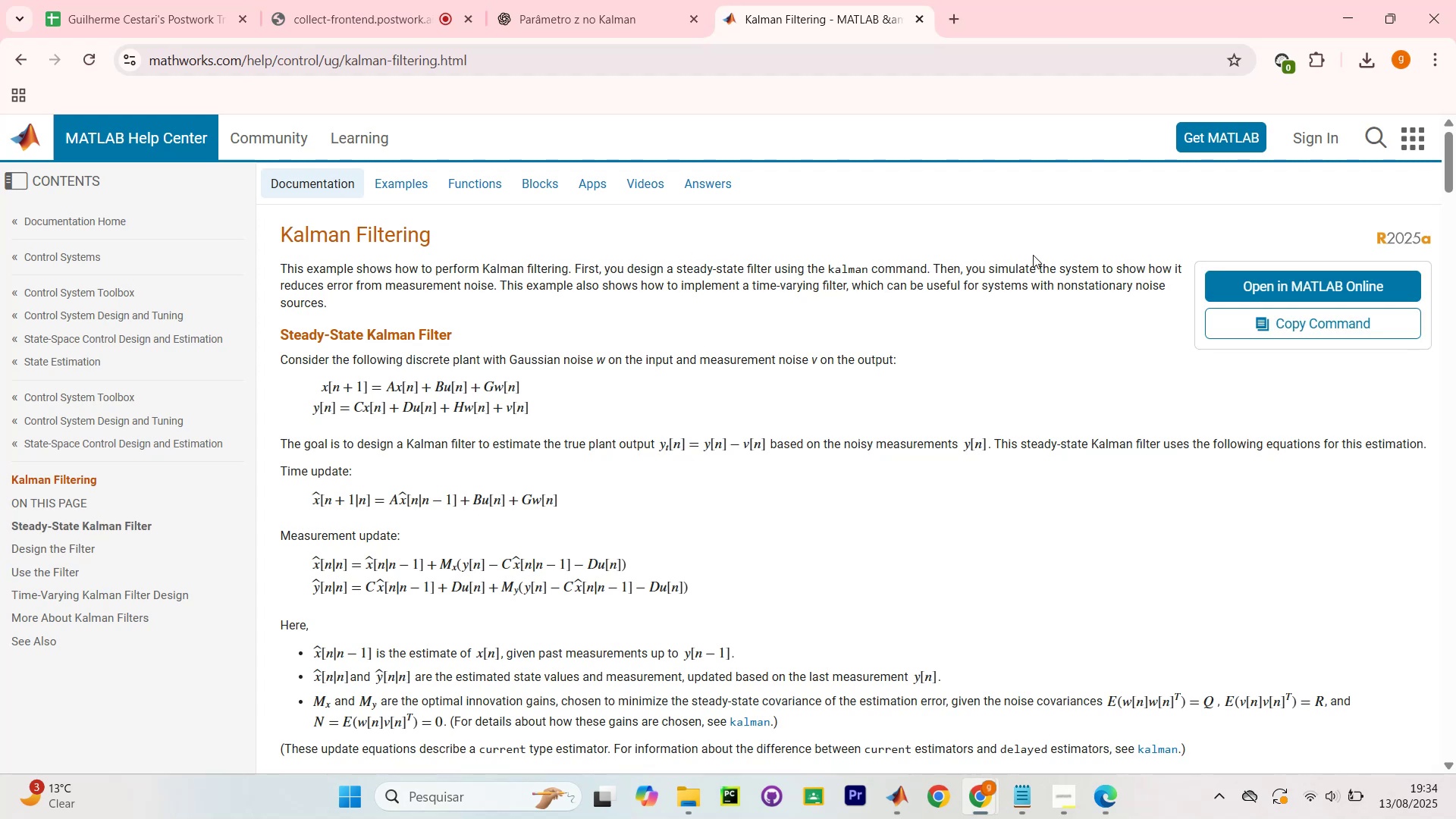 
wait(16.58)
 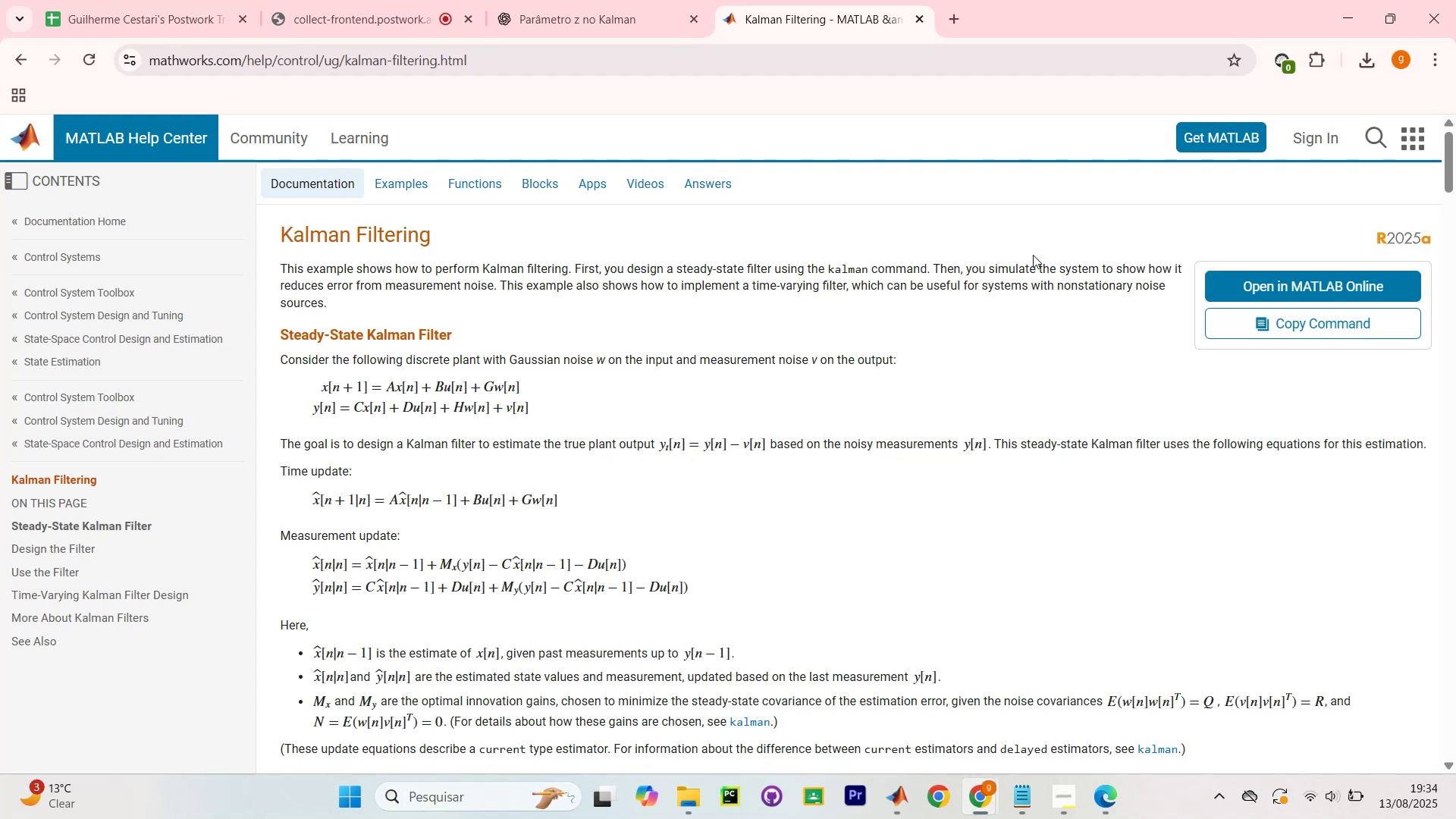 
scroll: coordinate [1050, 293], scroll_direction: none, amount: 0.0
 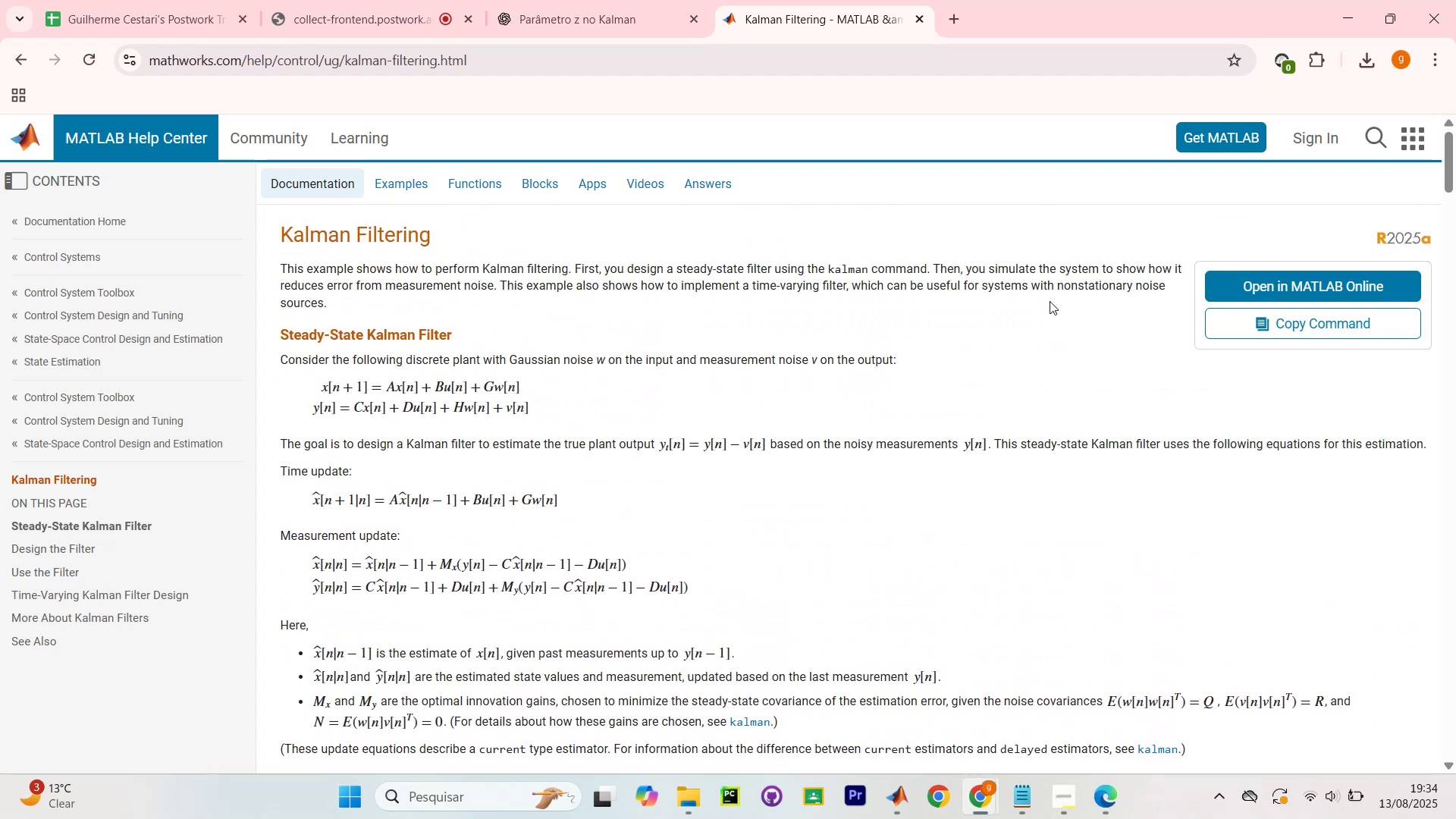 
mouse_move([986, 319])
 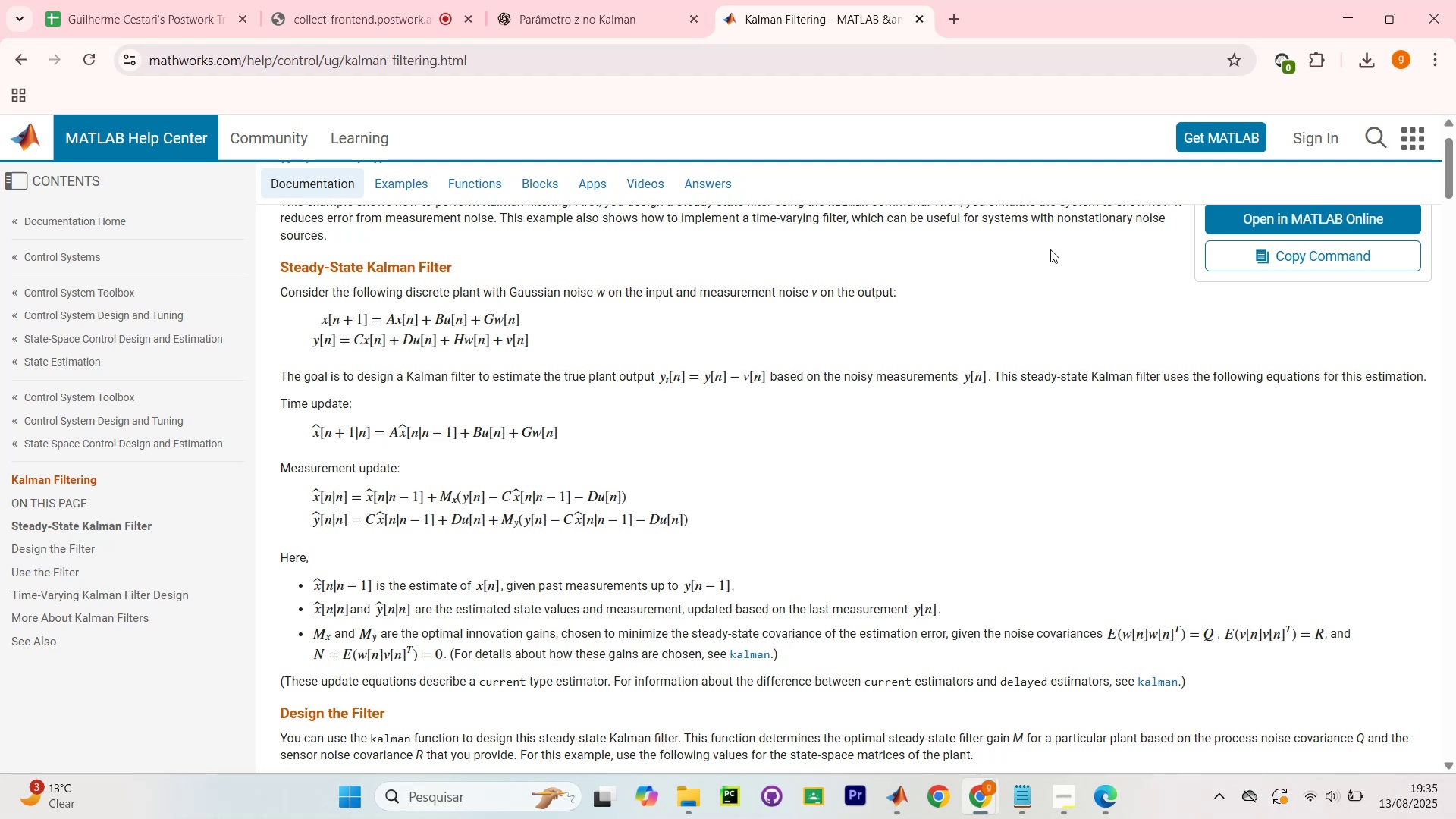 
wait(30.58)
 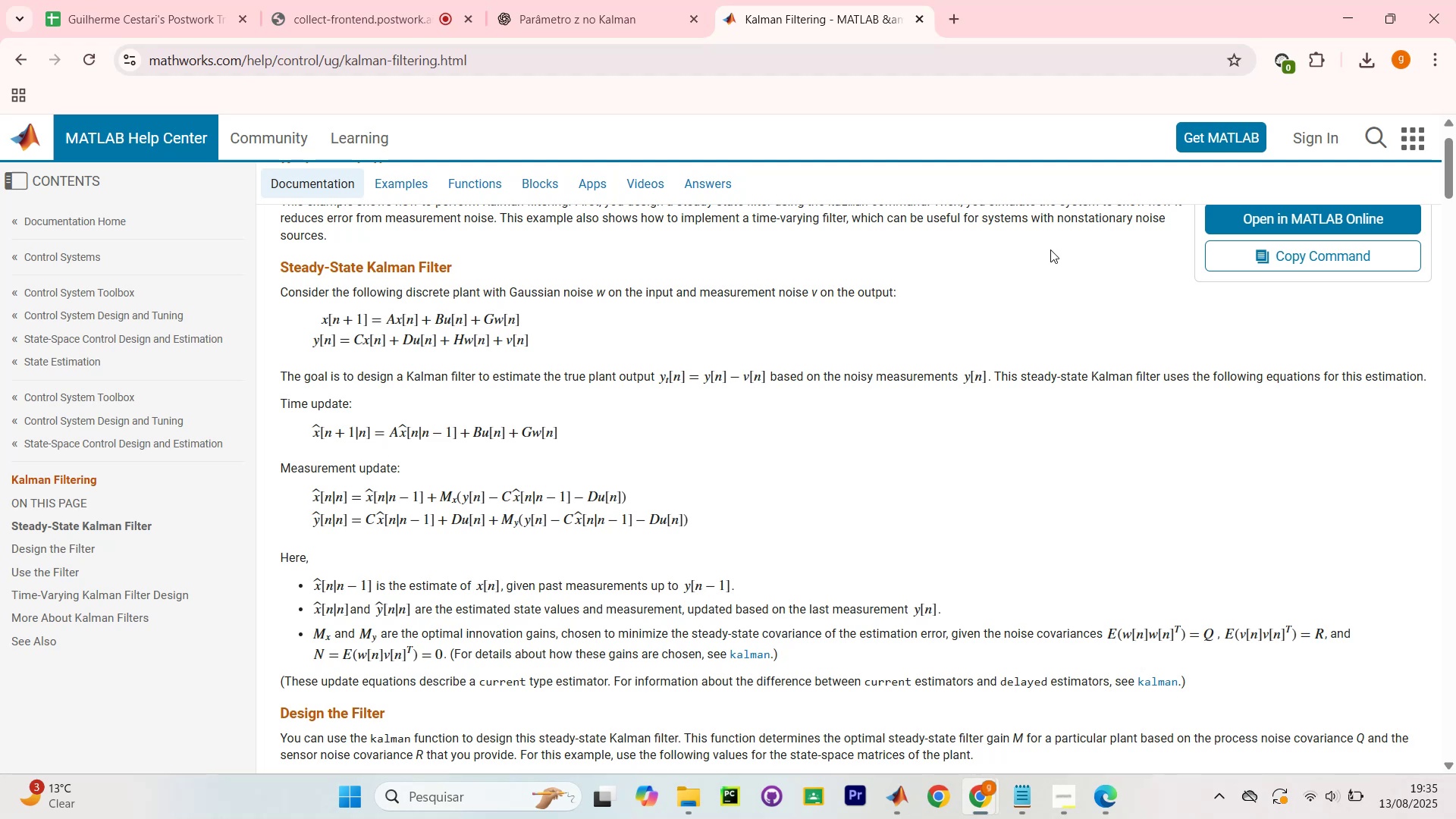 
scroll: coordinate [859, 312], scroll_direction: down, amount: 4.0
 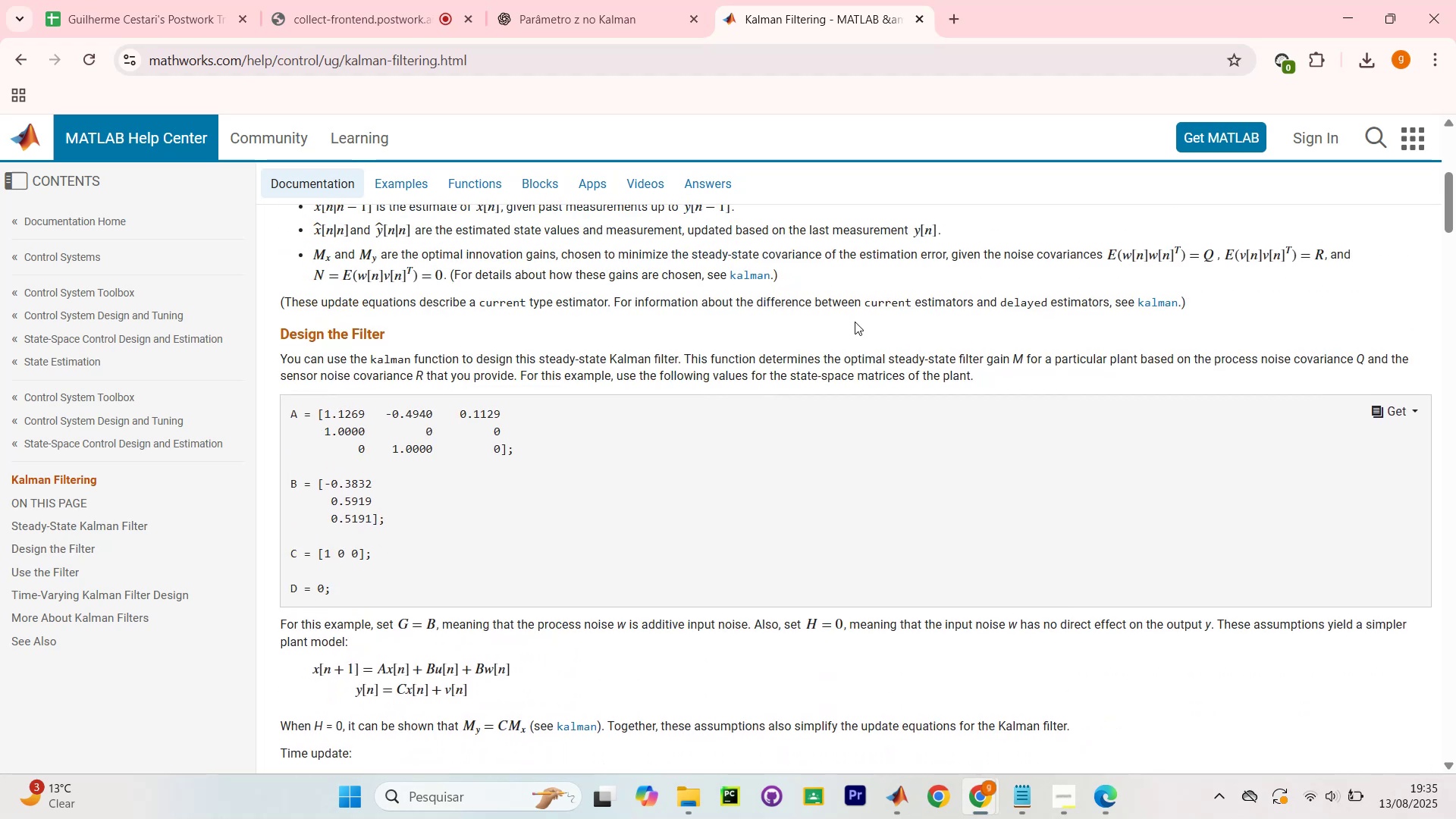 
wait(8.65)
 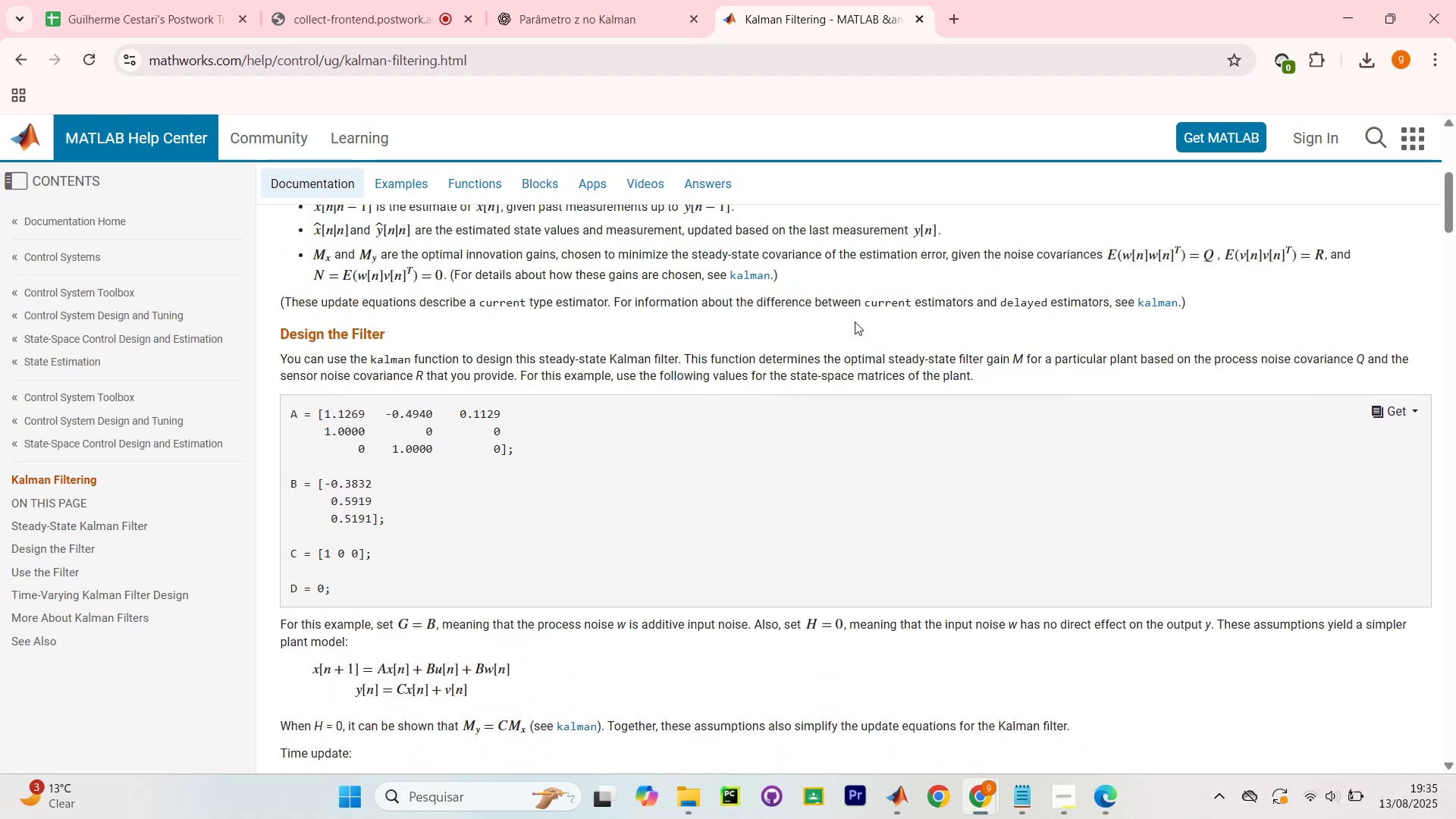 
scroll: coordinate [797, 311], scroll_direction: down, amount: 4.0
 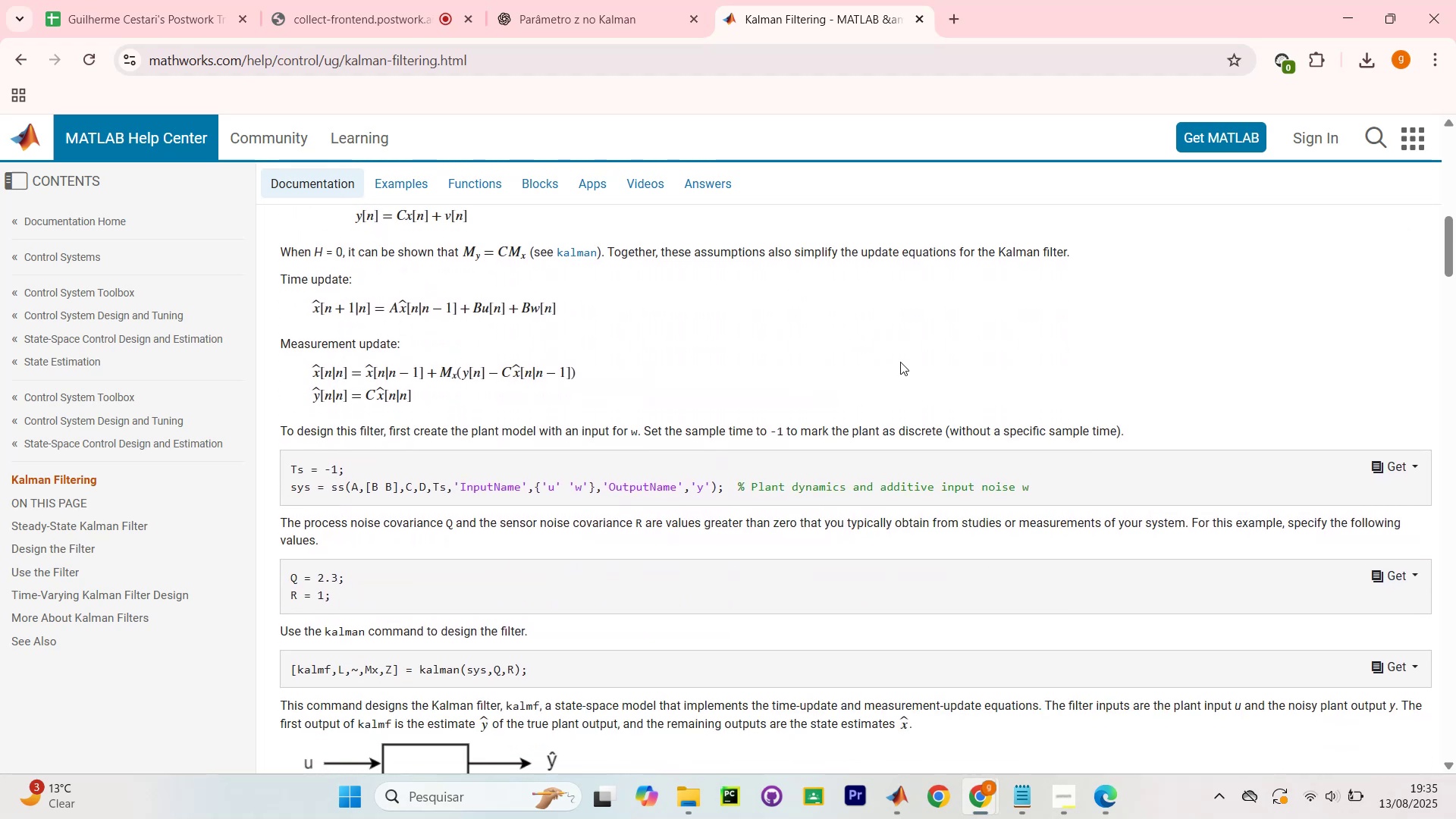 
scroll: coordinate [905, 334], scroll_direction: up, amount: 5.0
 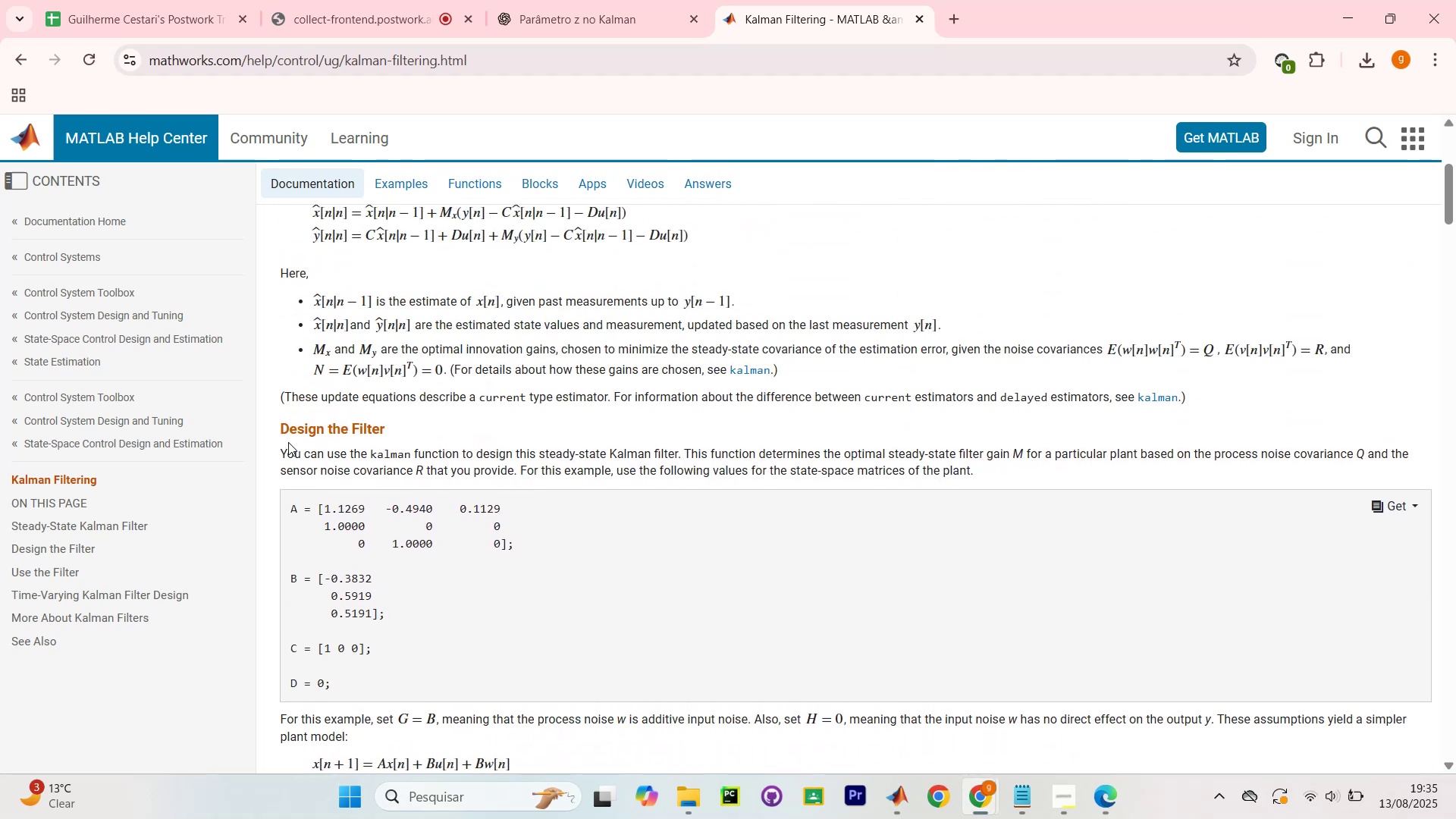 
scroll: coordinate [781, 397], scroll_direction: none, amount: 0.0
 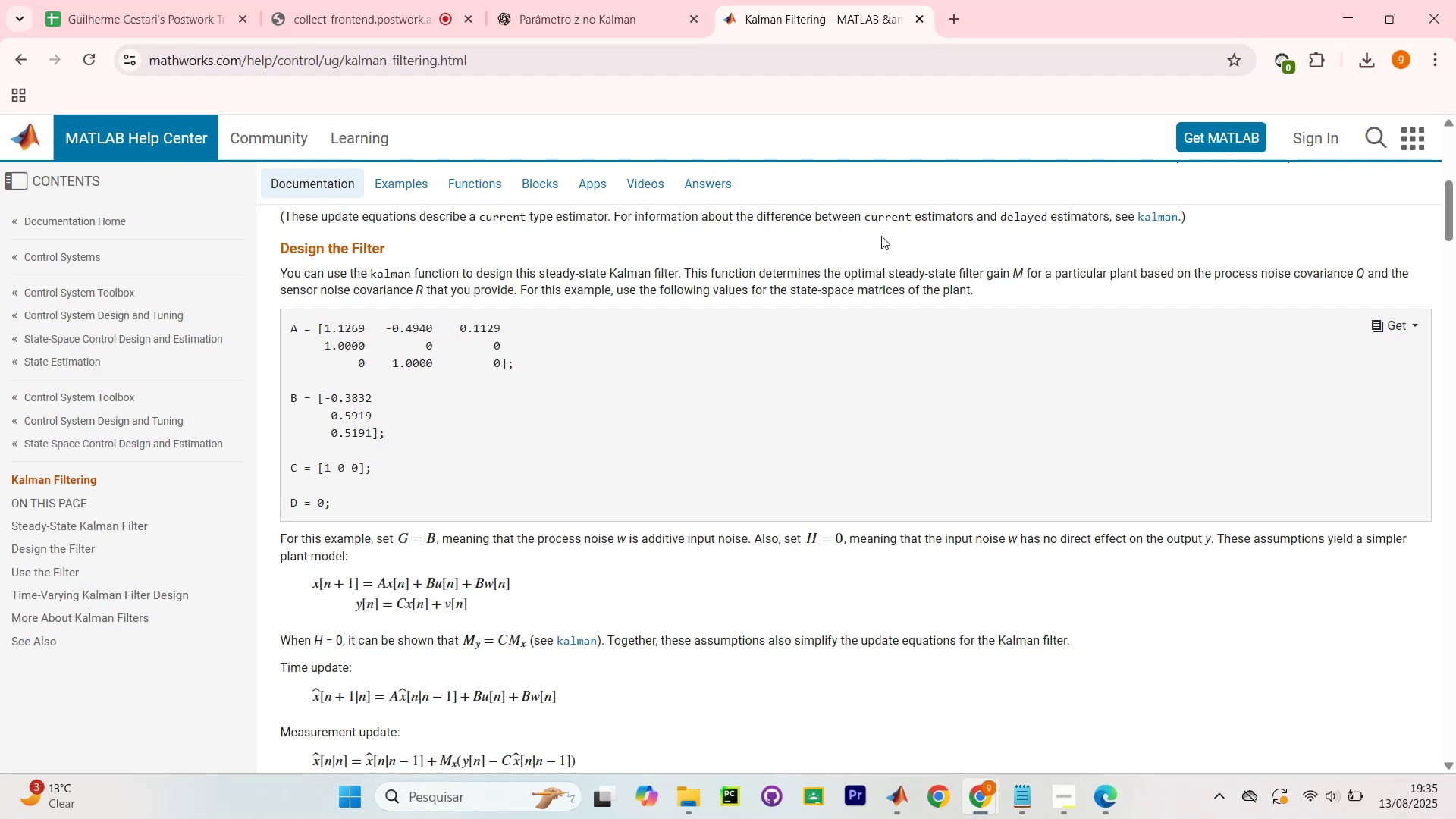 
wait(19.9)
 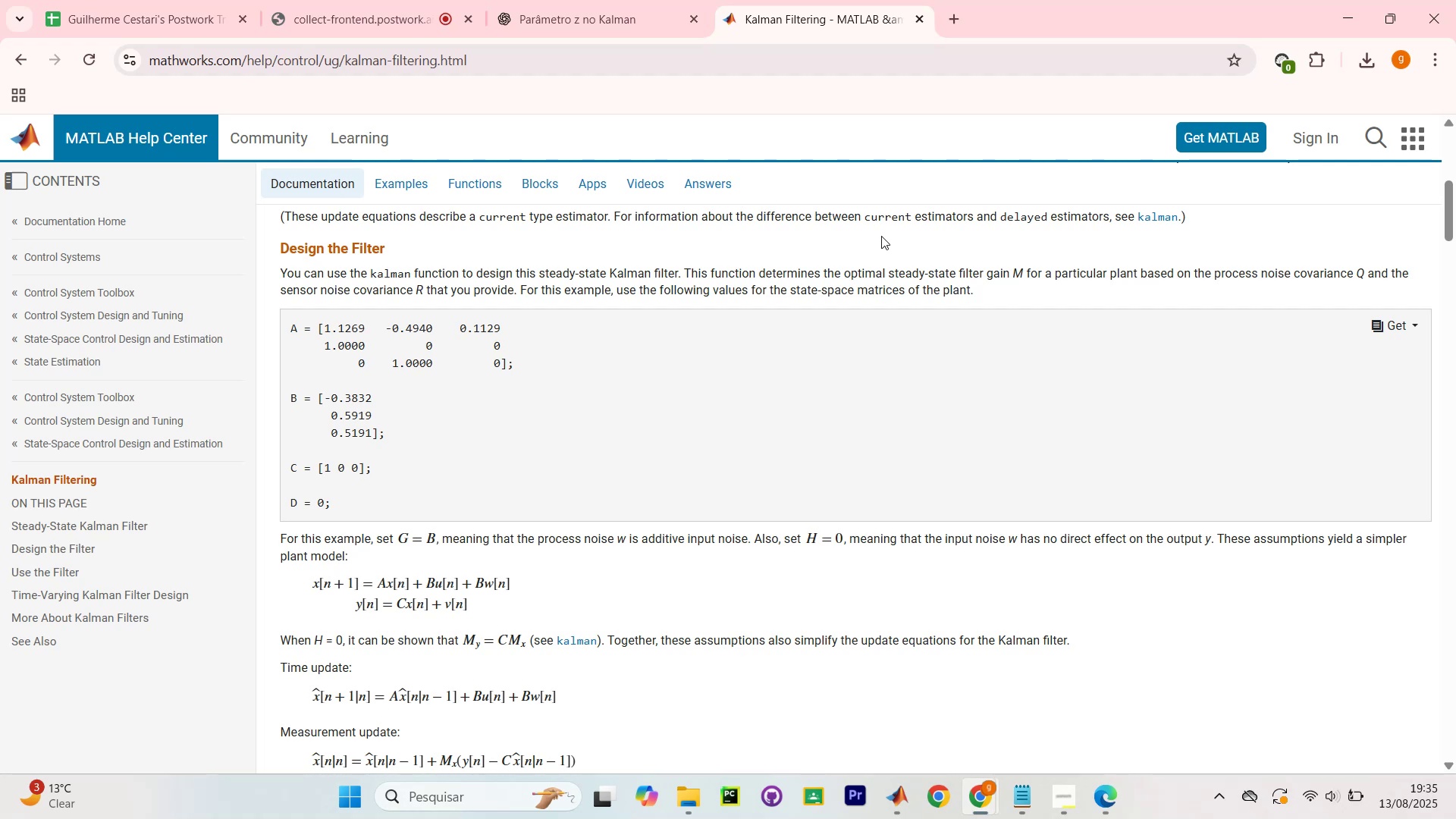 
scroll: coordinate [816, 279], scroll_direction: down, amount: 8.0
 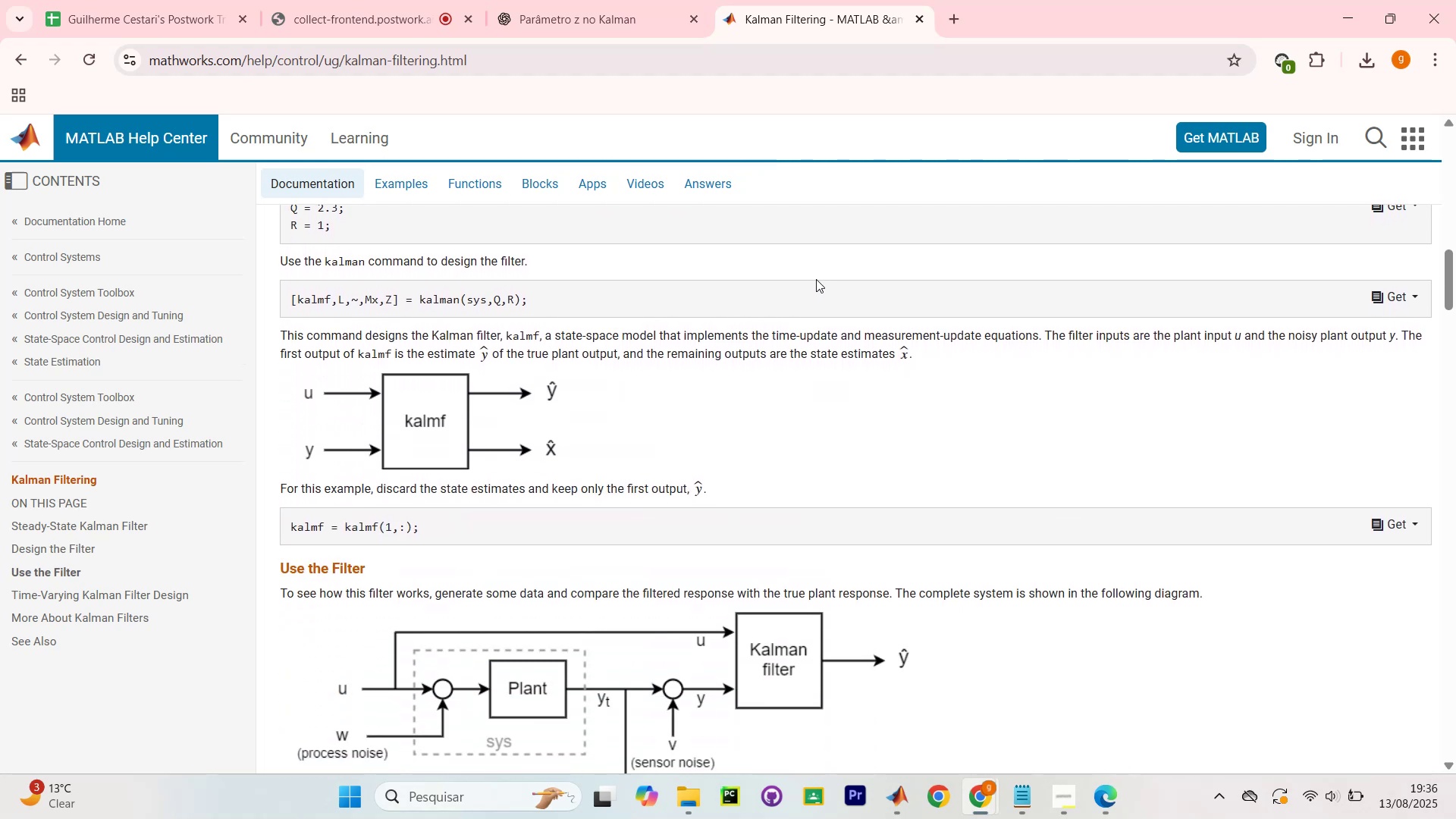 
scroll: coordinate [930, 268], scroll_direction: down, amount: 9.0
 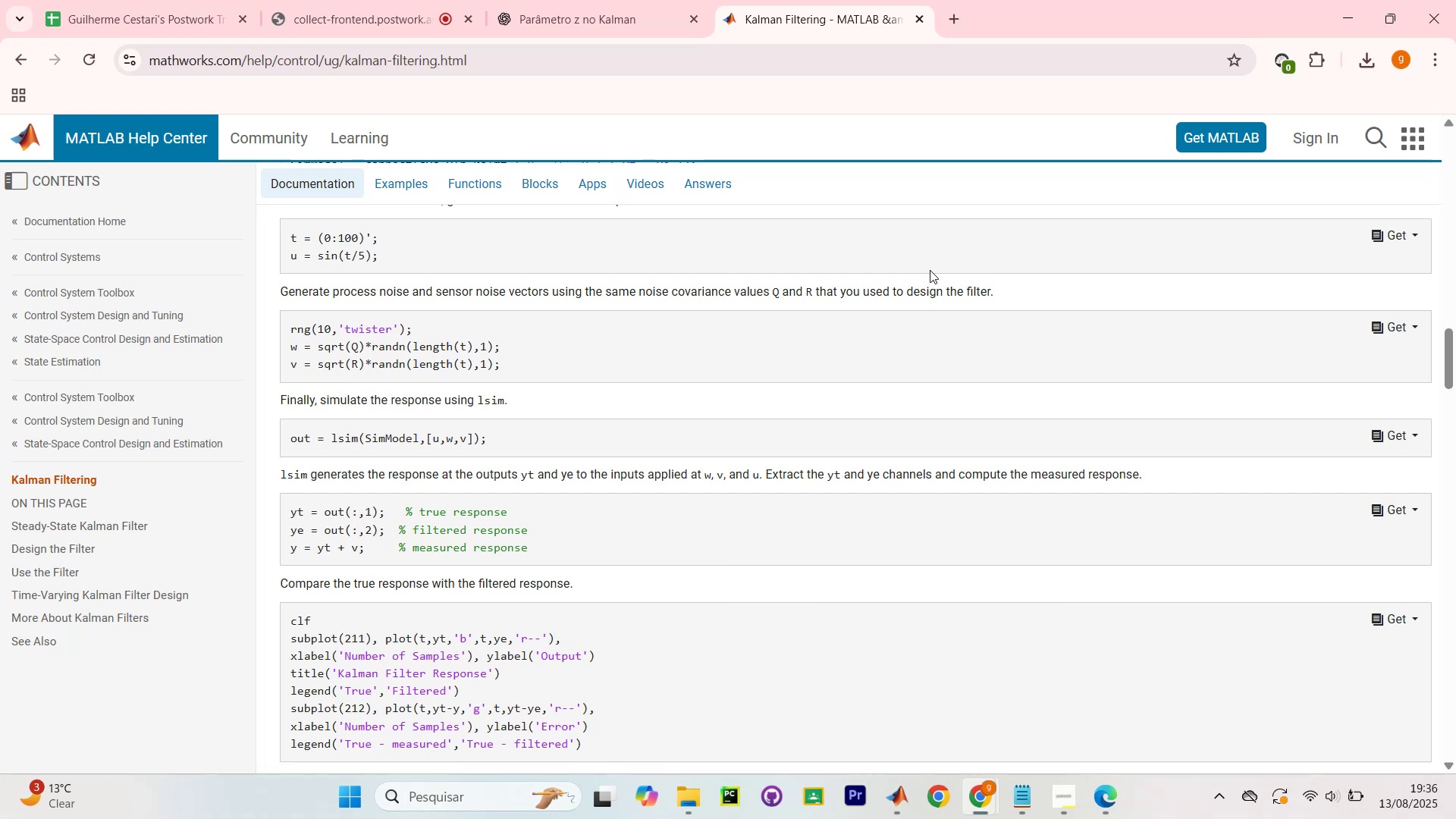 
scroll: coordinate [929, 281], scroll_direction: down, amount: 5.0
 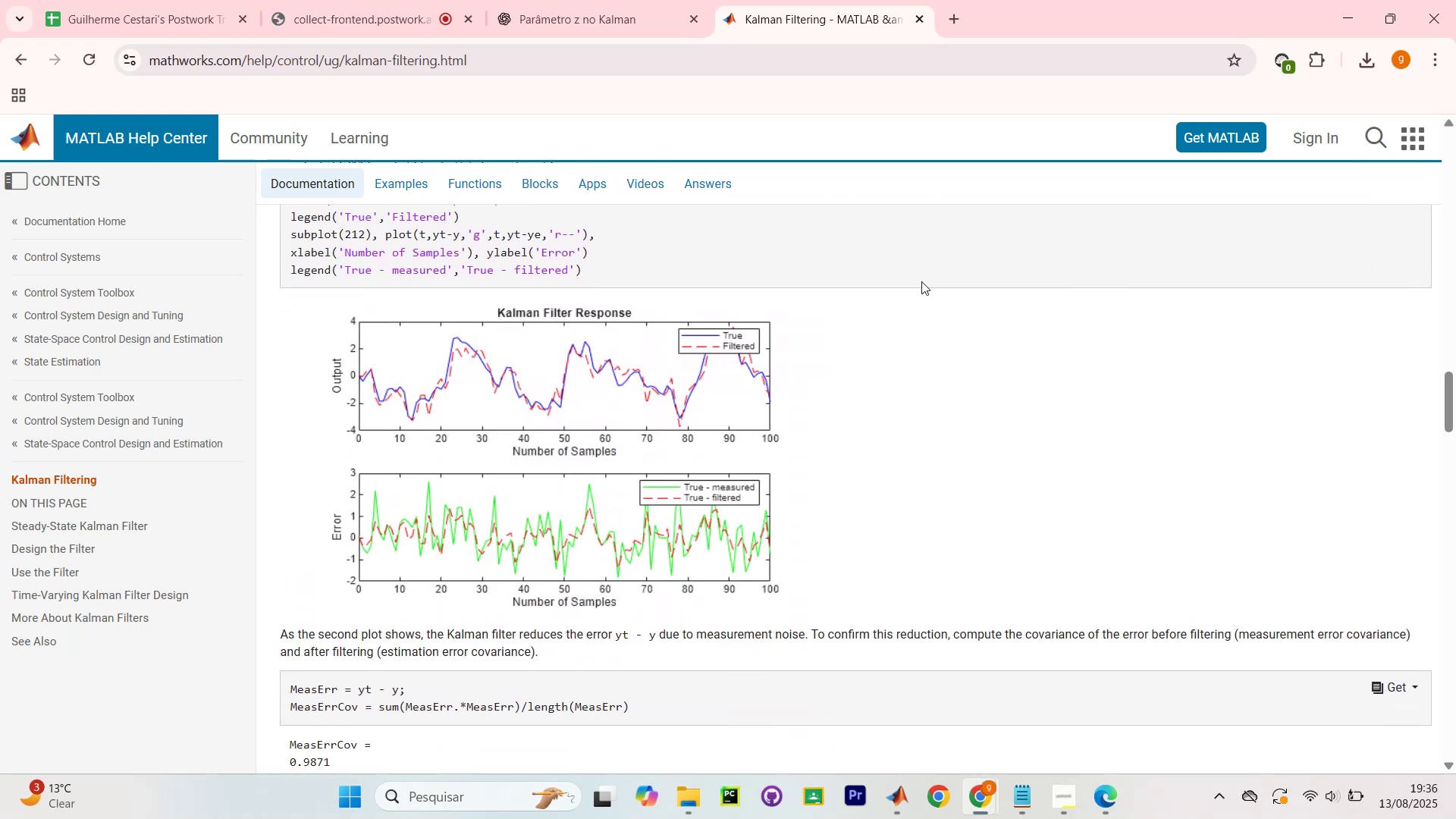 
scroll: coordinate [907, 278], scroll_direction: none, amount: 0.0
 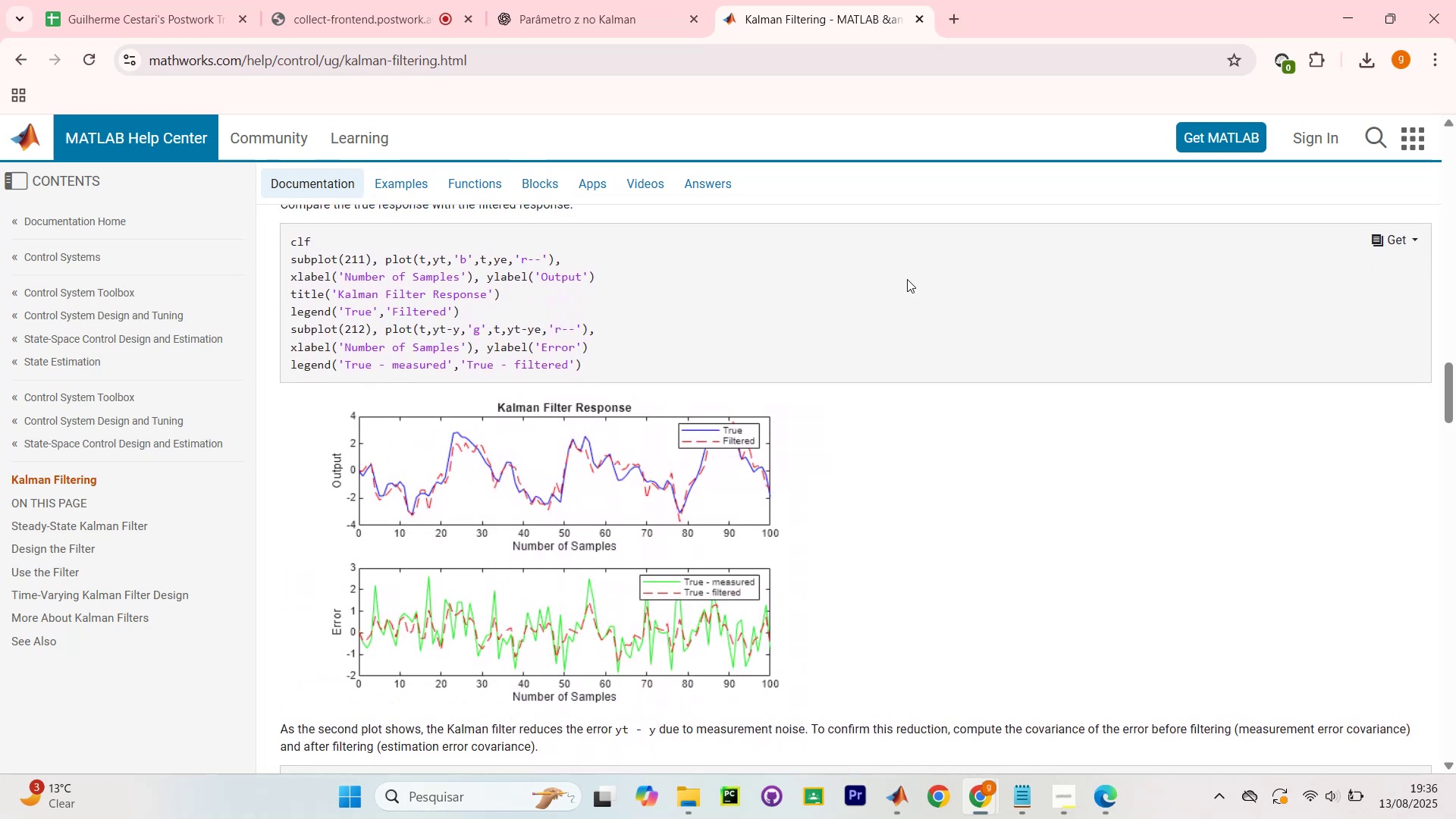 
scroll: coordinate [906, 288], scroll_direction: down, amount: 6.0
 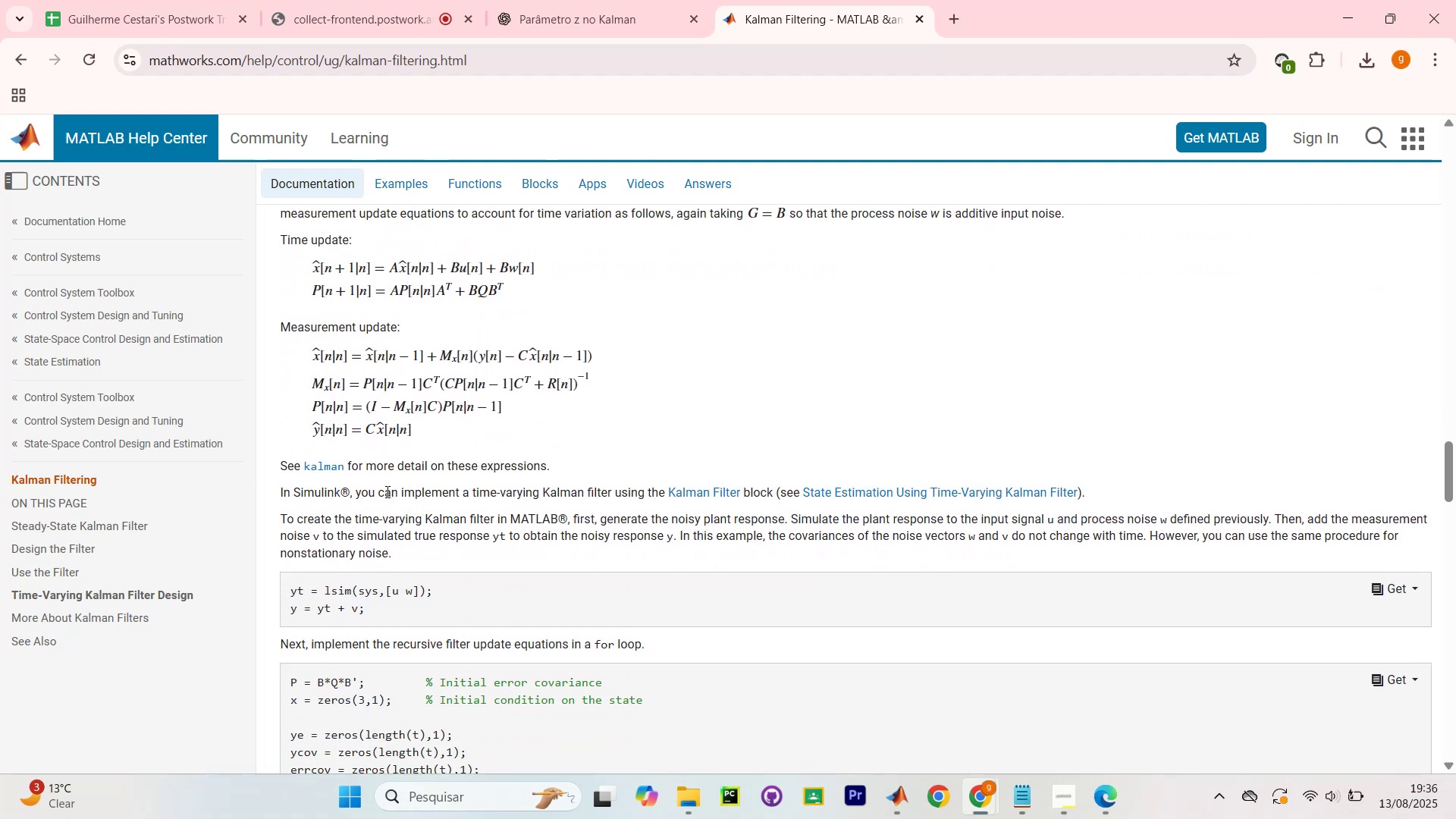 
wait(5.32)
 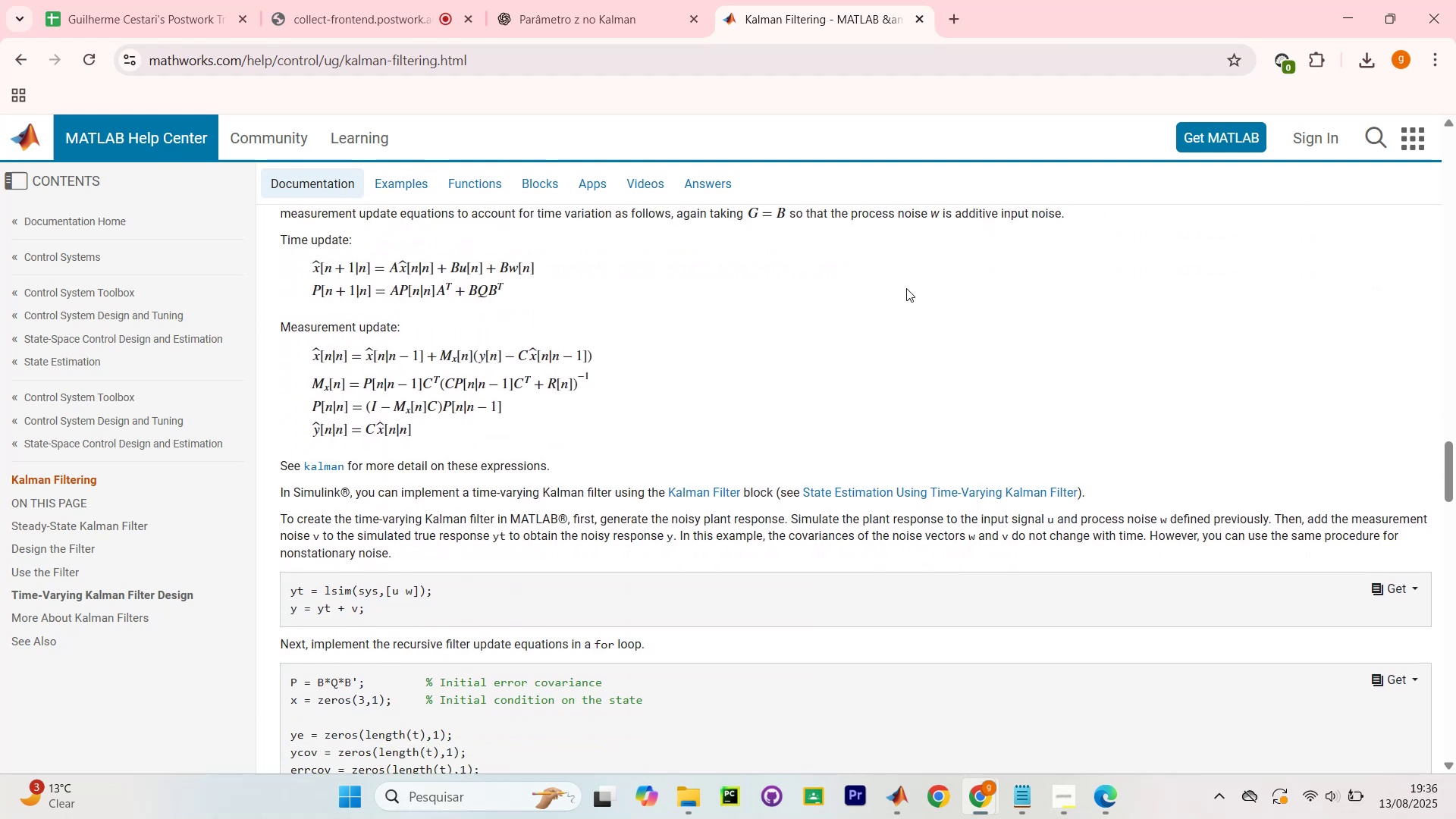 
scroll: coordinate [702, 370], scroll_direction: down, amount: 2.0
 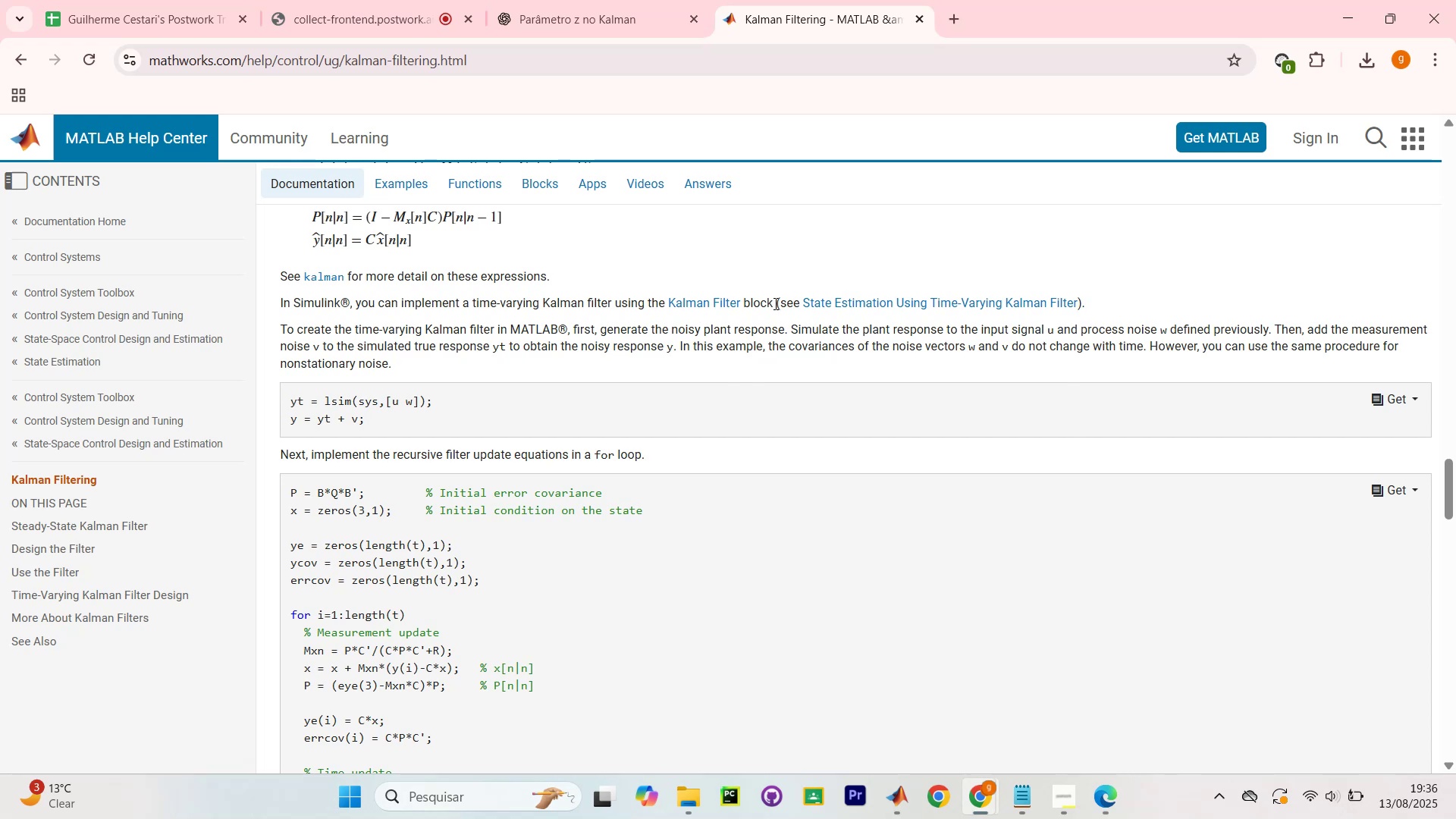 
wait(16.47)
 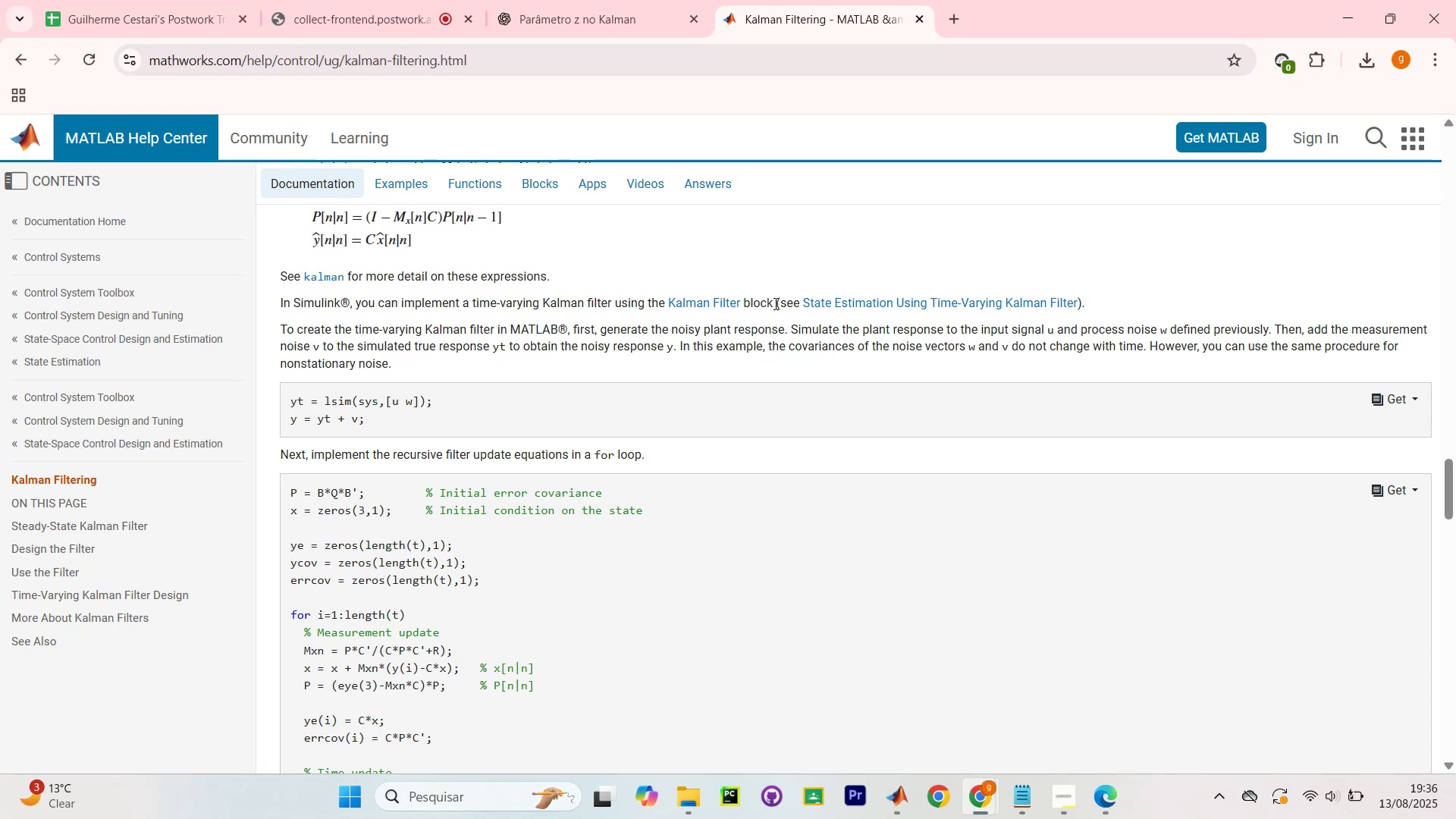 
scroll: coordinate [809, 325], scroll_direction: down, amount: 20.0
 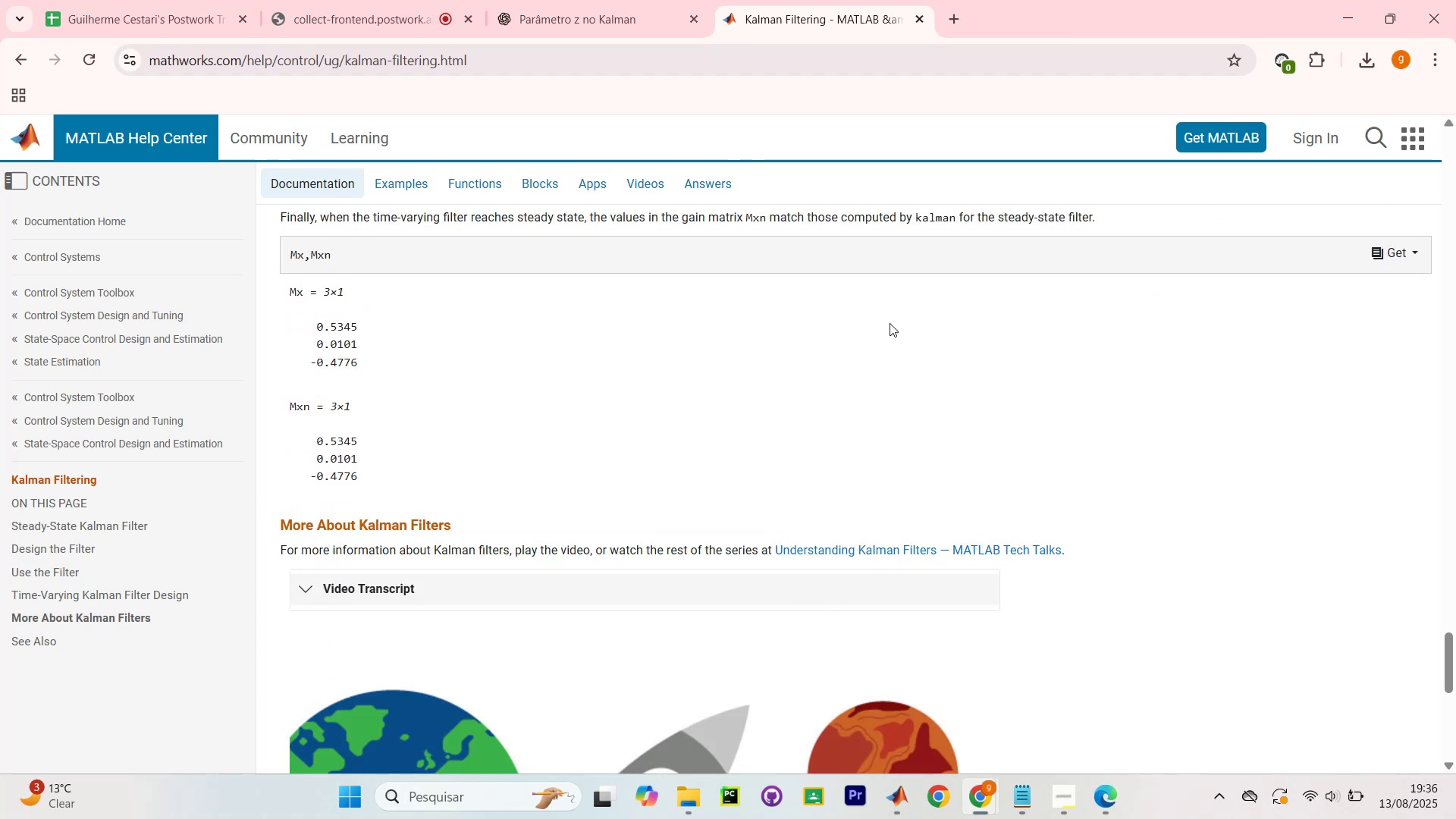 
scroll: coordinate [894, 339], scroll_direction: down, amount: 7.0
 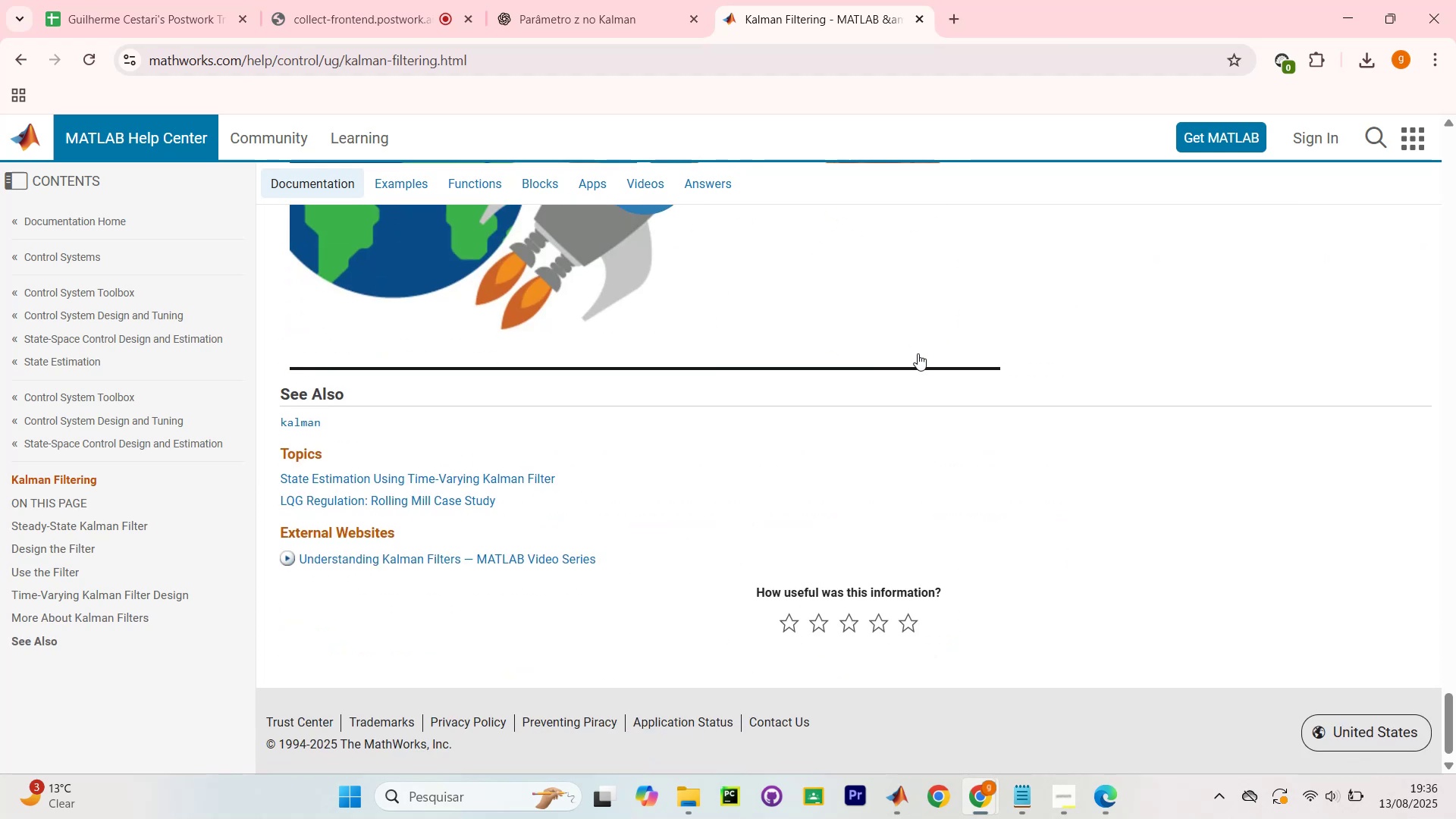 
scroll: coordinate [896, 325], scroll_direction: up, amount: 68.0
 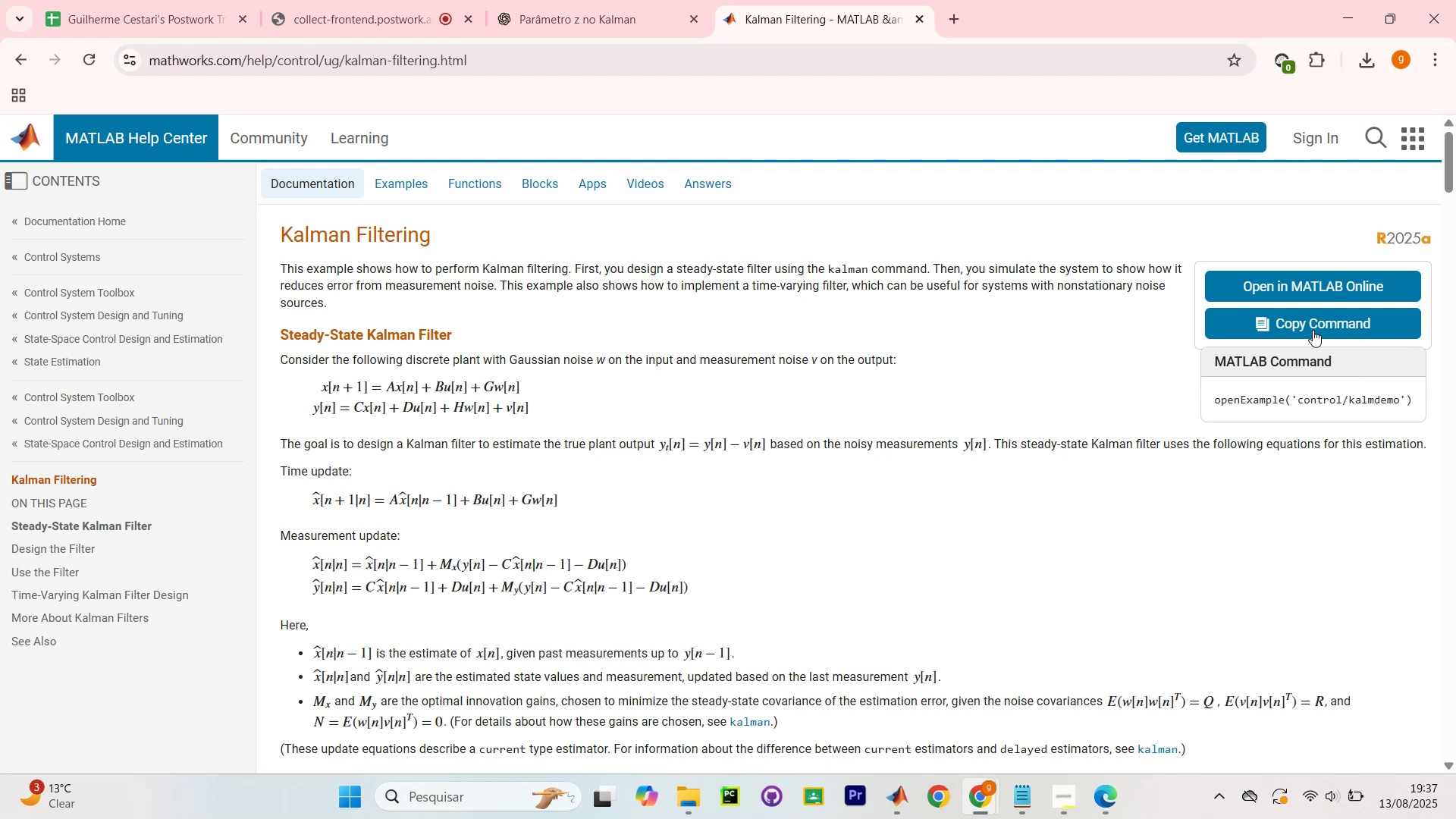 
wait(6.29)
 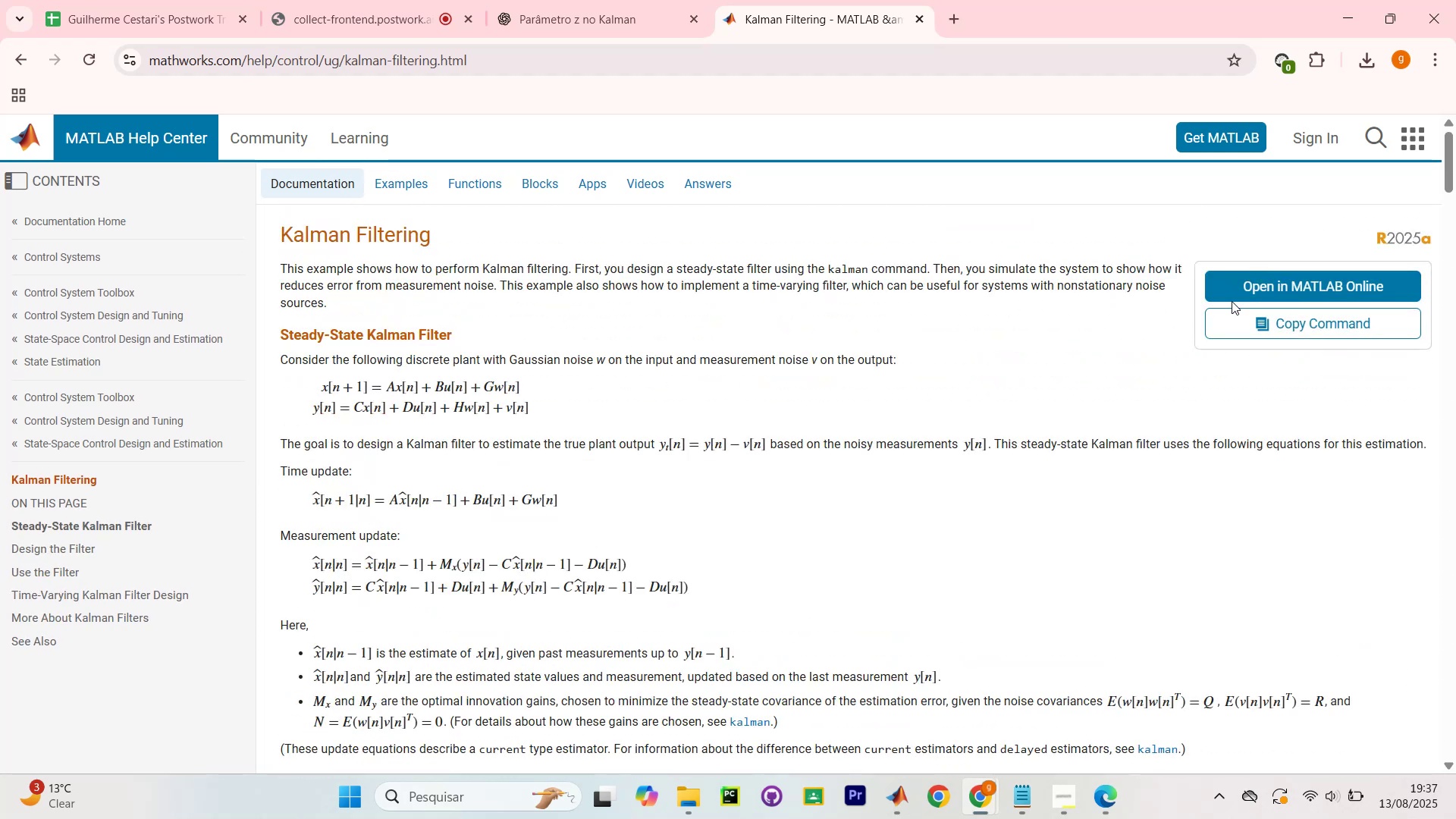 
left_click([1313, 330])
 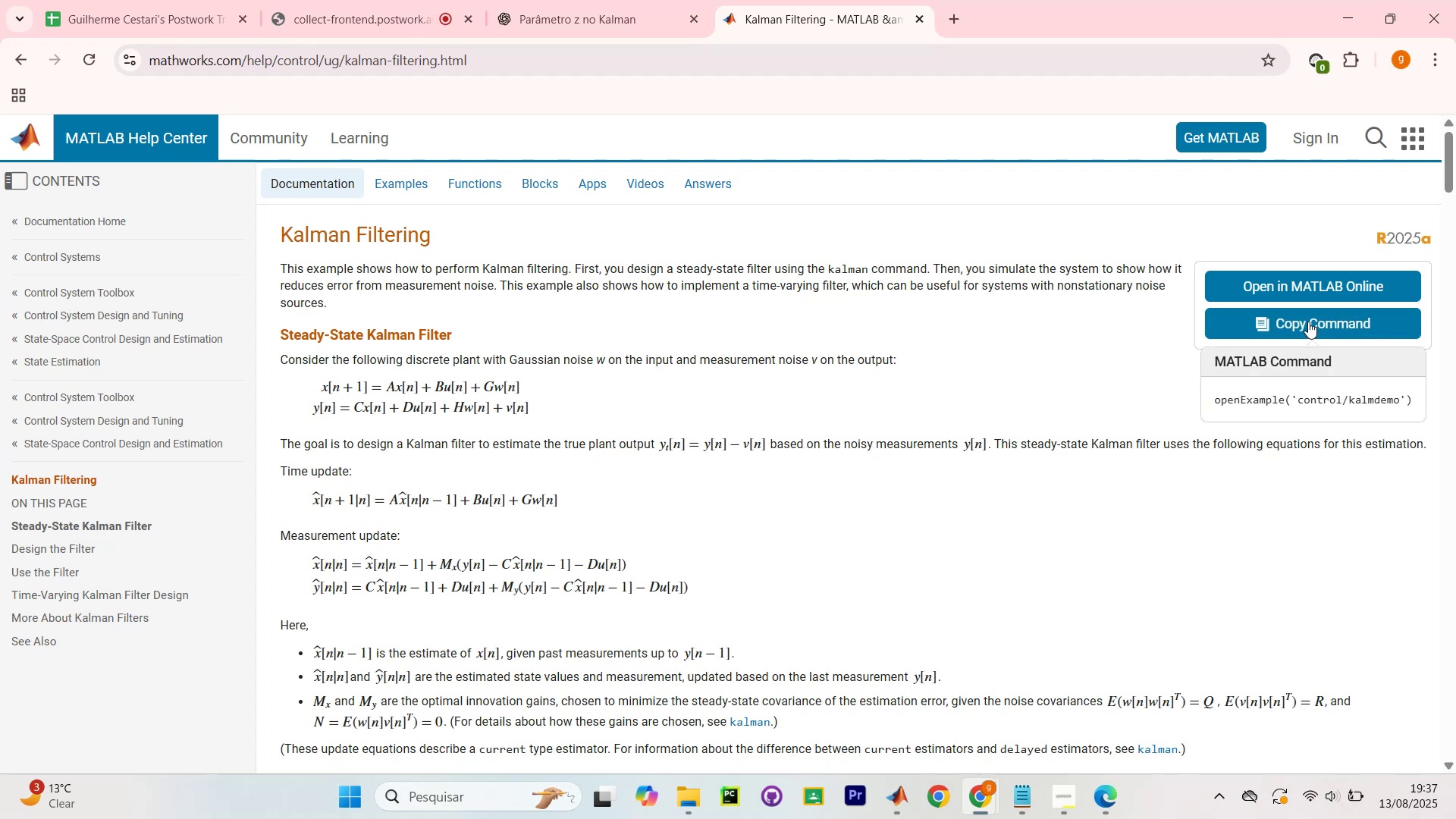 
left_click([1308, 322])
 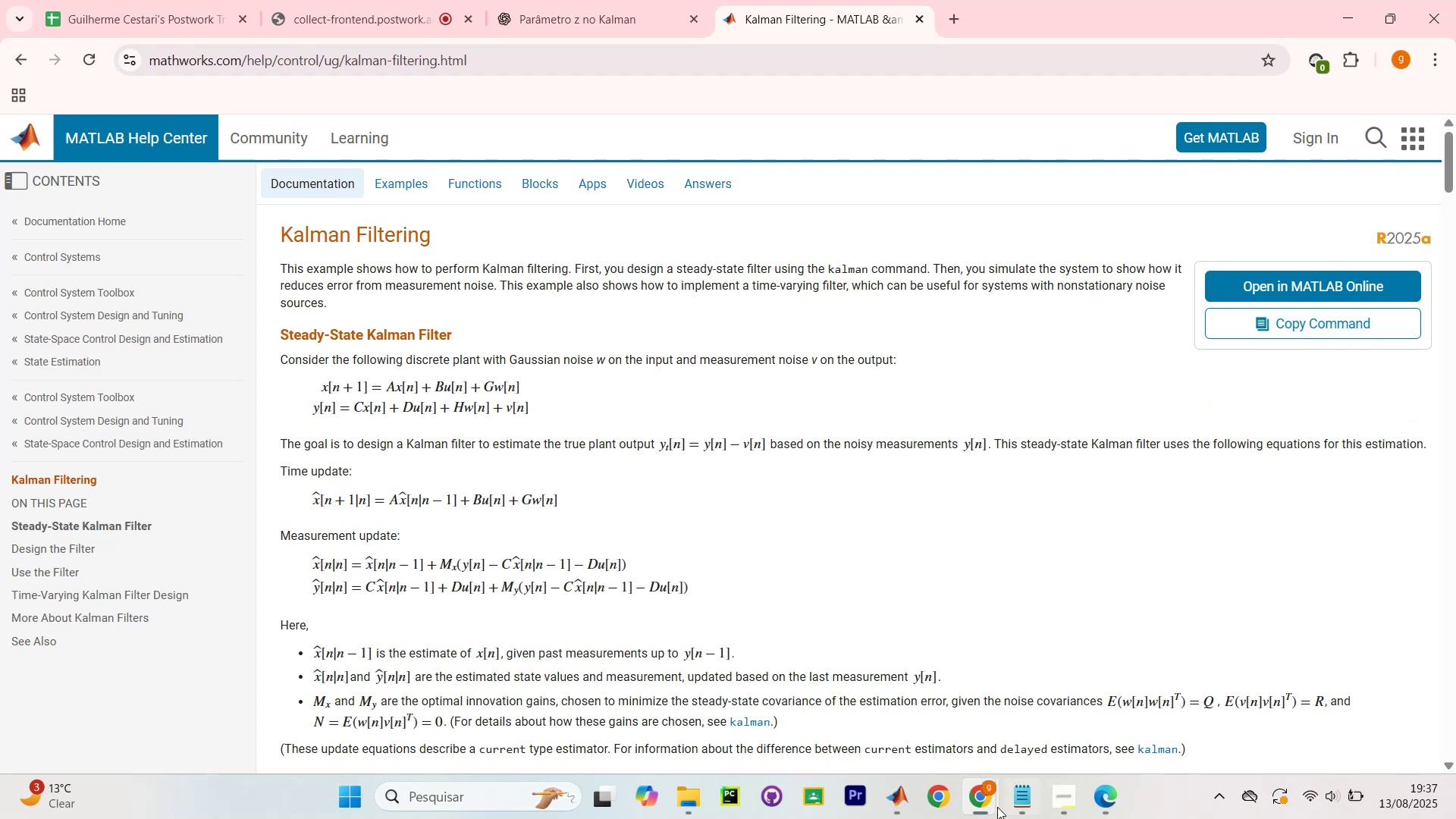 
left_click([899, 811])
 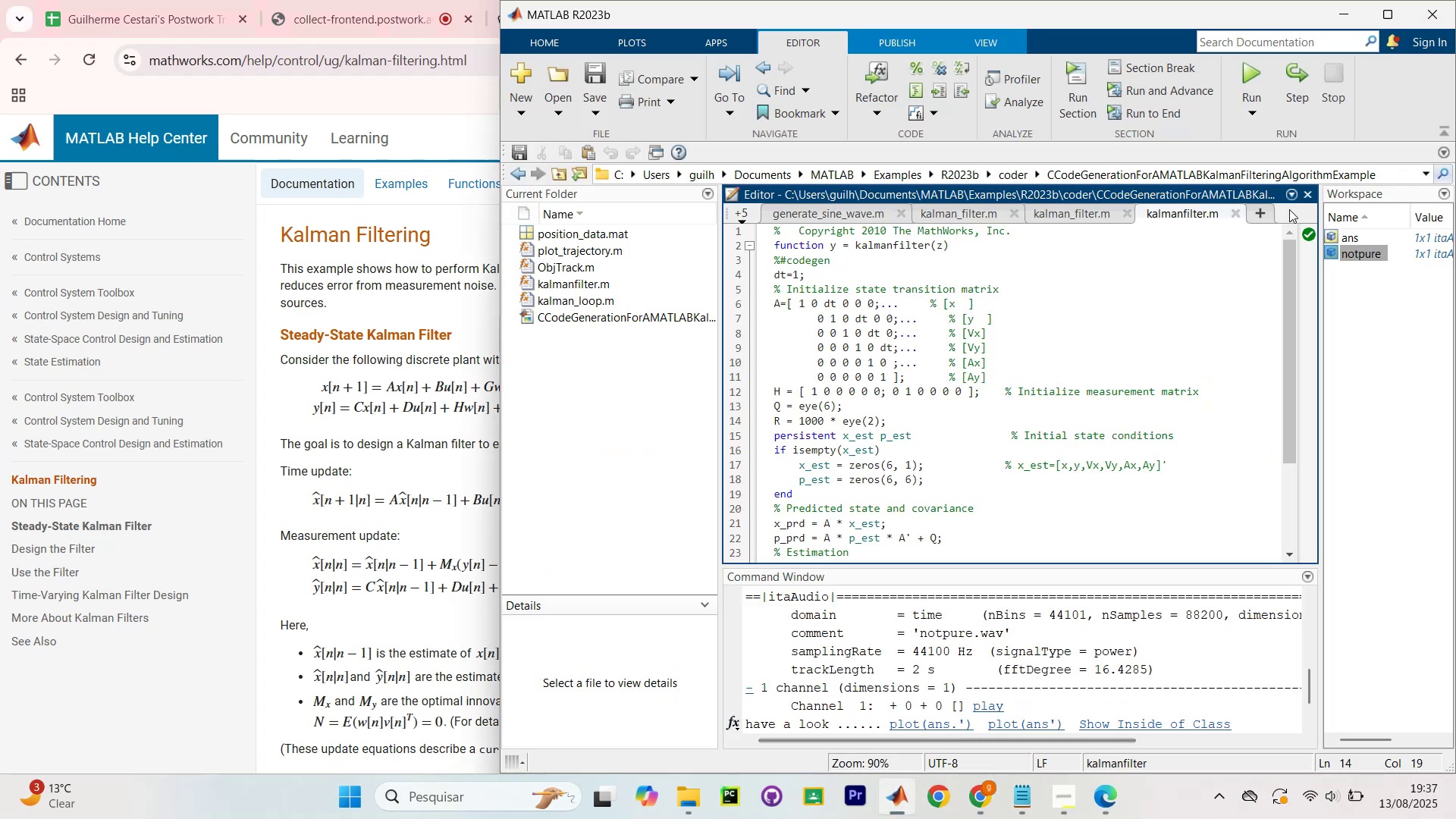 
left_click([1261, 205])
 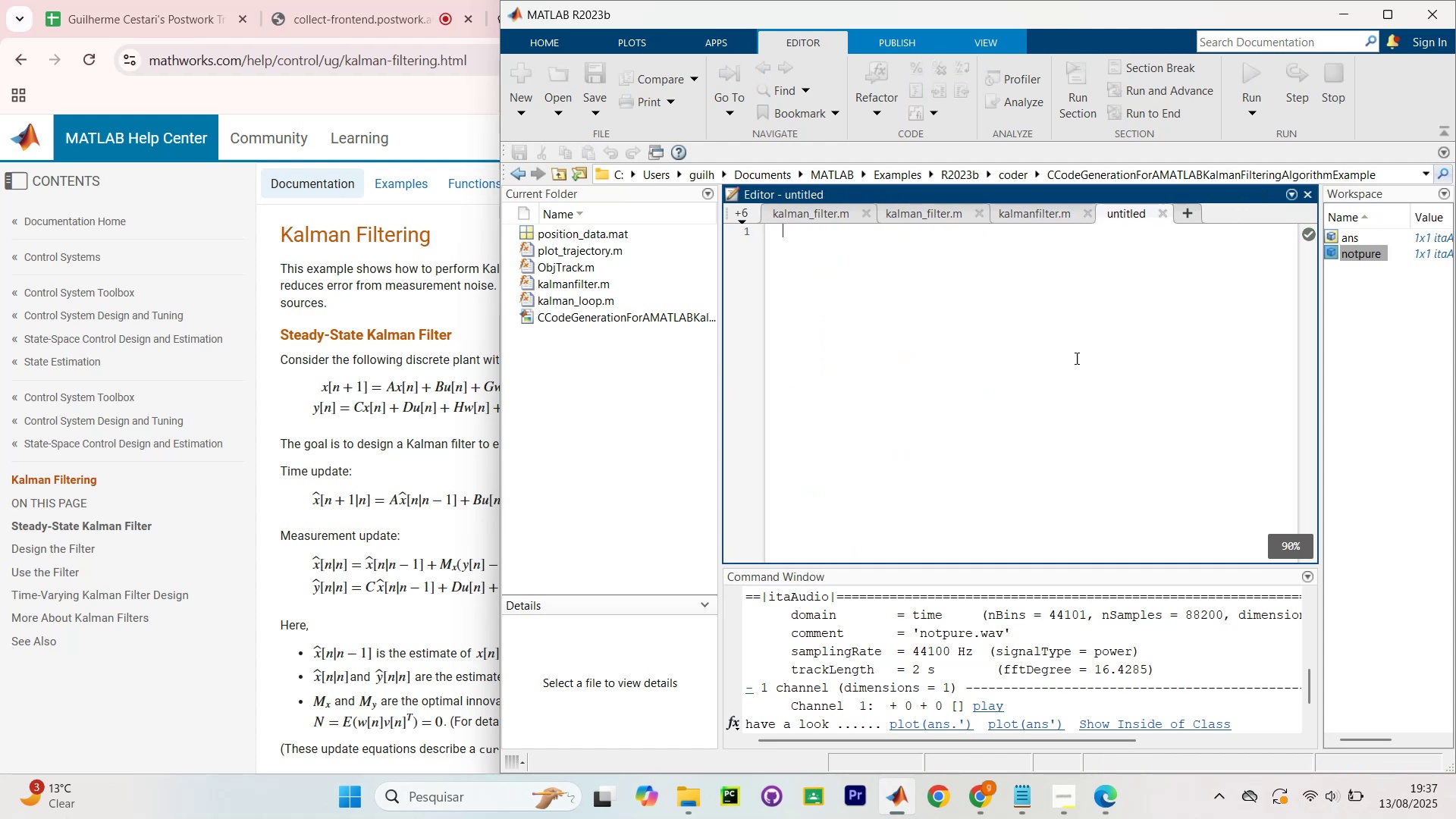 
left_click([1069, 359])
 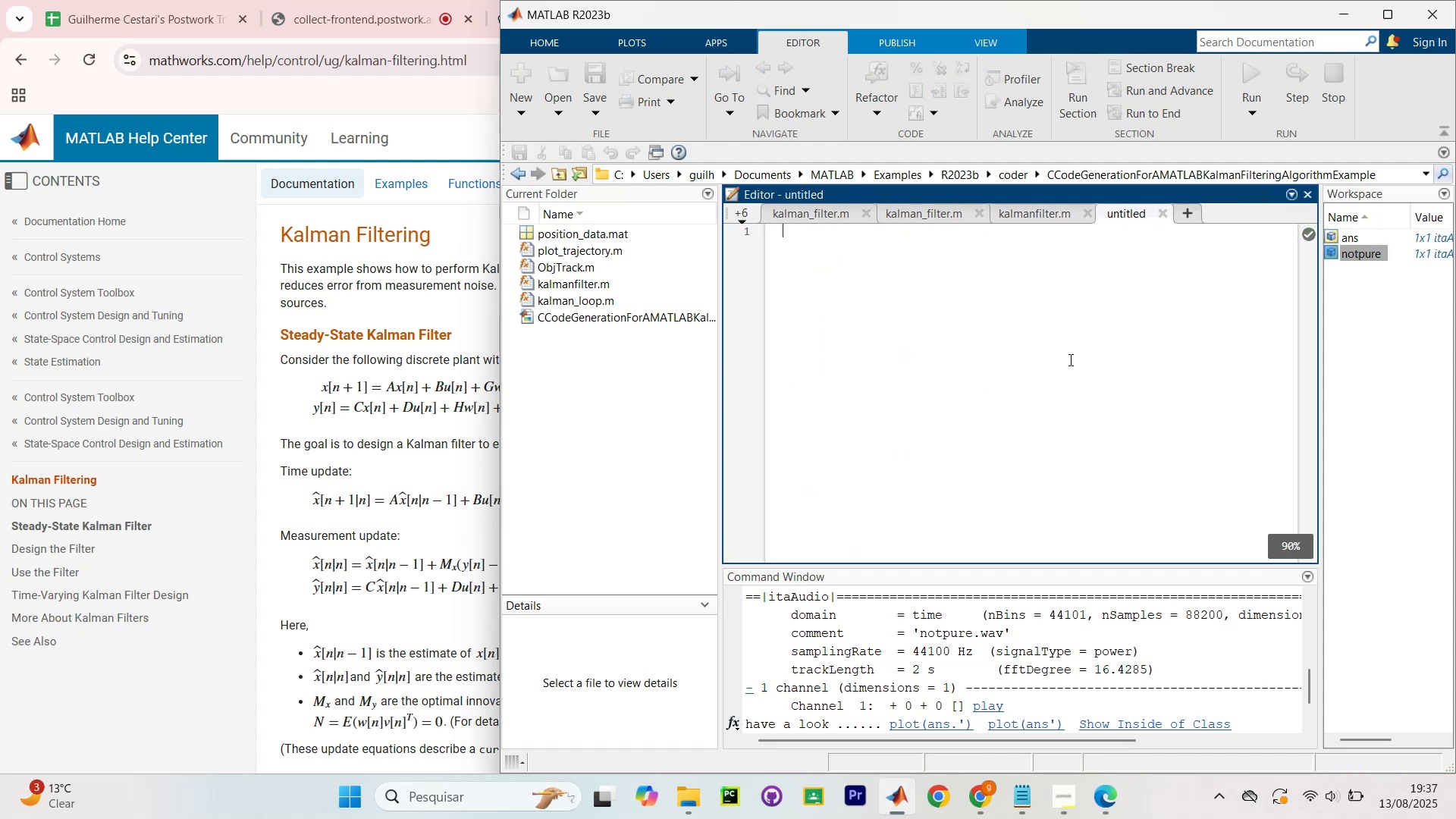 
key(Control+V)
 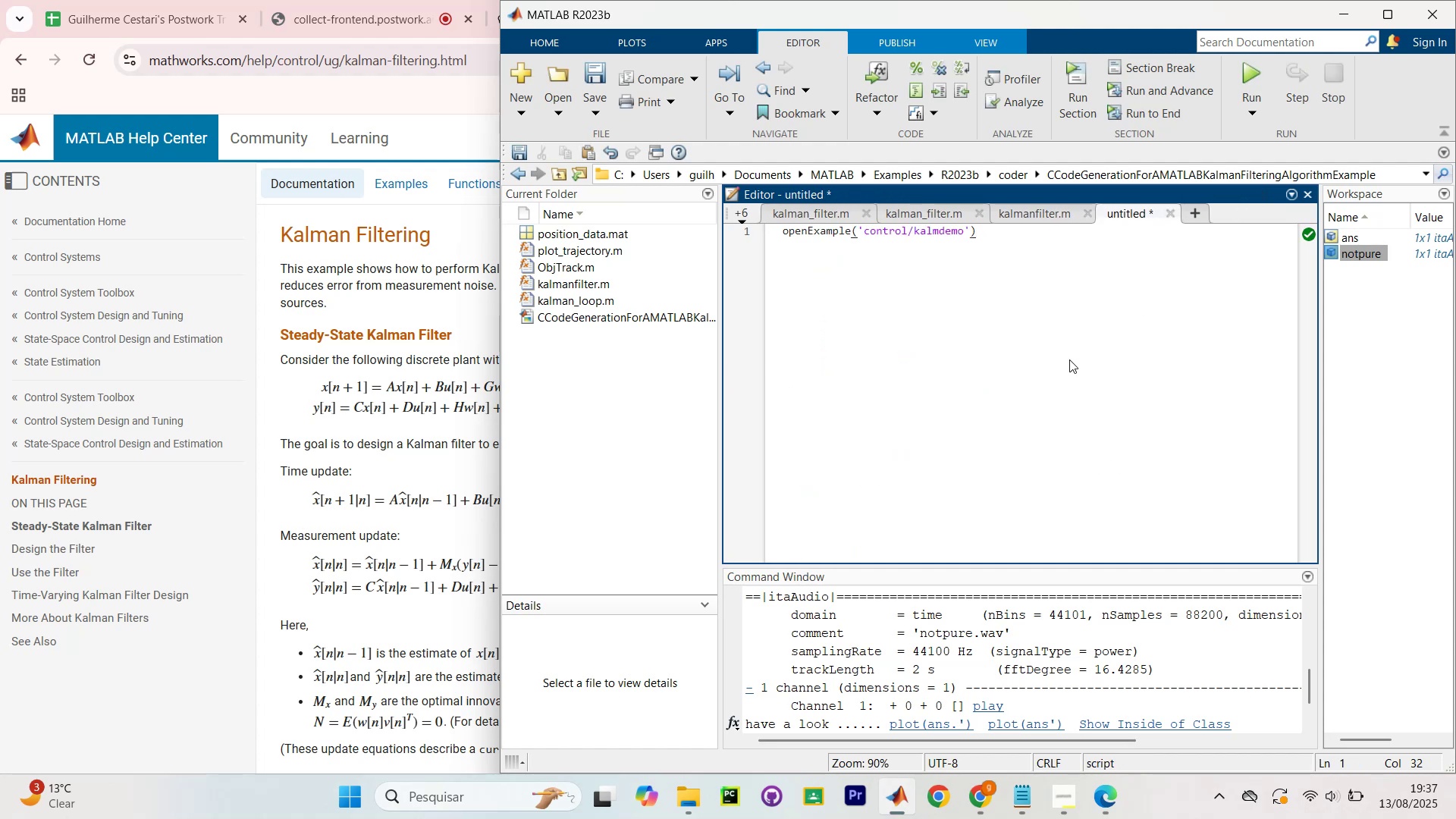 
key(Control+Z)
 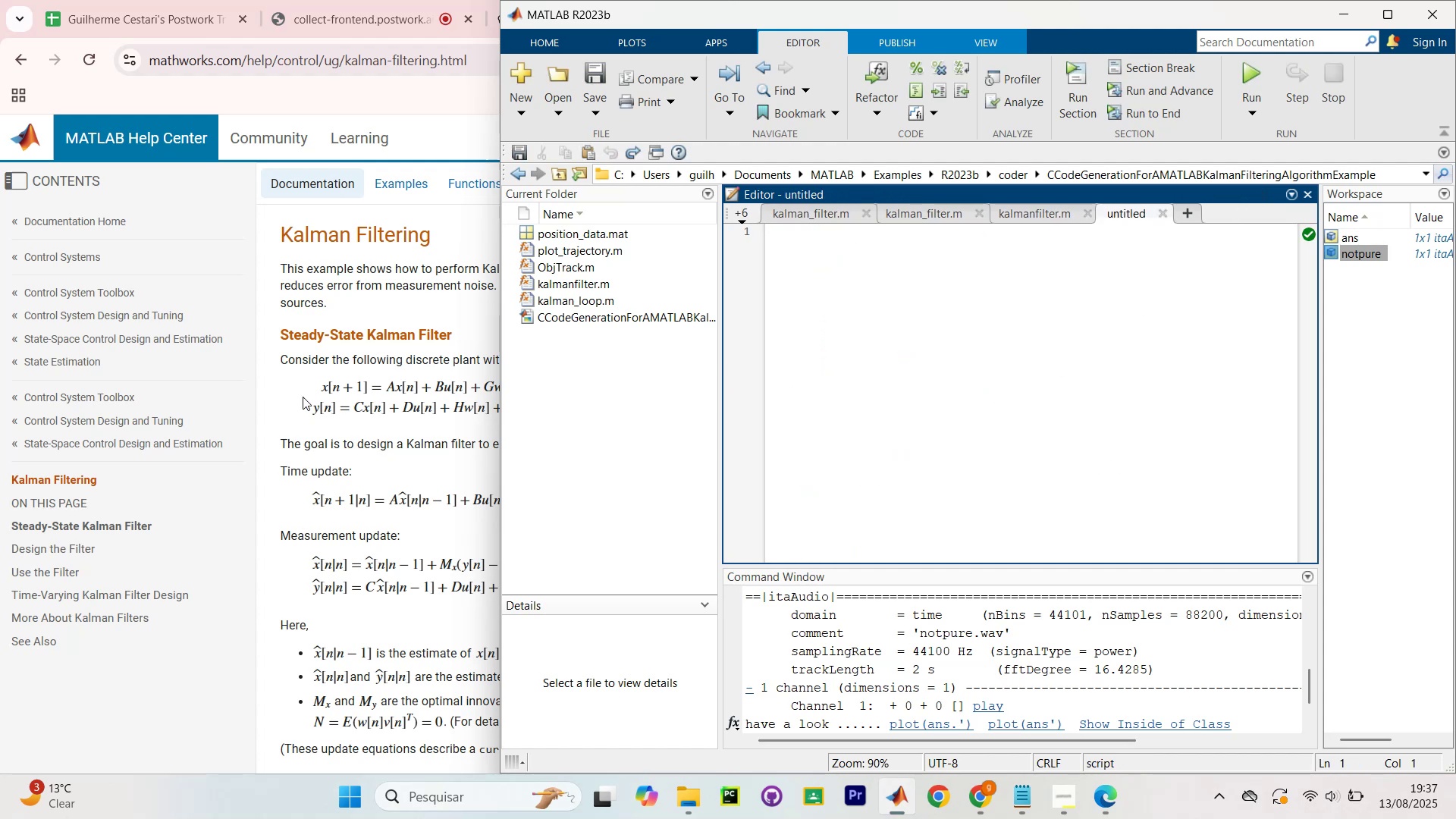 
left_click([328, 311])
 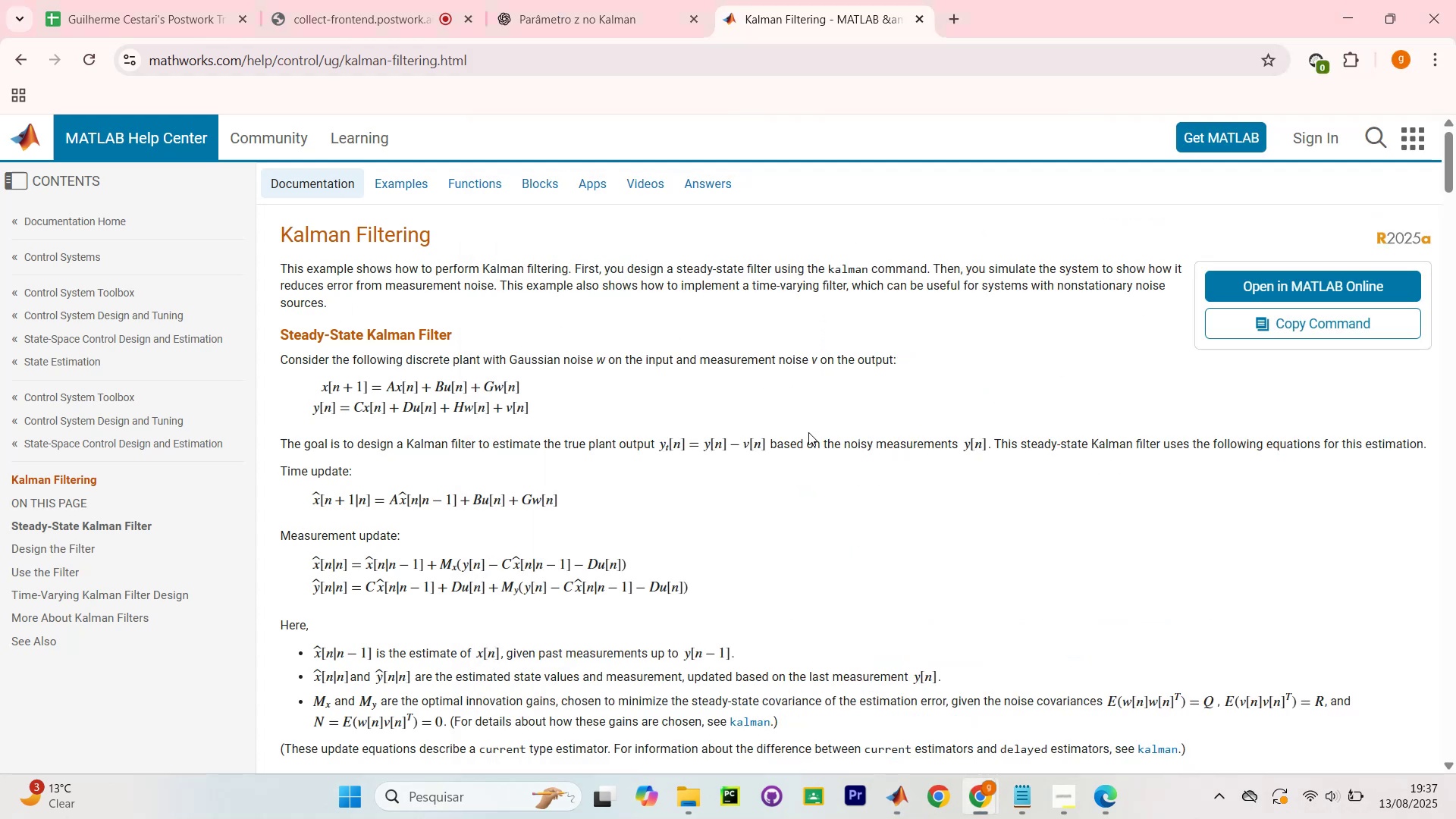 
scroll: coordinate [822, 398], scroll_direction: up, amount: 4.0
 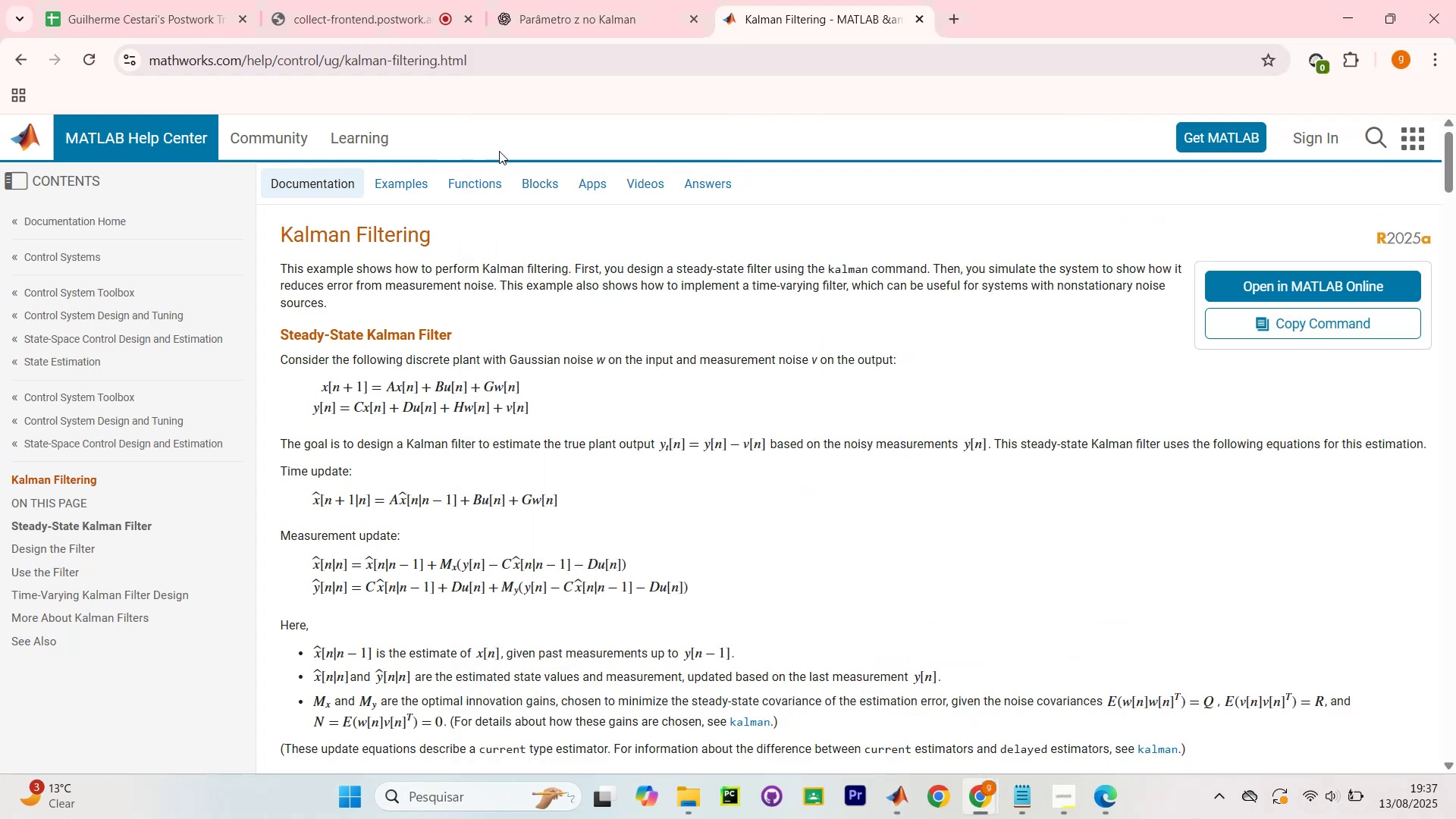 
left_click([481, 180])
 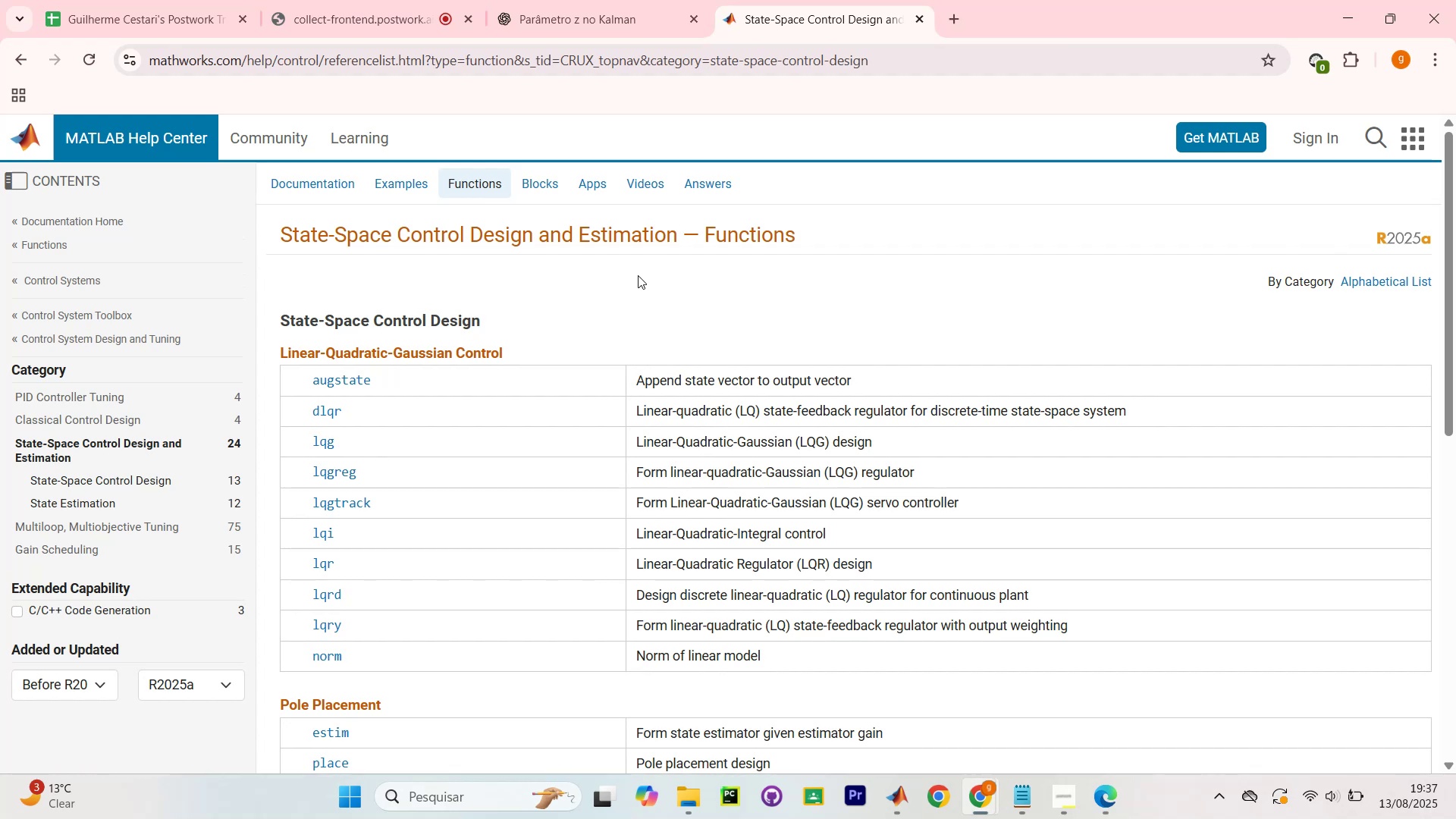 
wait(6.93)
 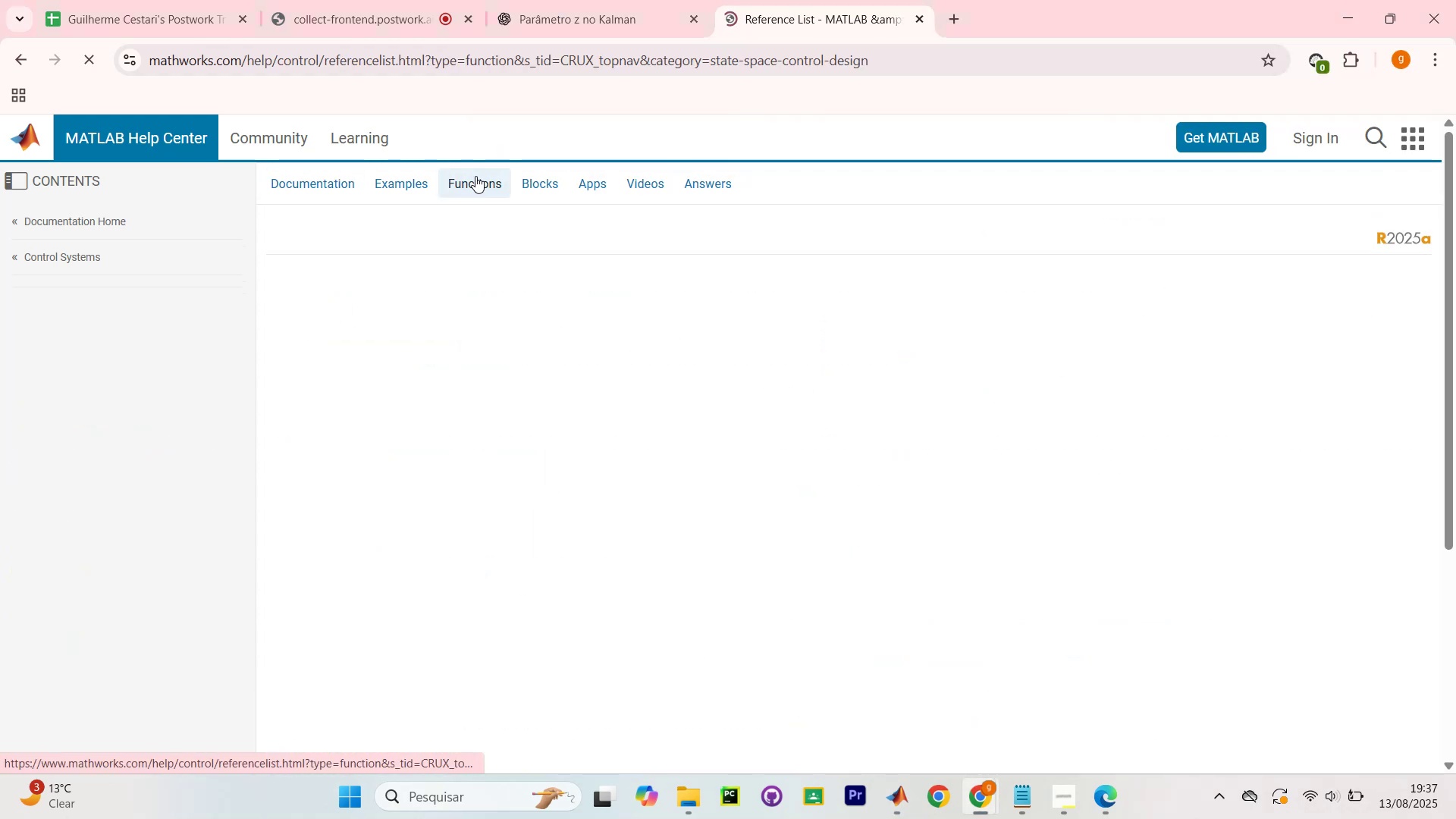 
scroll: coordinate [642, 288], scroll_direction: down, amount: 5.0
 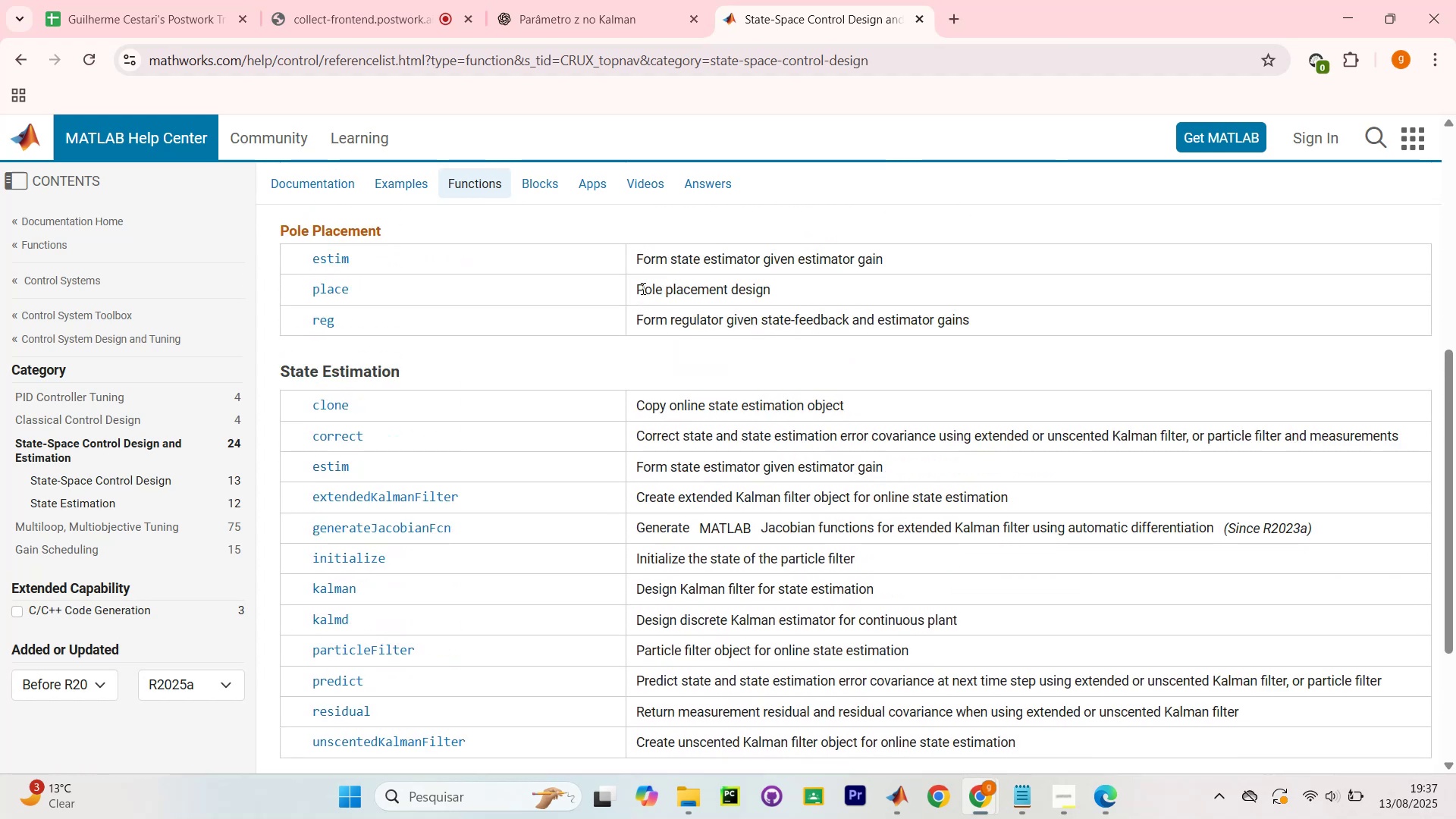 
scroll: coordinate [642, 288], scroll_direction: none, amount: 0.0
 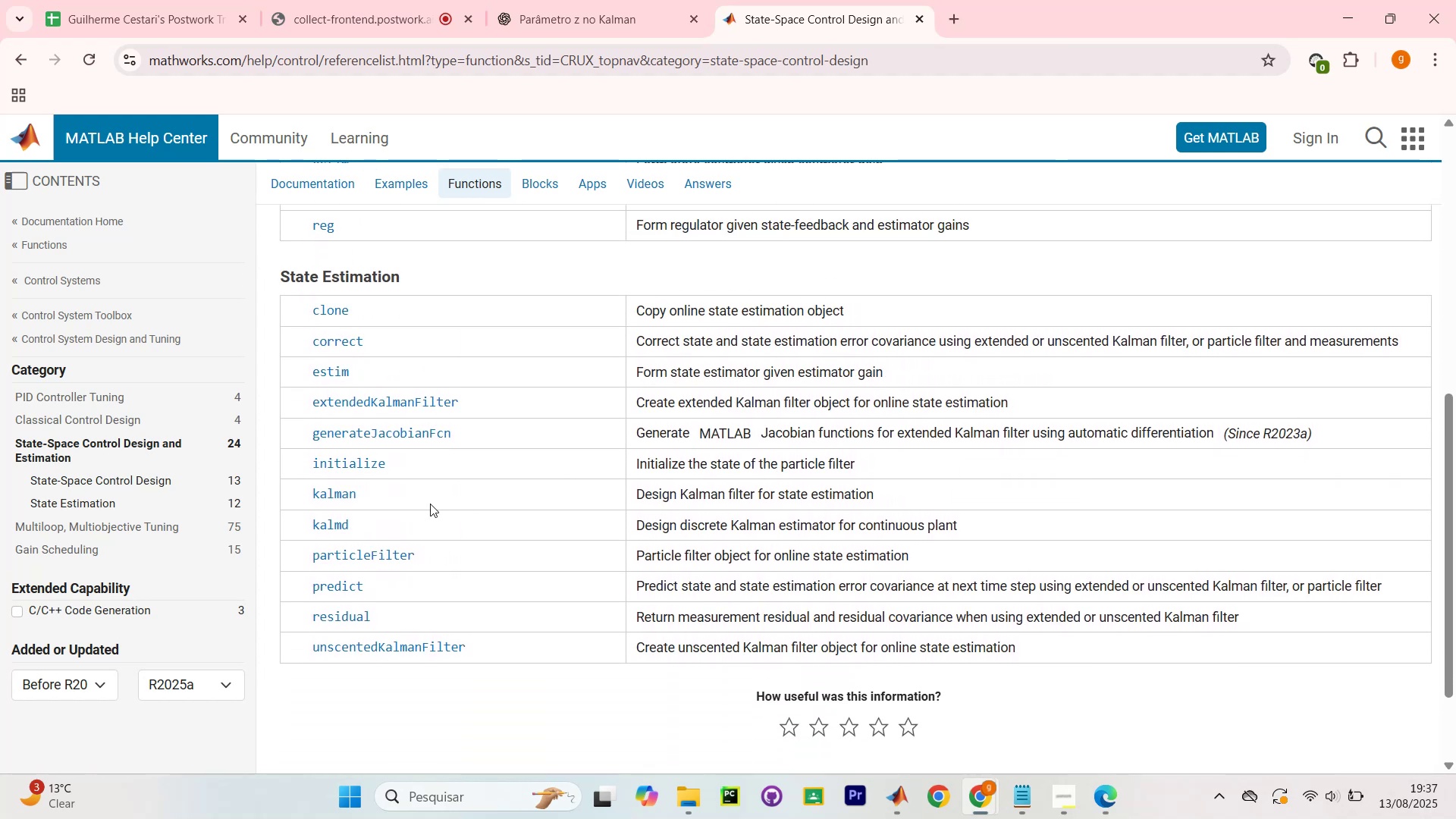 
left_click_drag(start_coordinate=[653, 490], to_coordinate=[842, 513])
 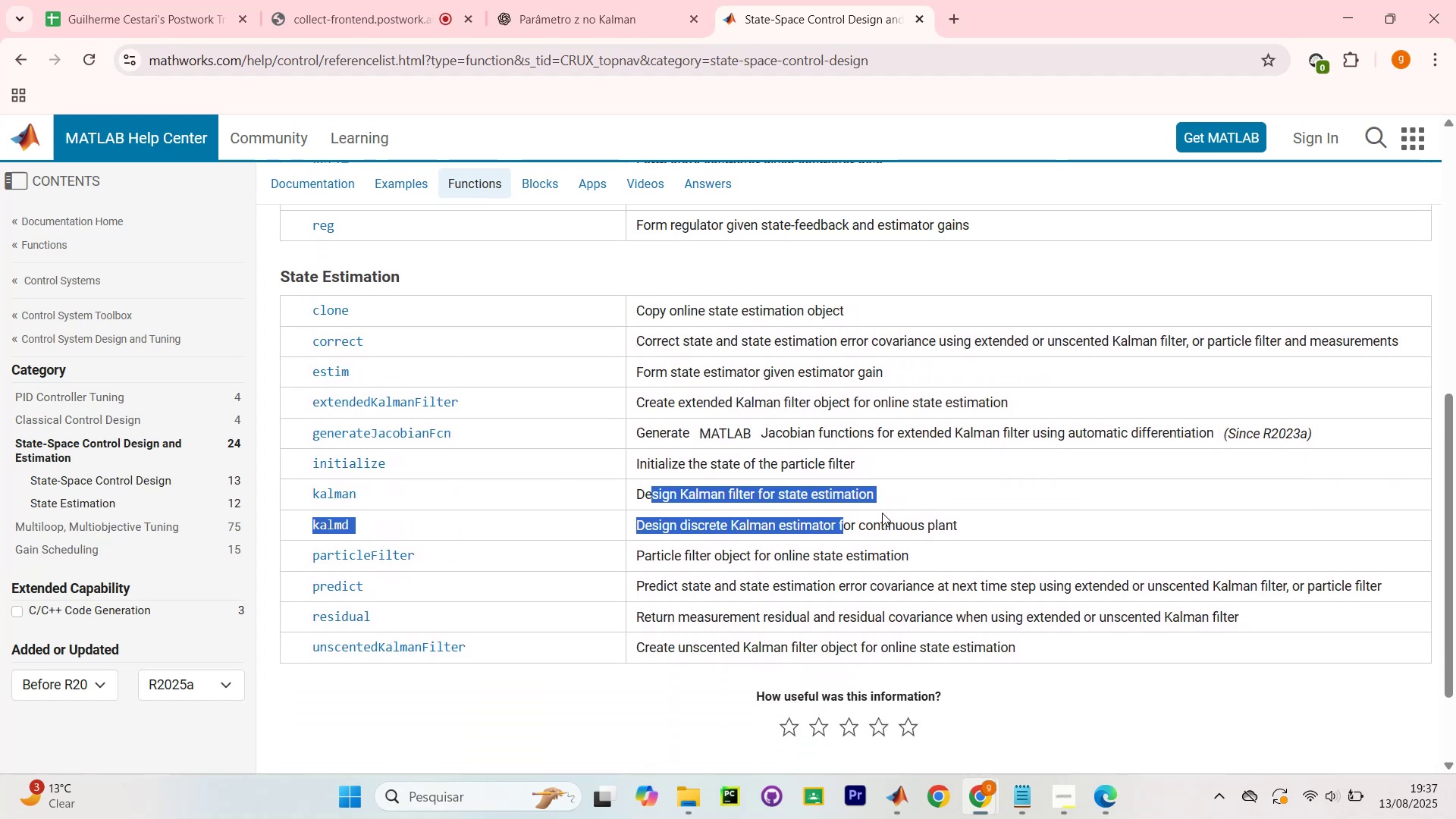 
double_click([882, 513])
 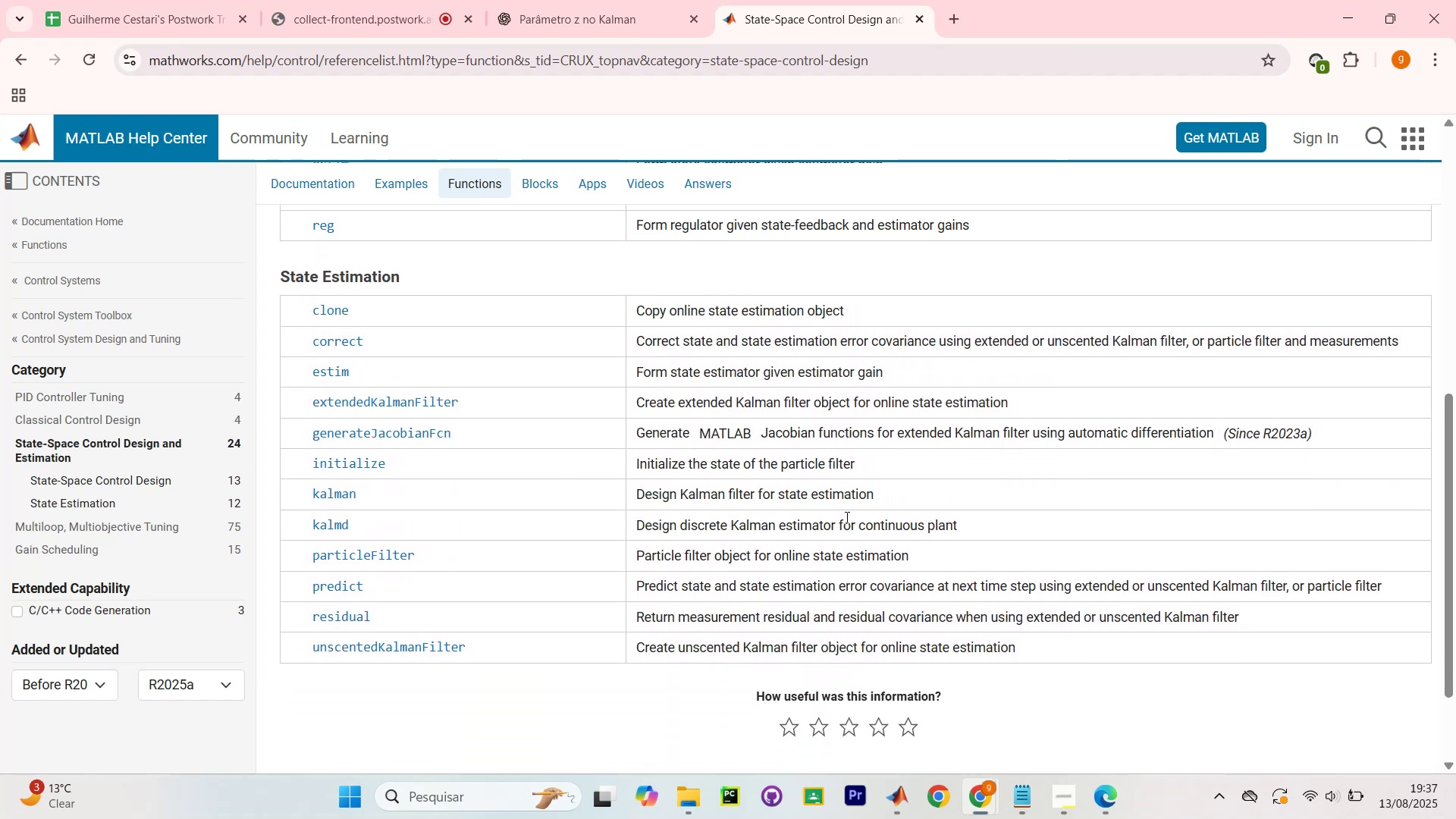 
scroll: coordinate [513, 514], scroll_direction: down, amount: 1.0
 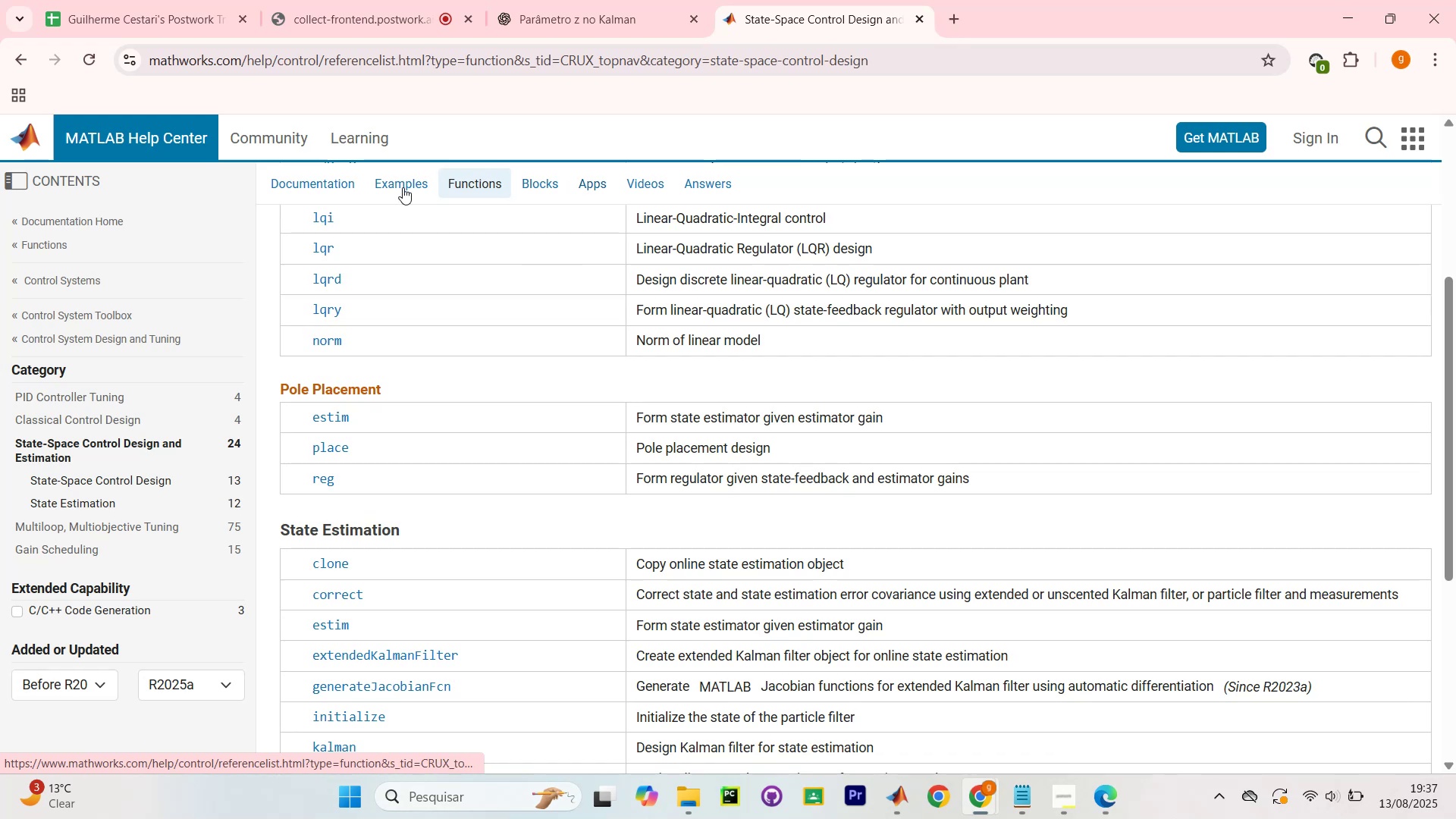 
left_click([394, 181])
 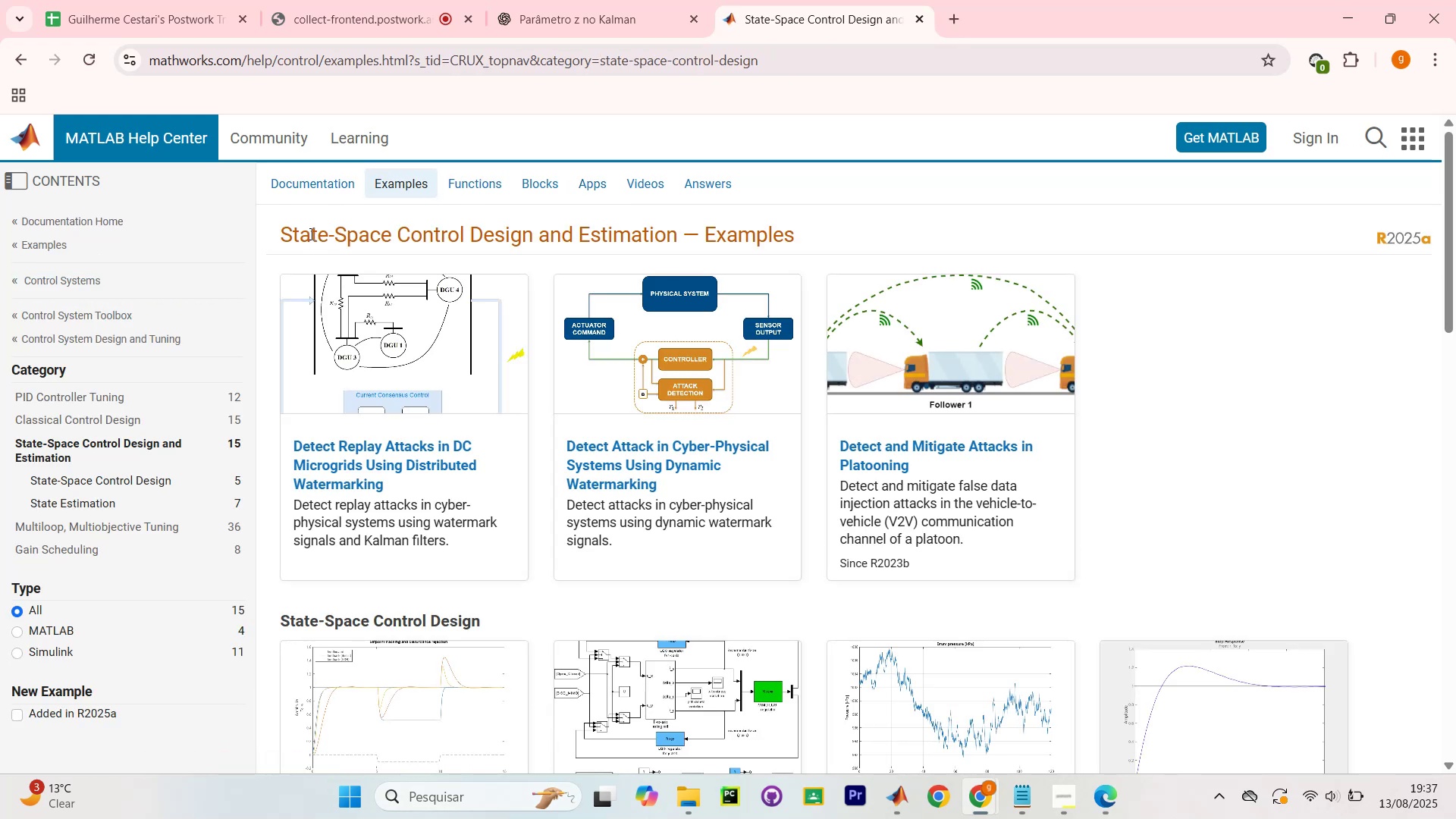 
scroll: coordinate [460, 672], scroll_direction: down, amount: 10.0
 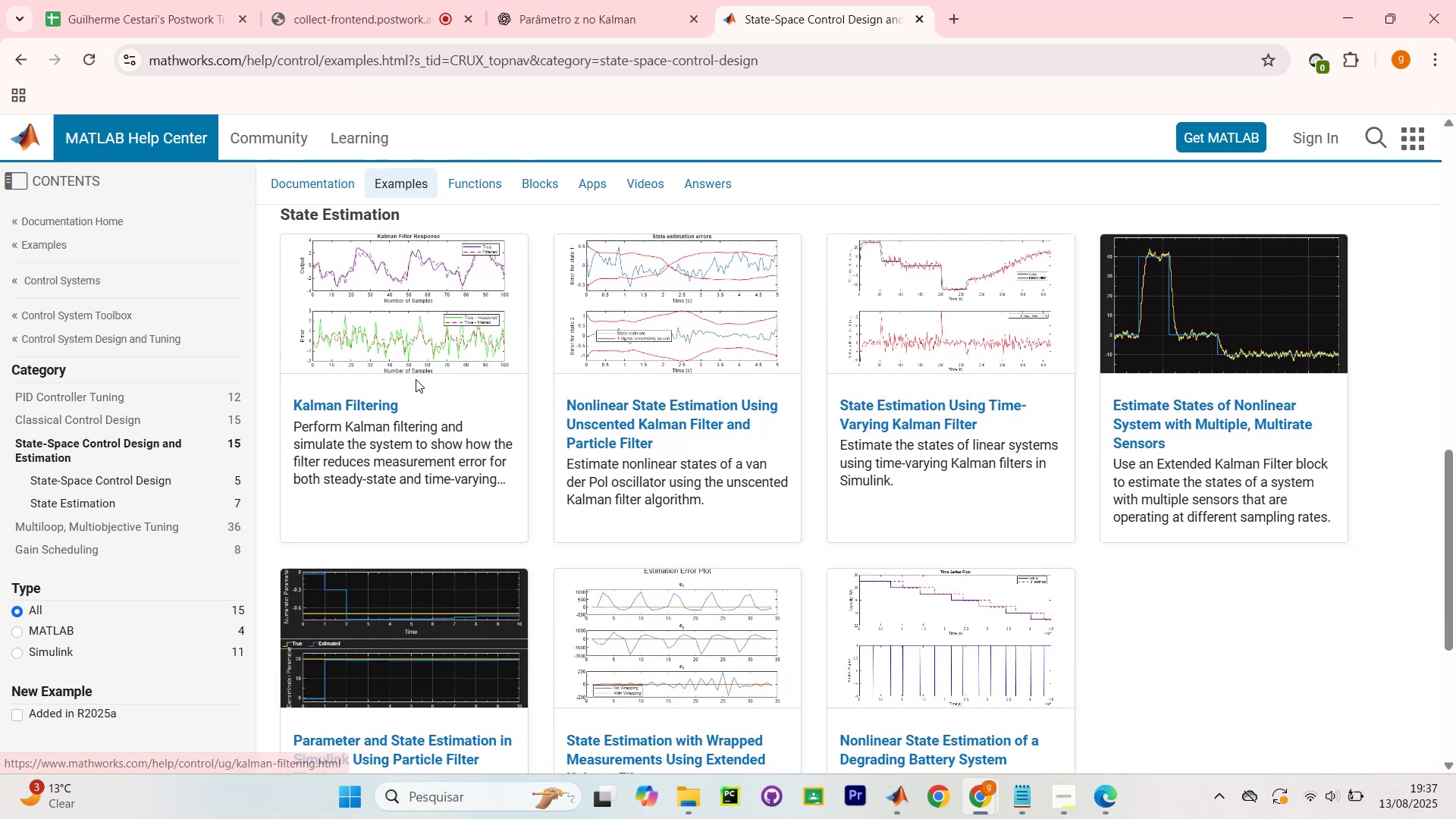 
left_click([416, 379])
 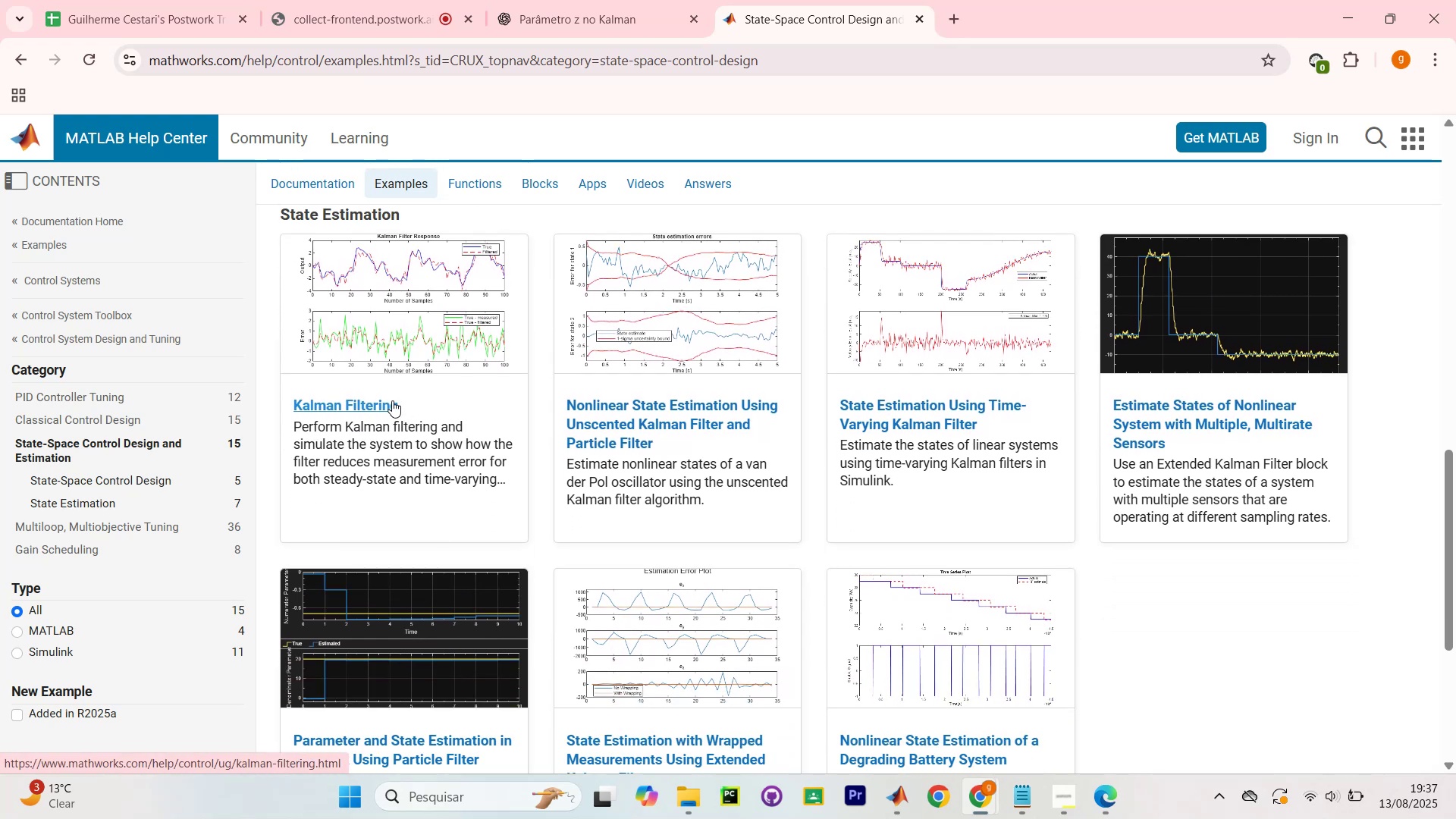 
left_click([337, 409])
 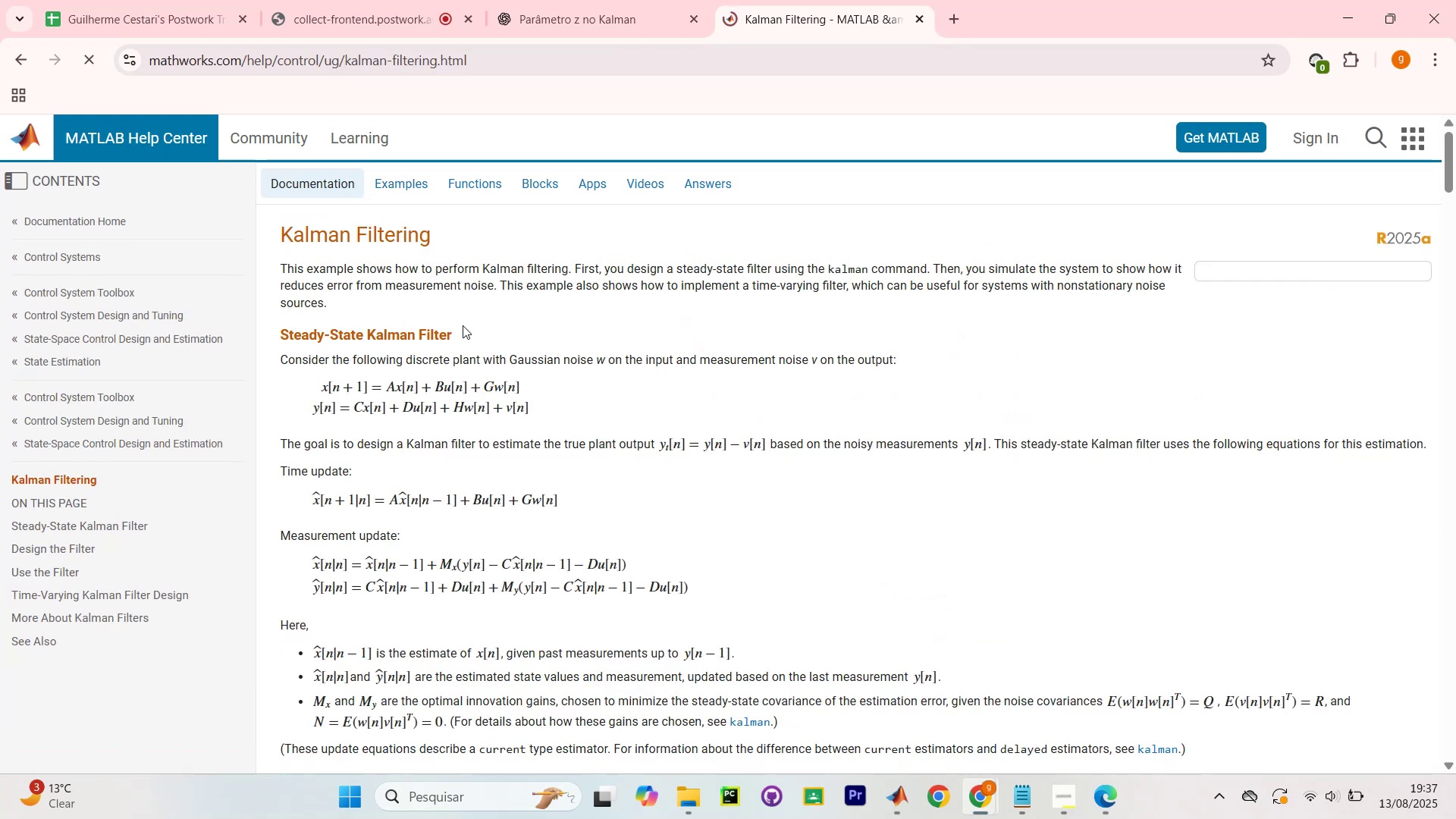 
scroll: coordinate [1045, 372], scroll_direction: down, amount: 18.0
 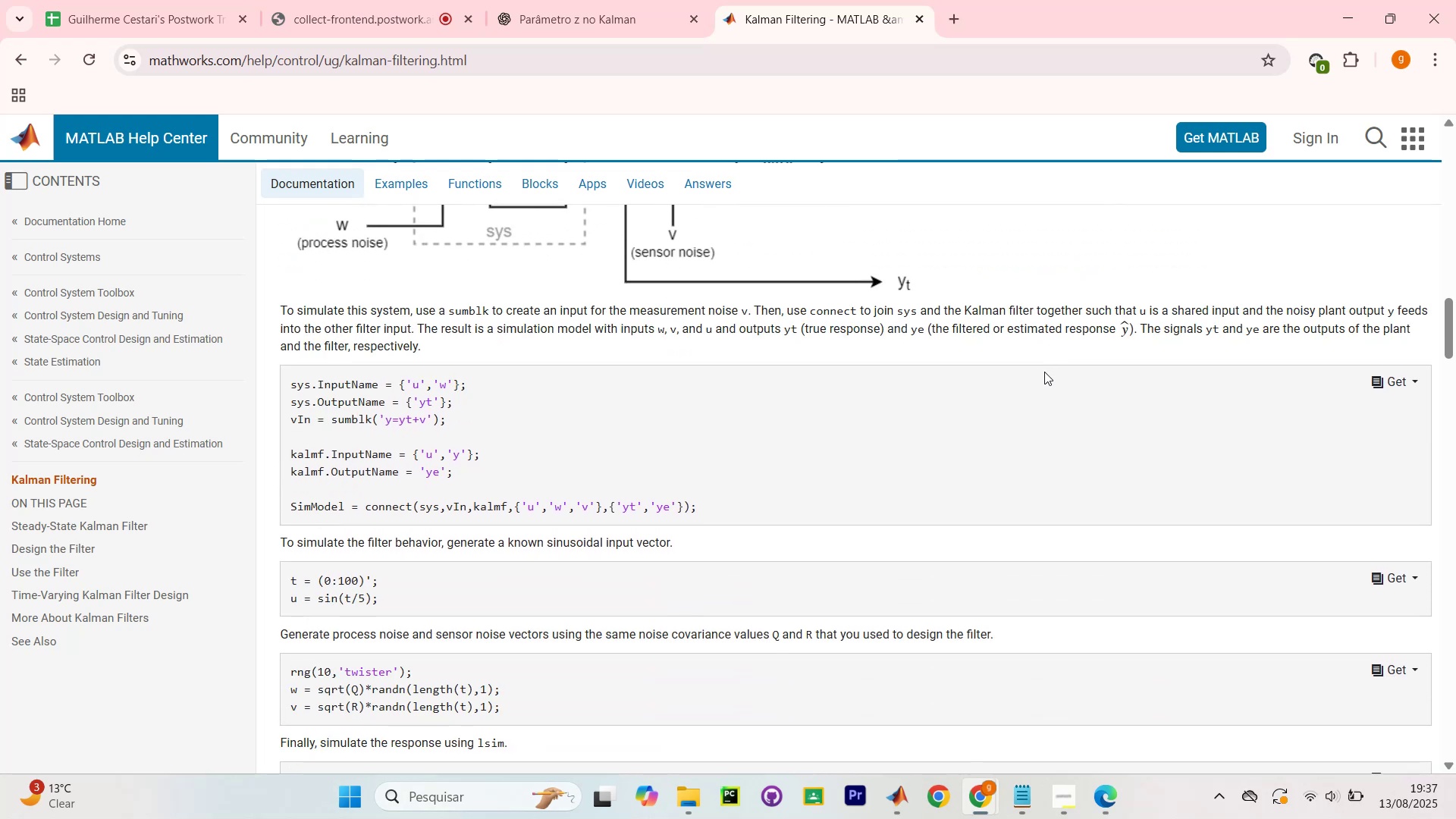 
scroll: coordinate [1012, 374], scroll_direction: up, amount: 13.0
 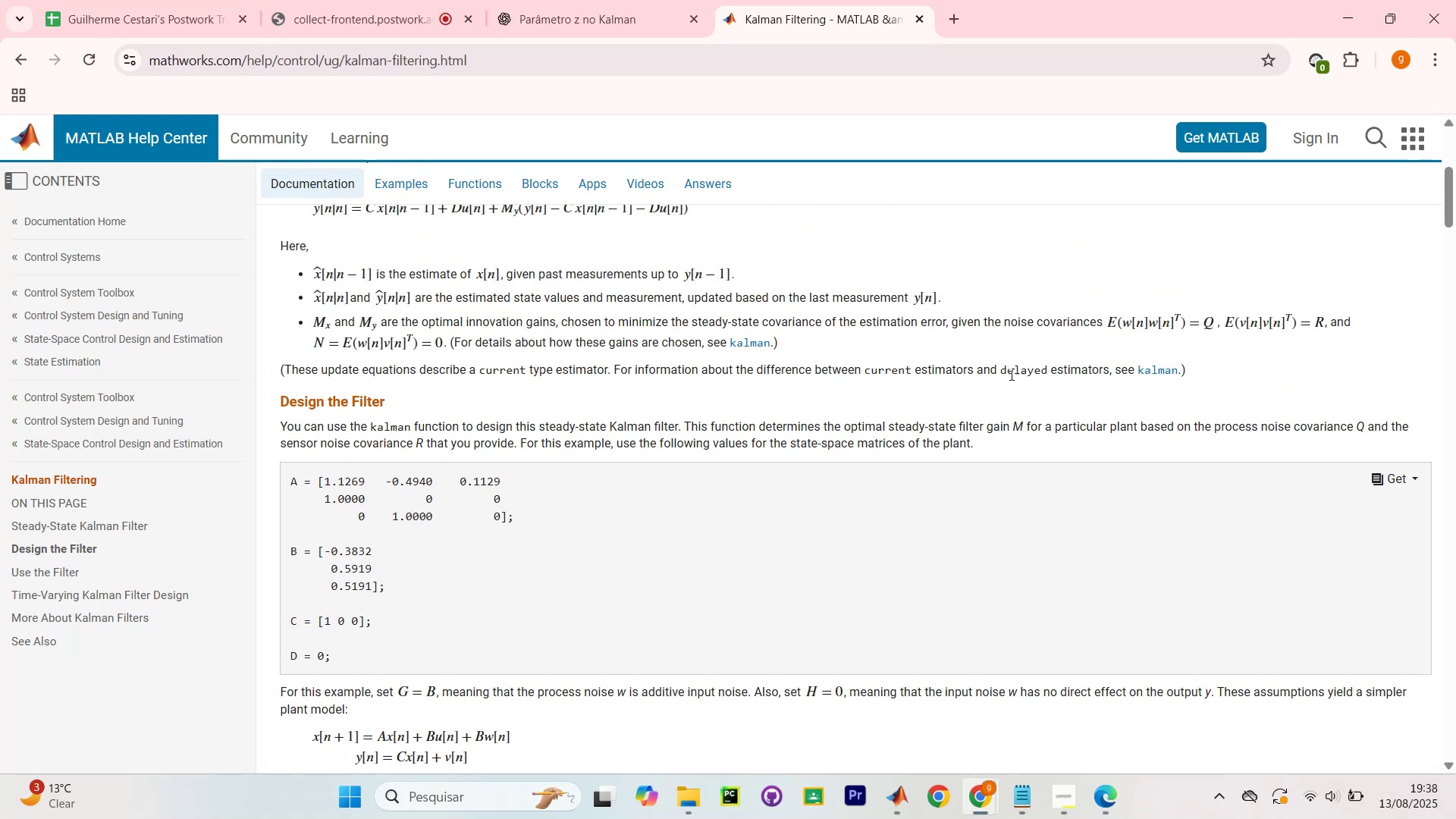 
scroll: coordinate [1009, 375], scroll_direction: down, amount: 1.0
 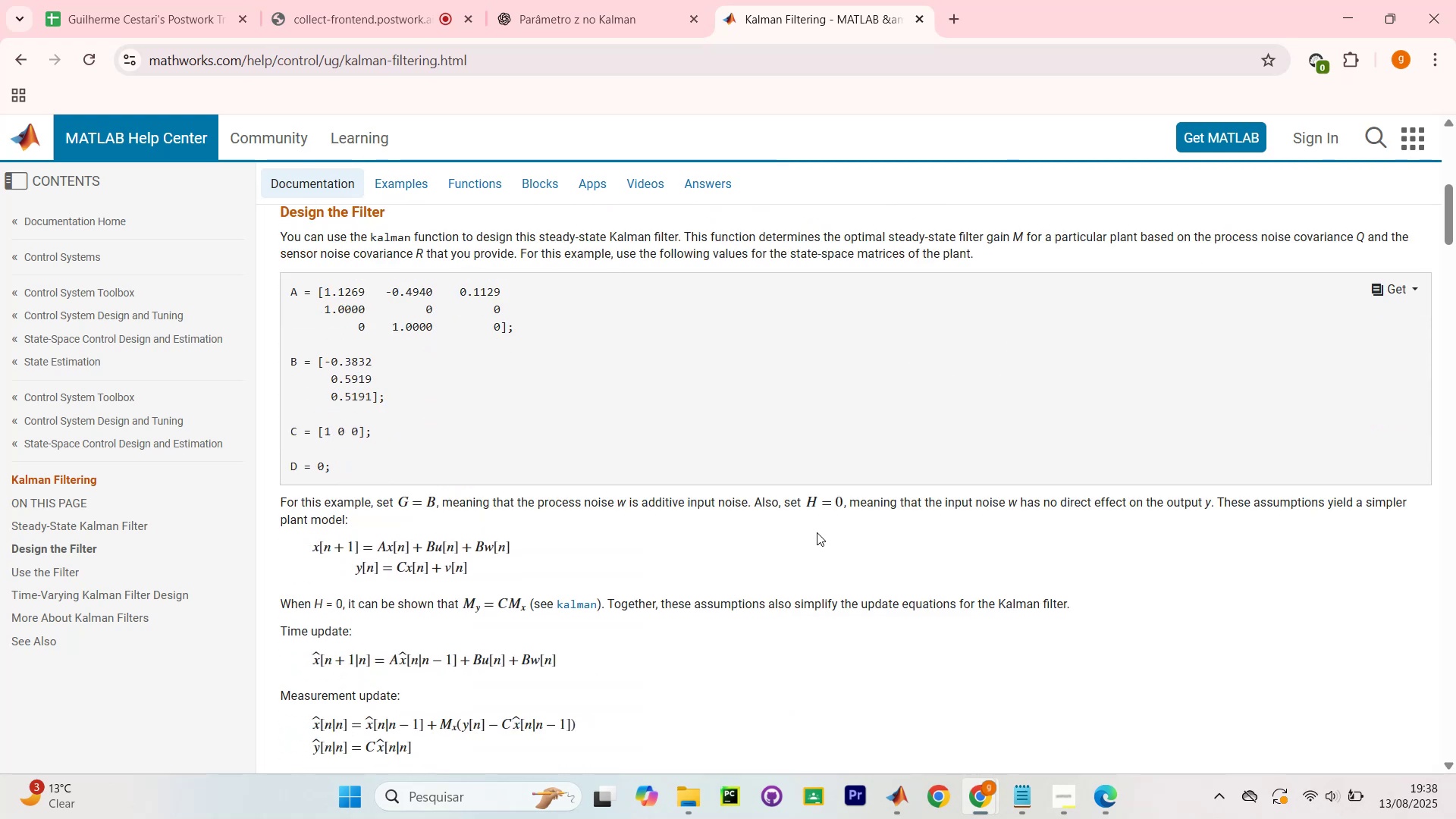 
wait(12.75)
 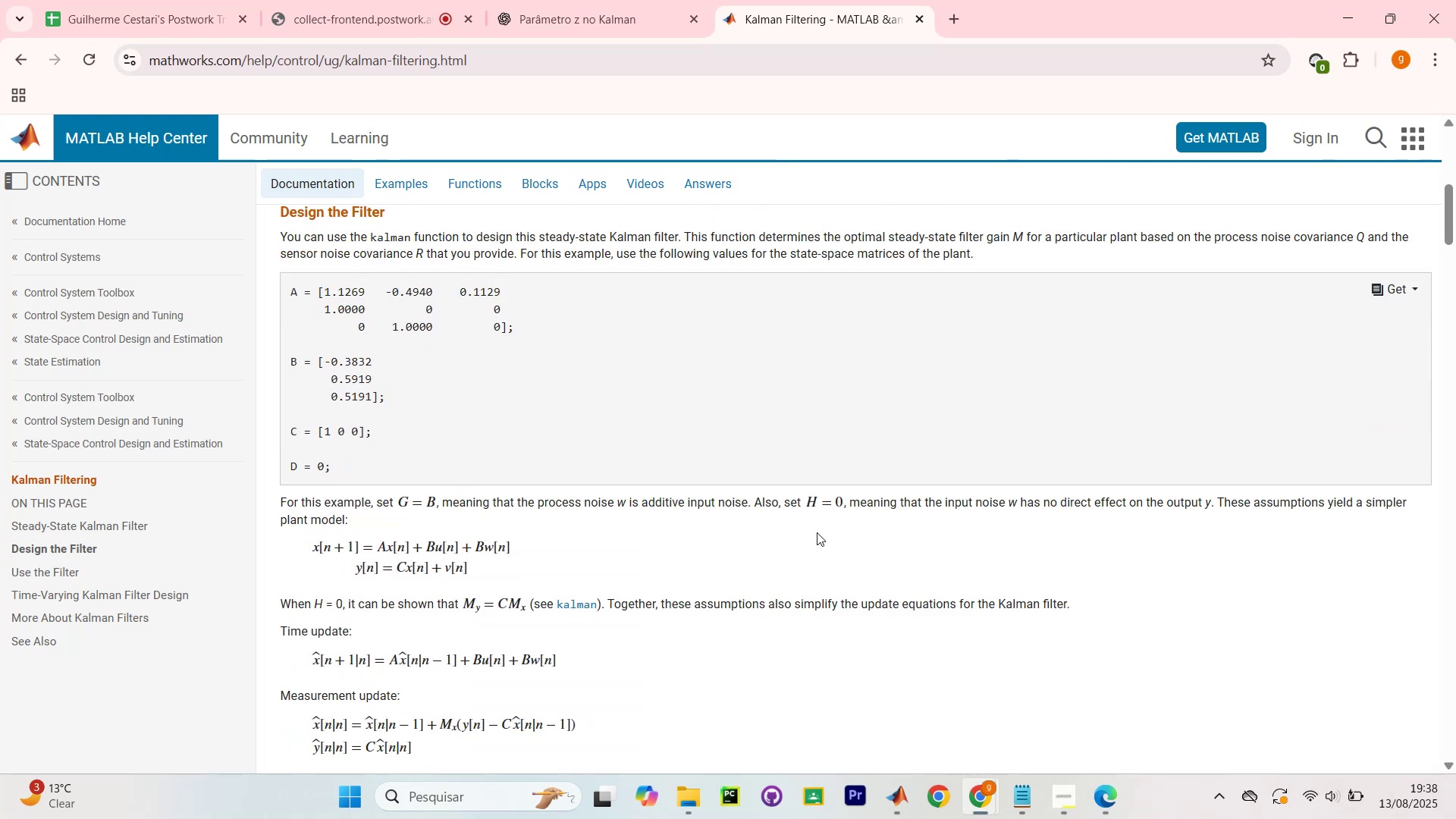 
scroll: coordinate [807, 538], scroll_direction: down, amount: 22.0
 